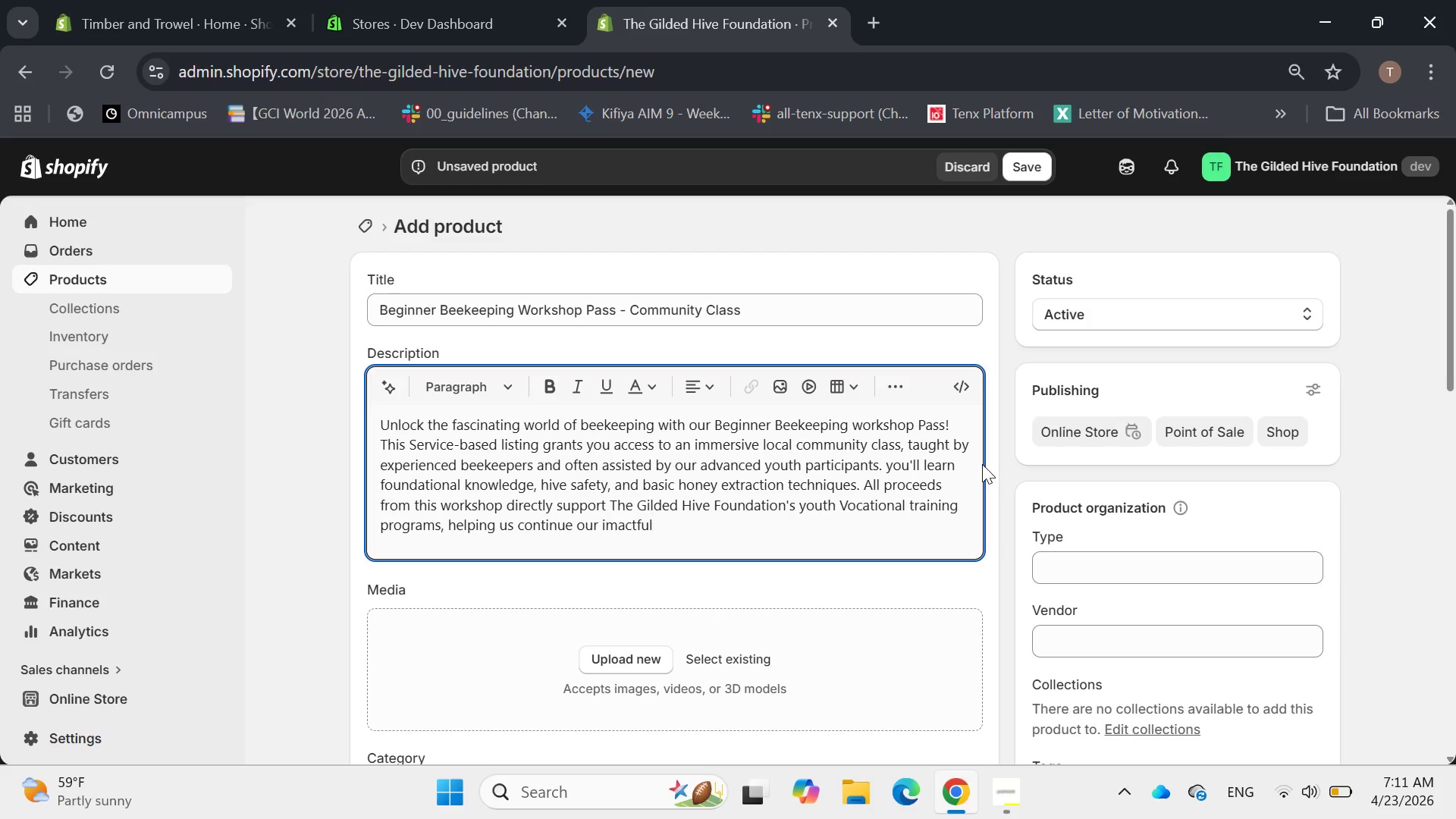 
key(Backspace)
 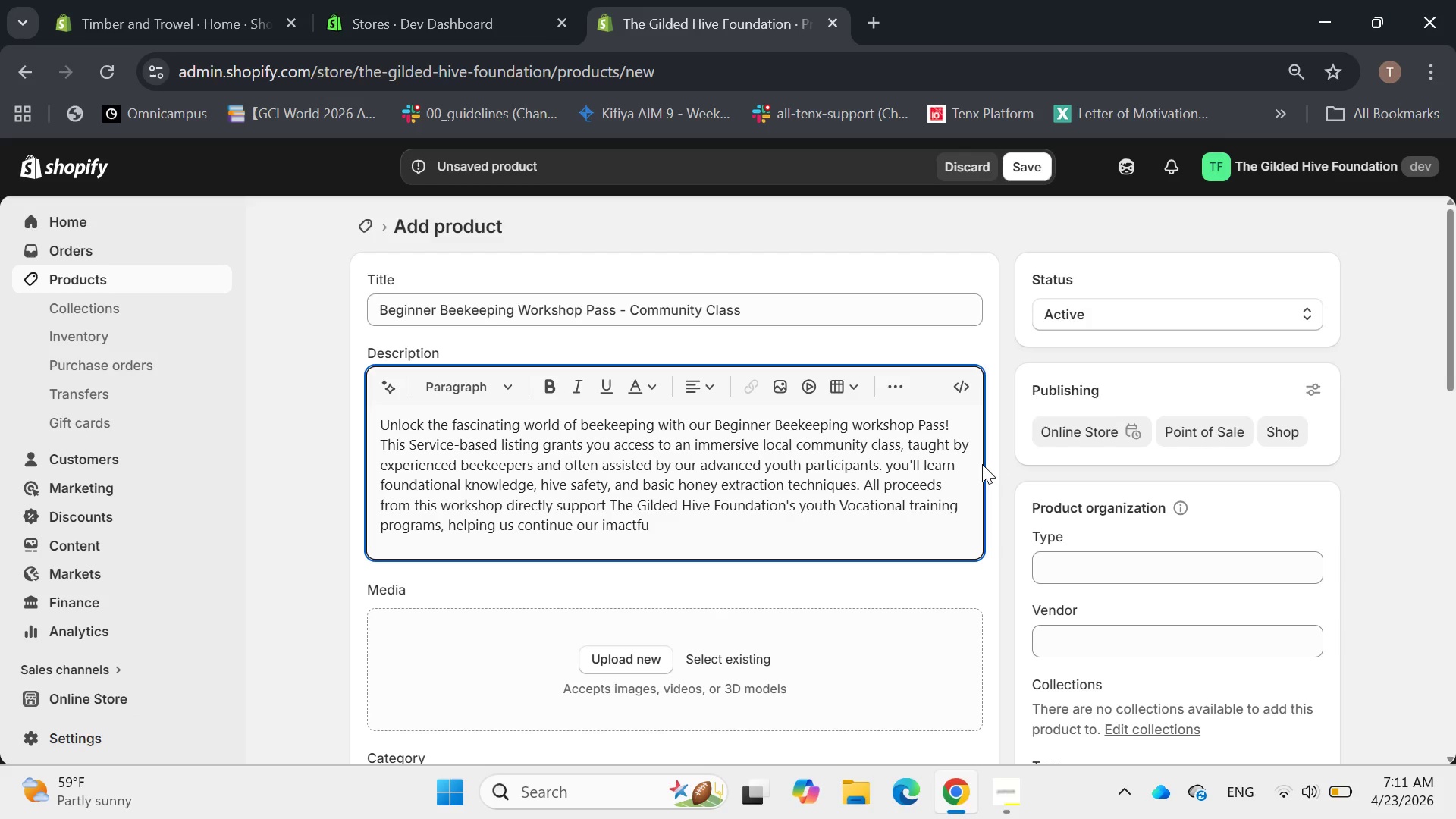 
key(Backspace)
 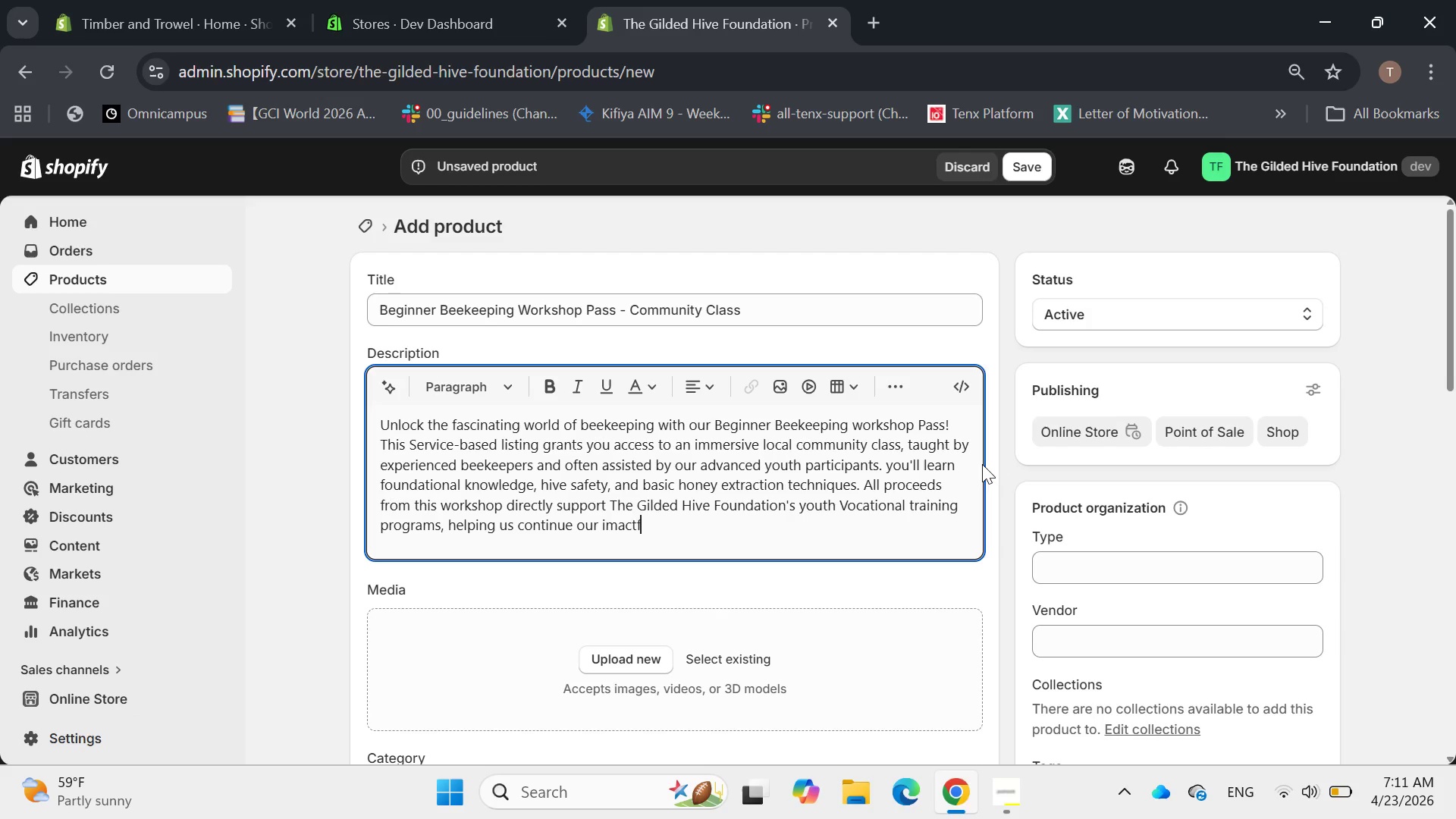 
key(Backspace)
 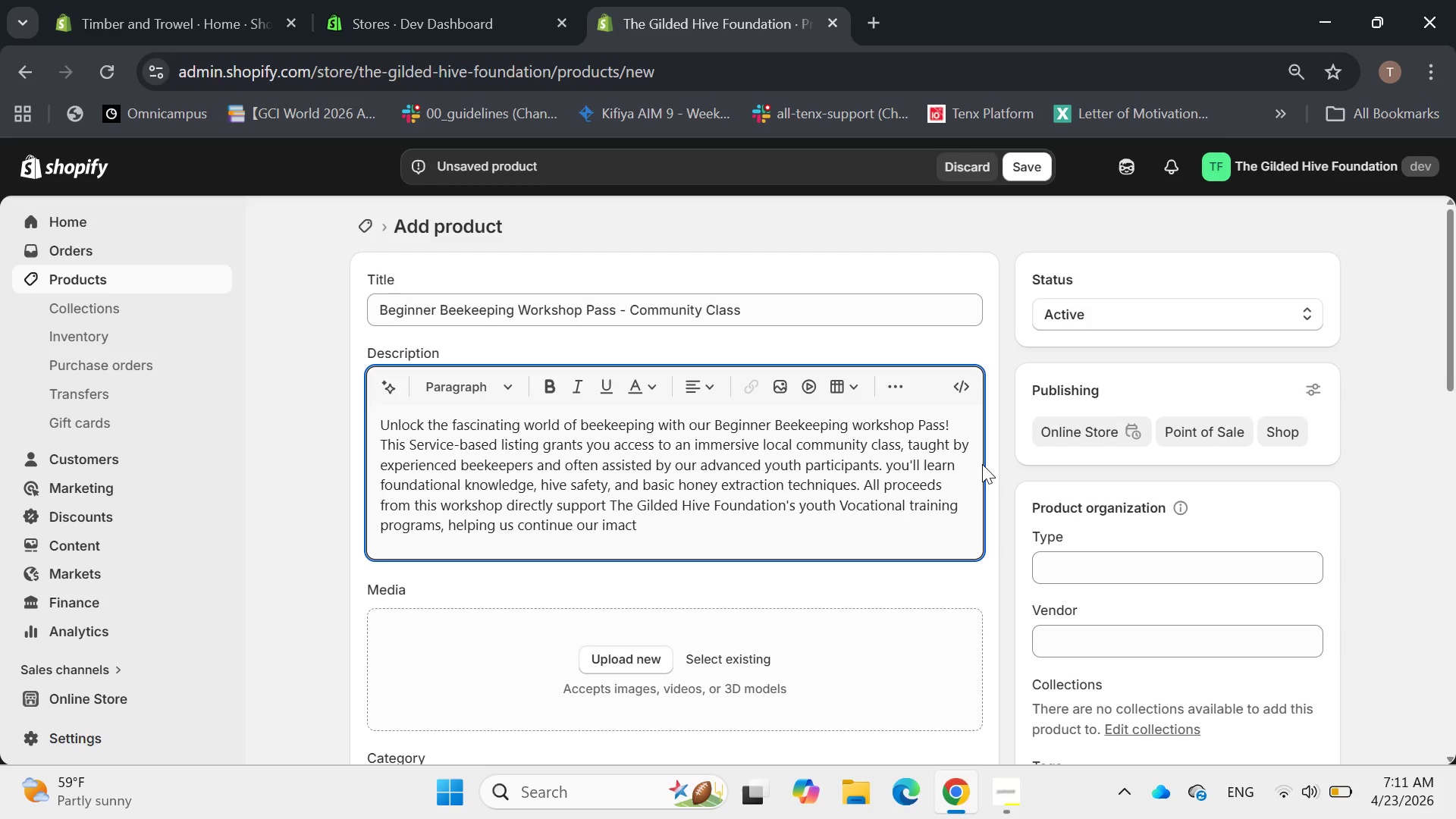 
key(Backspace)
 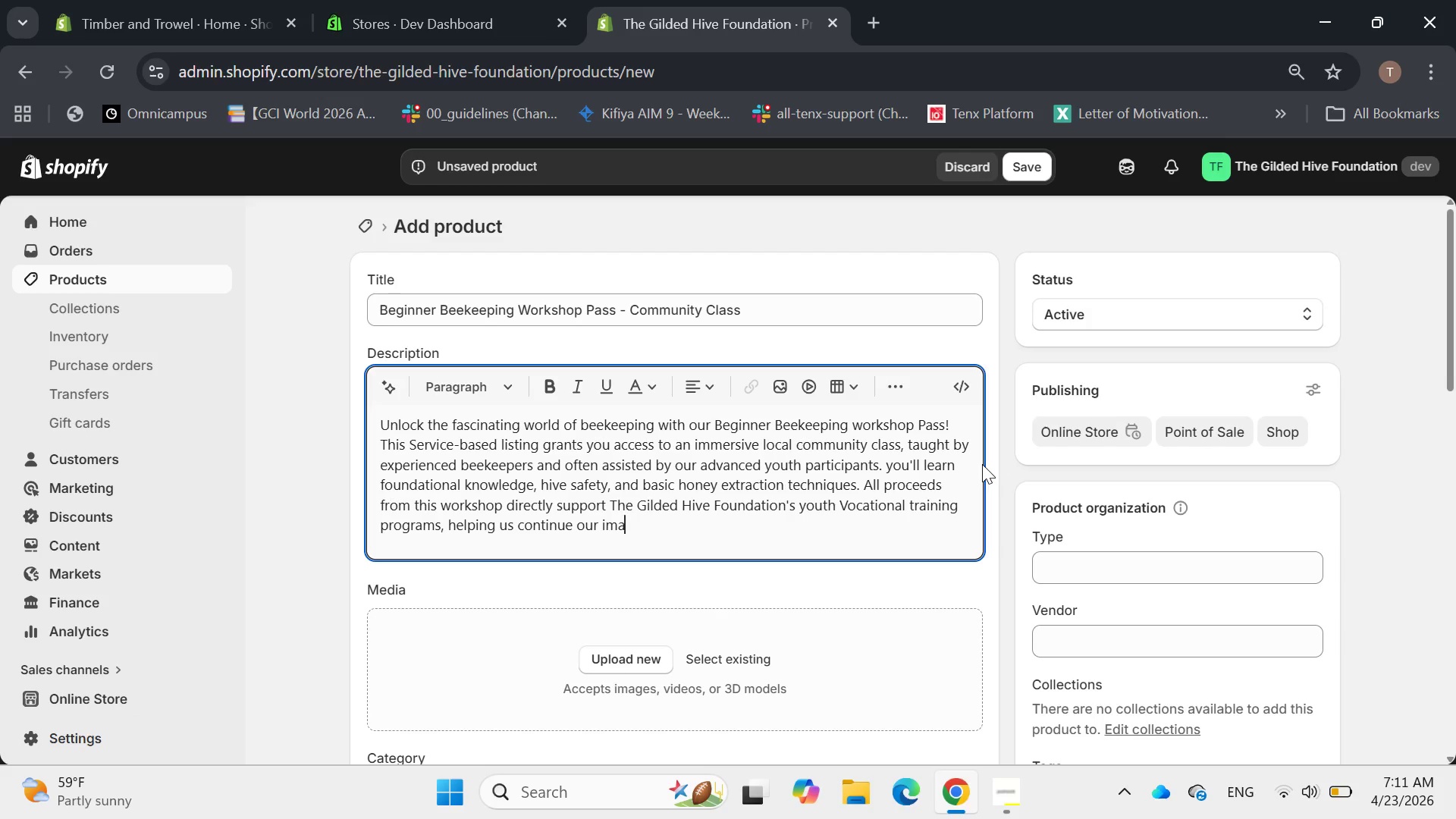 
key(Backspace)
 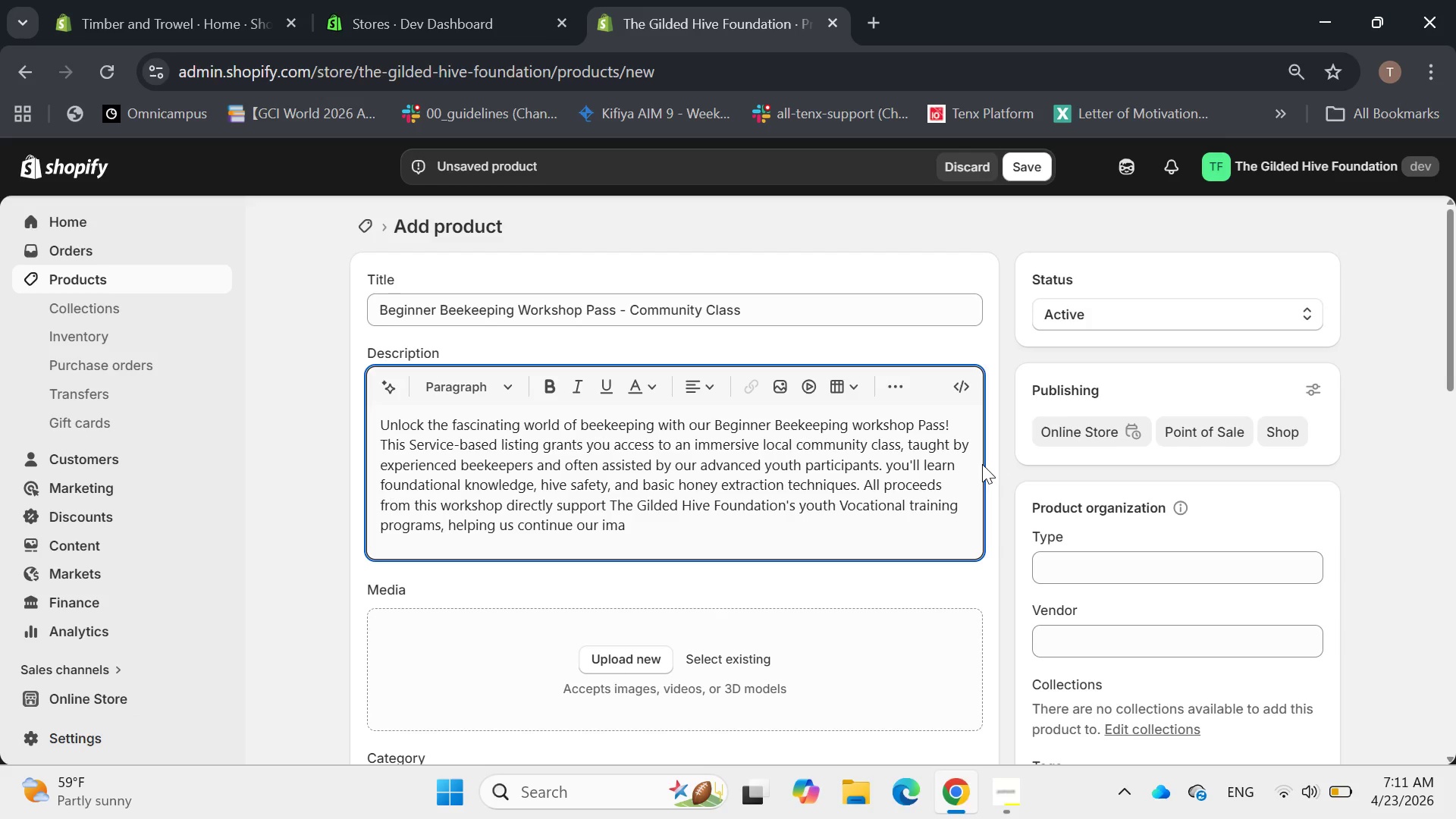 
wait(7.34)
 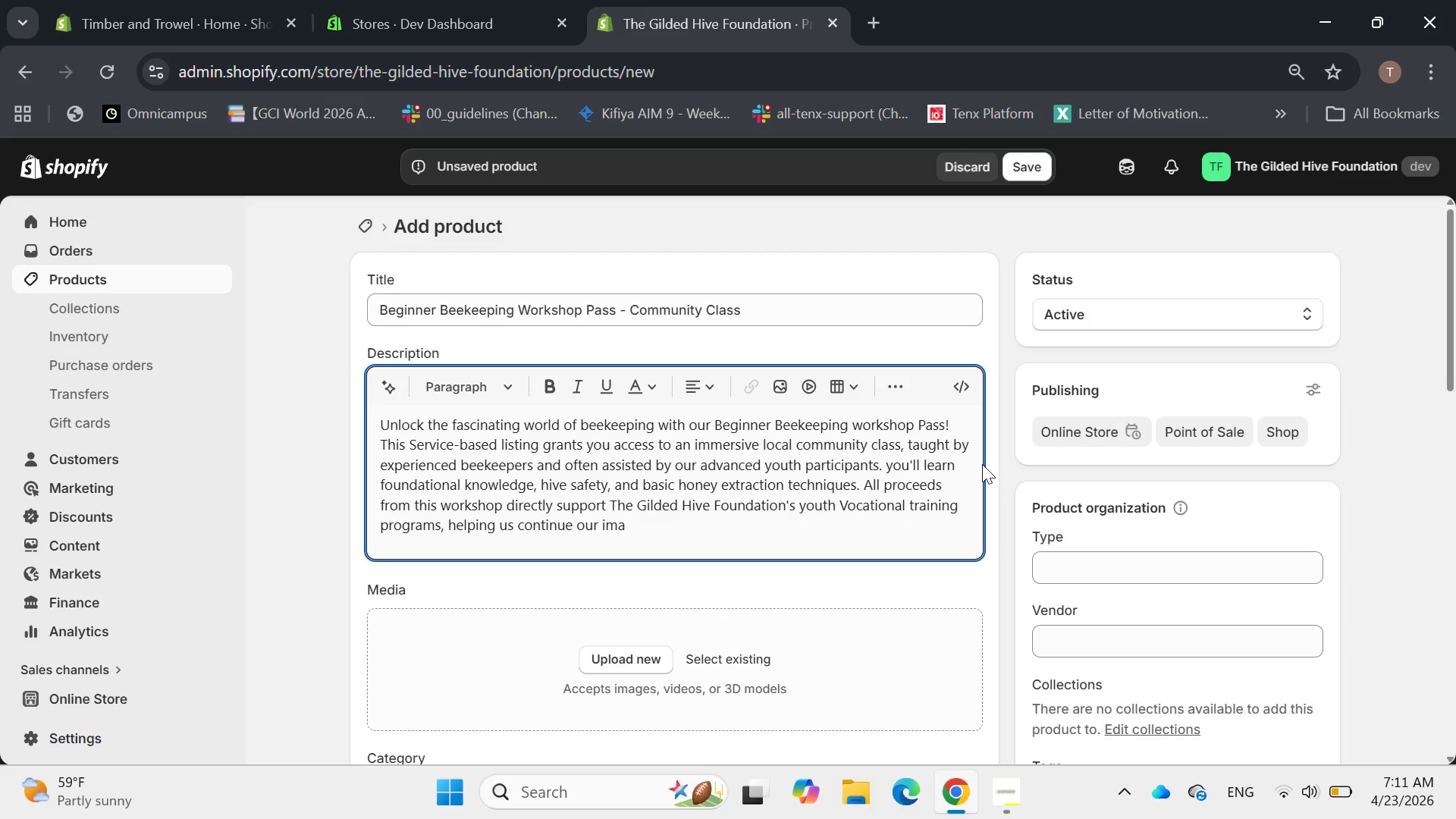 
key(Backspace)
type(pack)
key(Backspace)
type(td)
key(Backspace)
type(ful)
 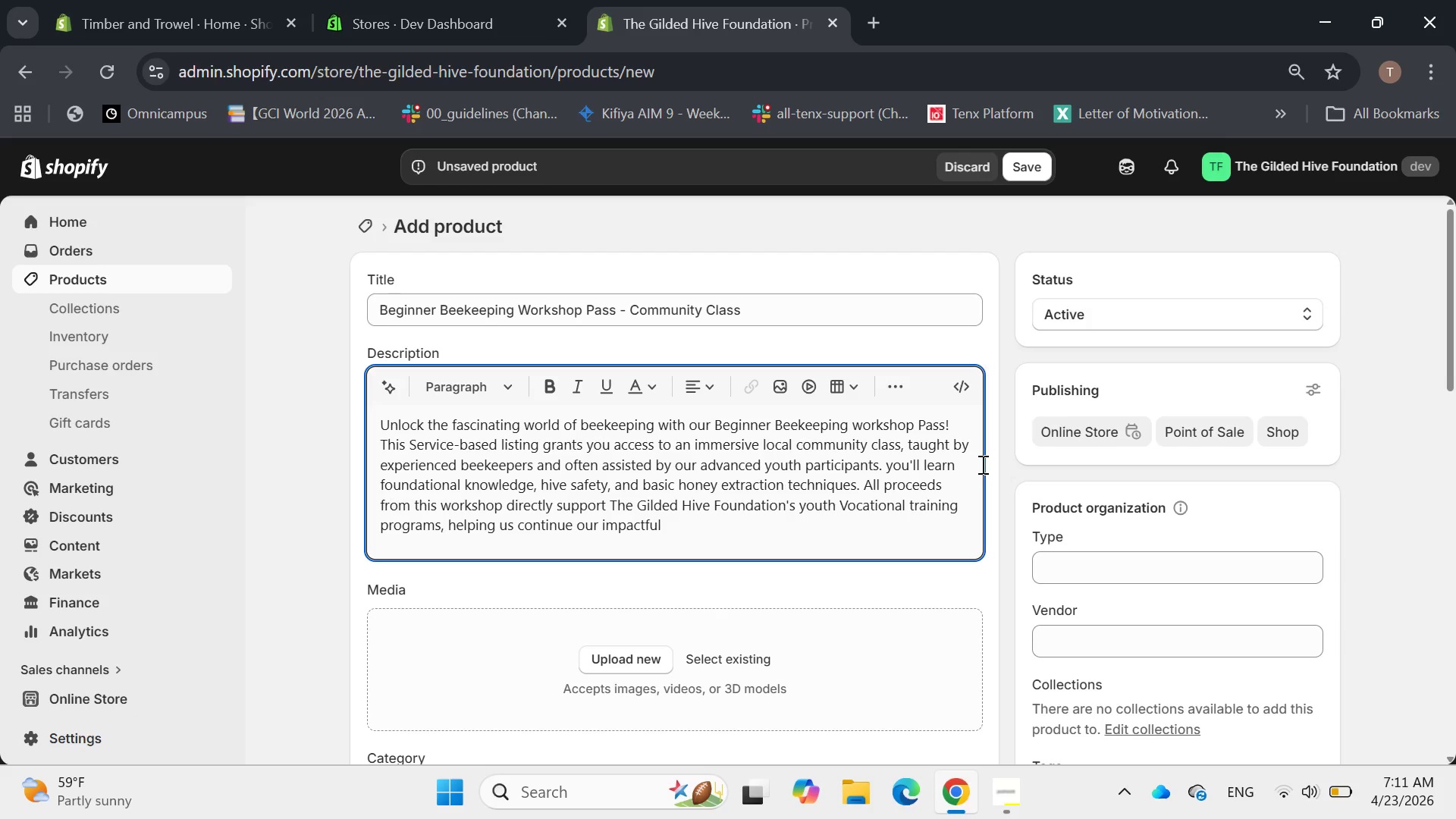 
type( work)
 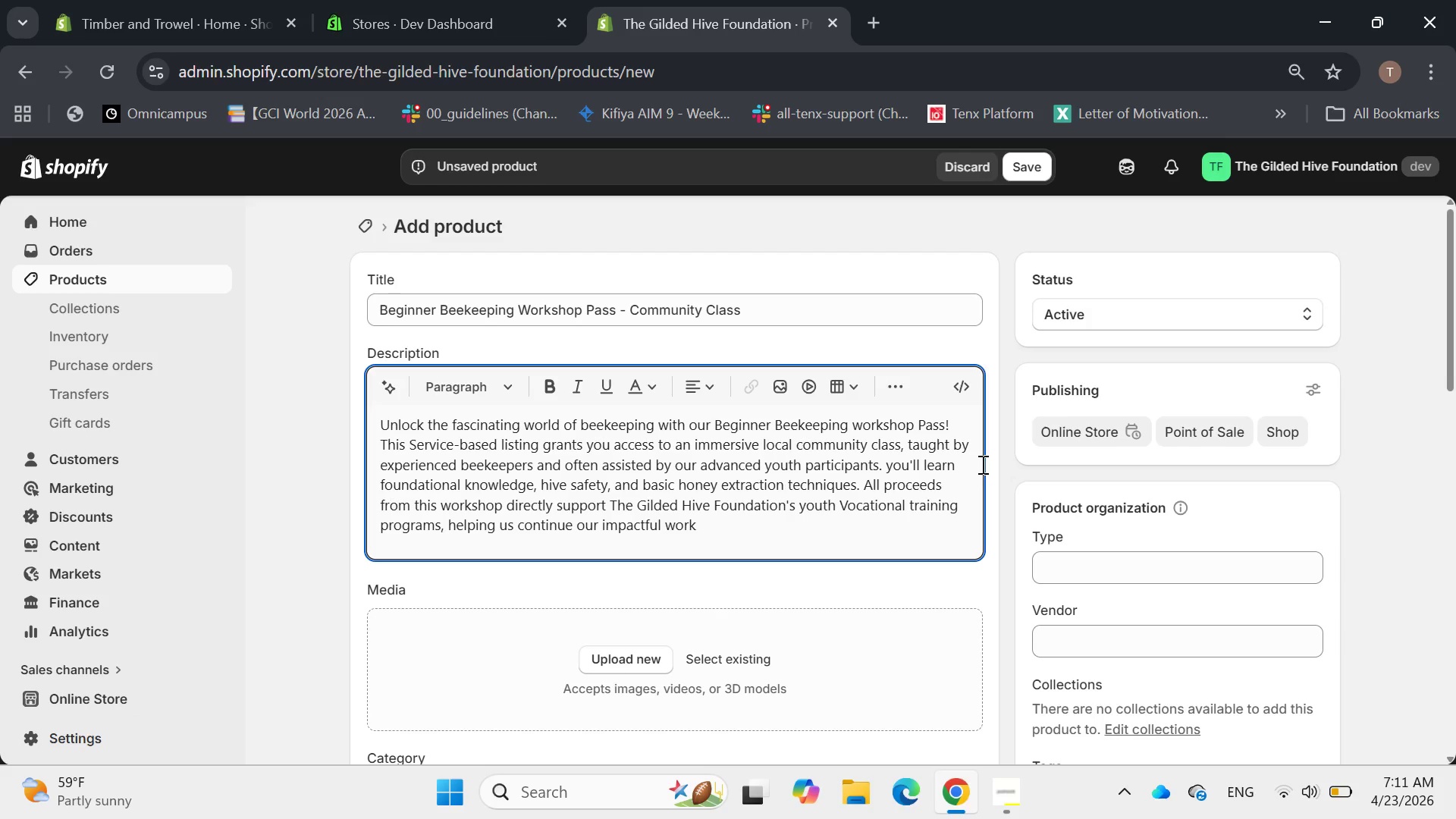 
type(. This is A)
key(Backspace)
type(a non-physical srvie)
 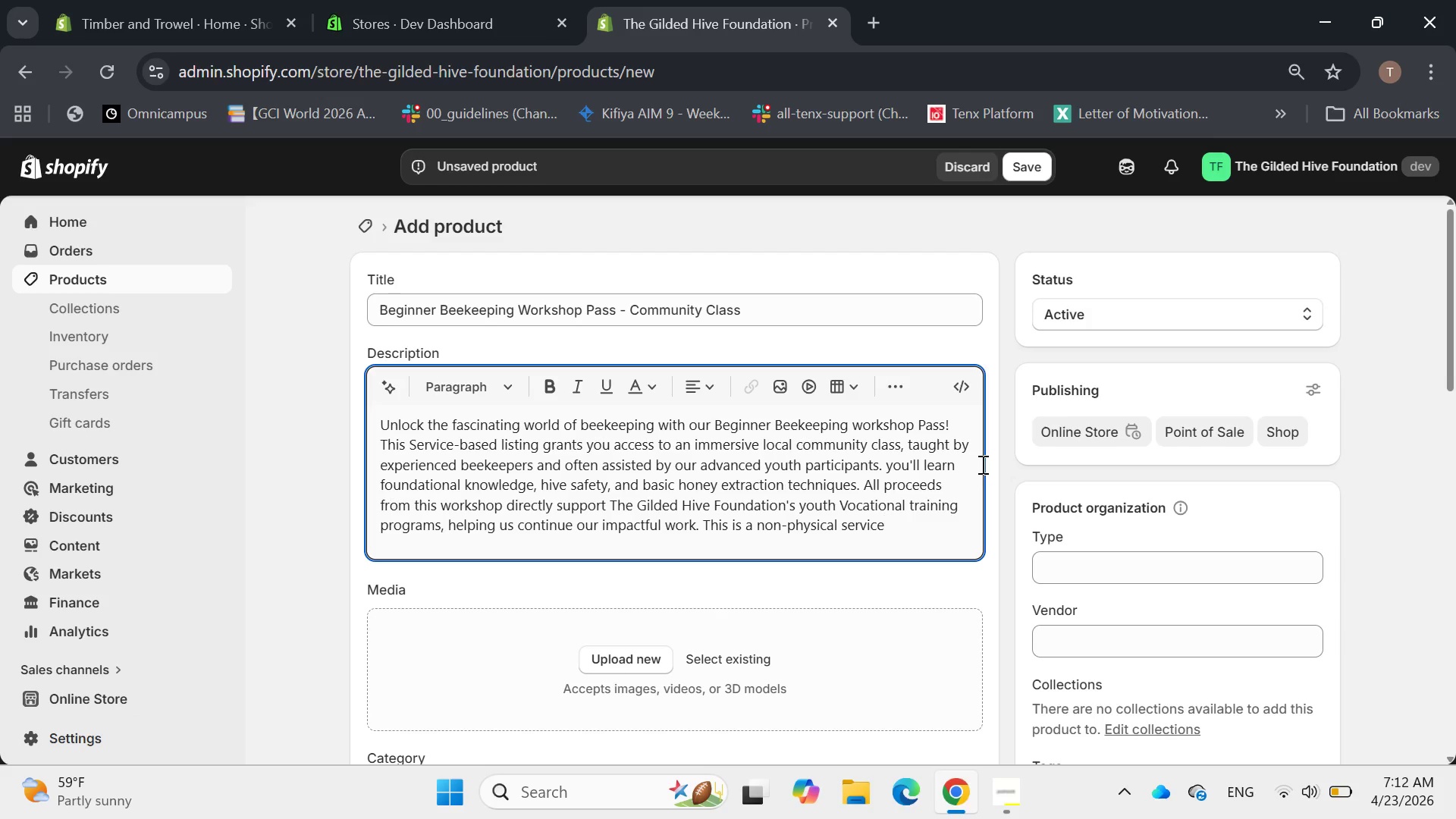 
 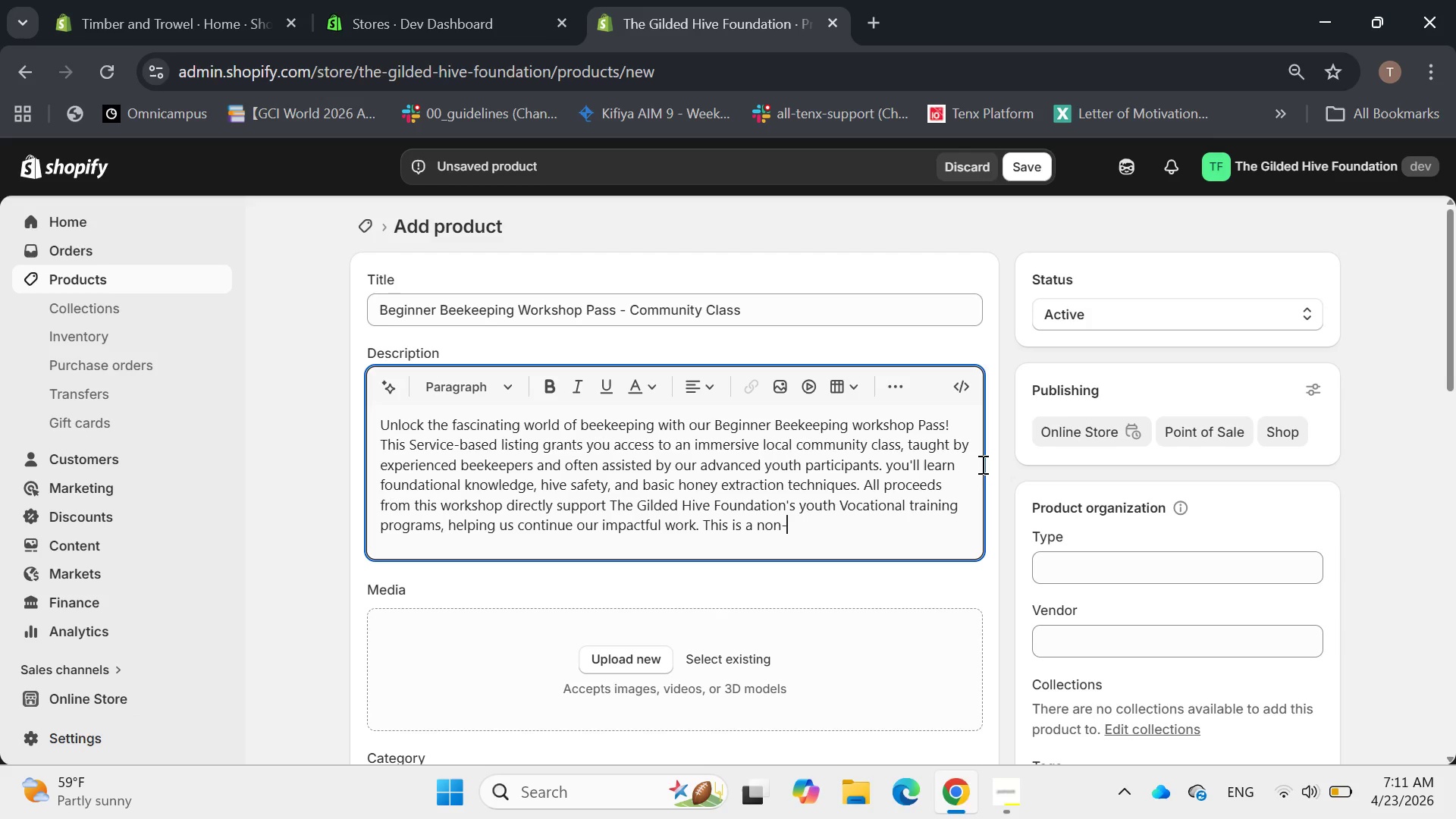 
hold_key(key=C, duration=0.36)
 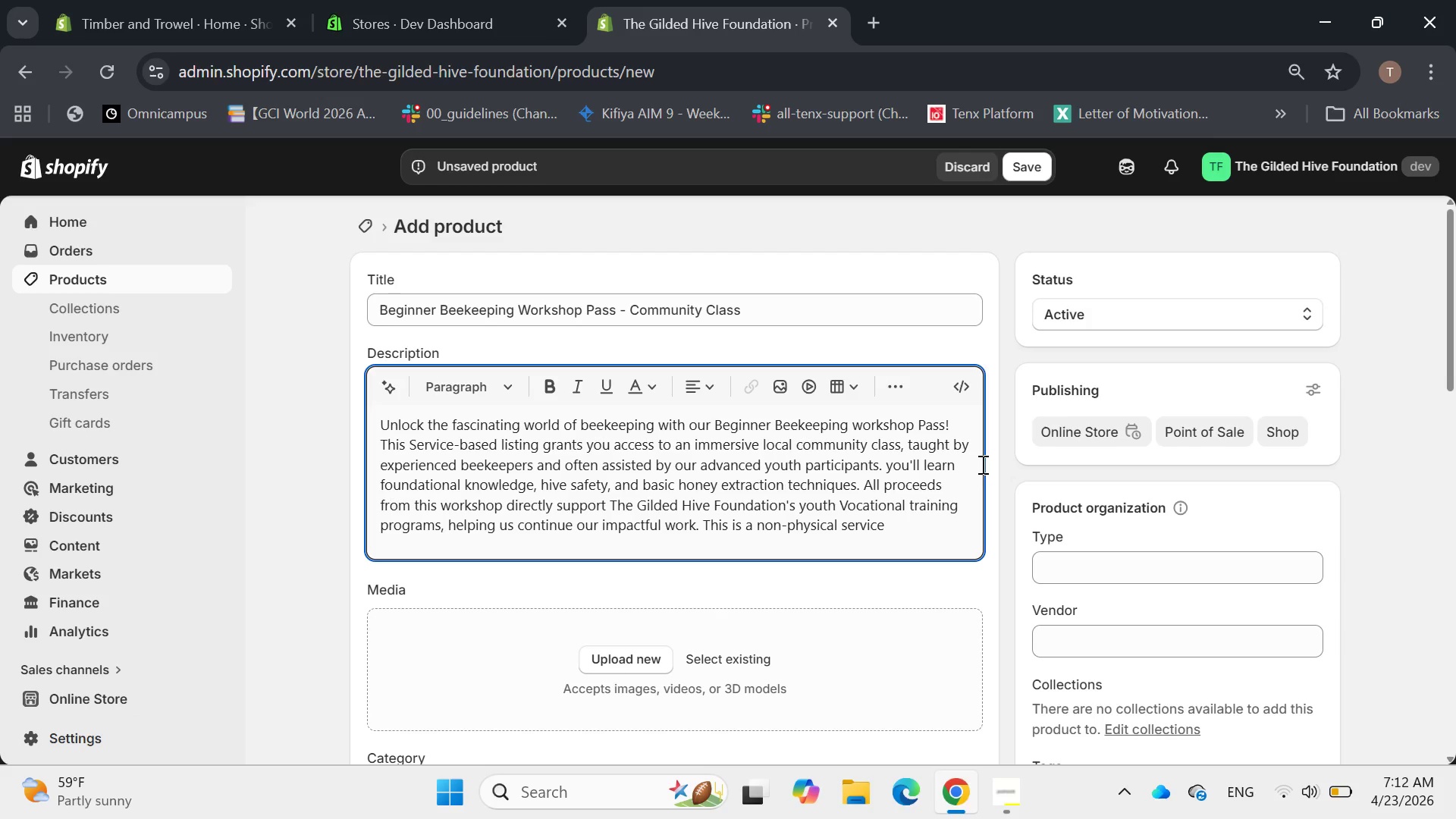 
type( pass, )
 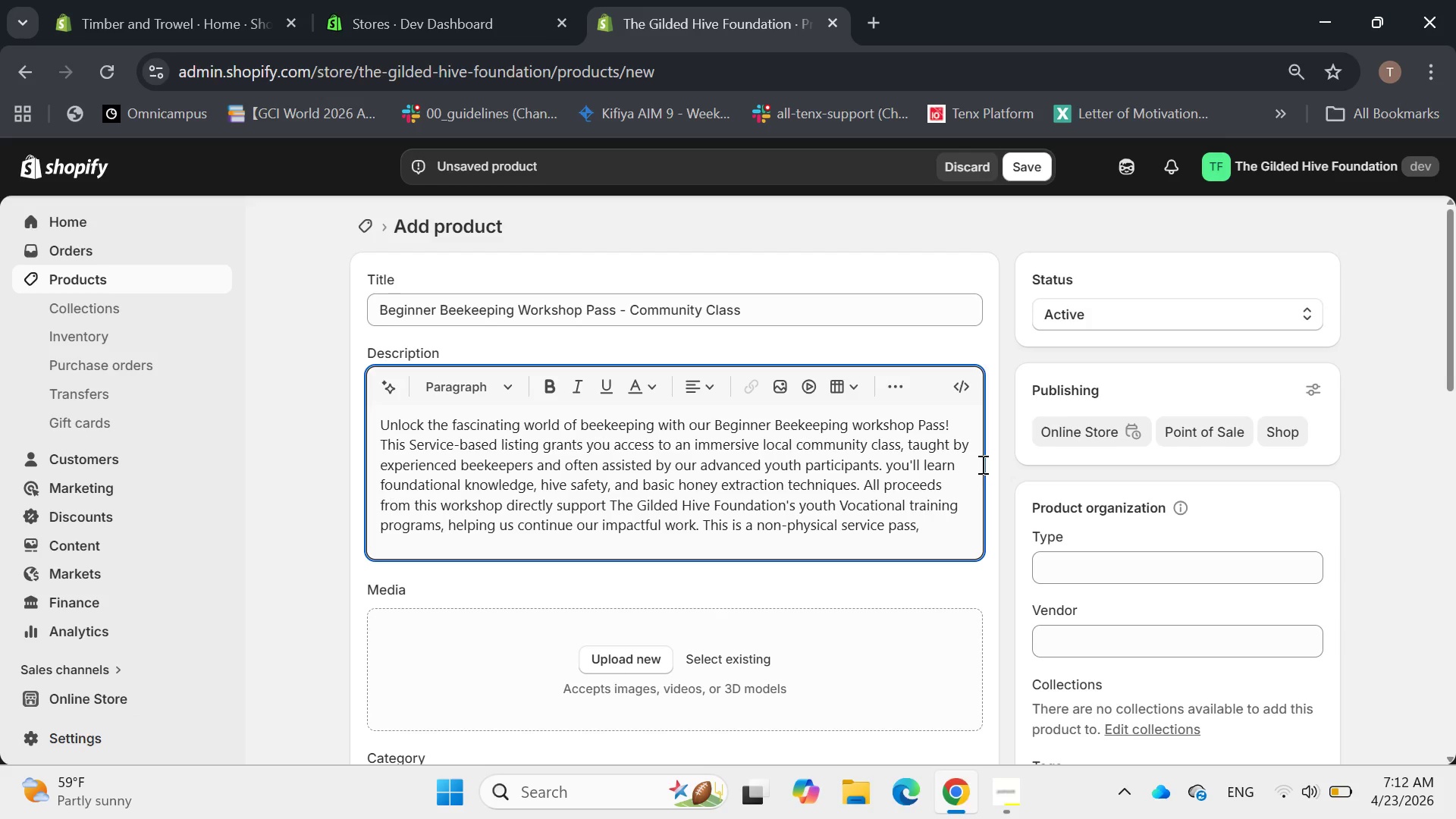 
type(with all etails delivre)
key(Backspace)
key(Backspace)
key(Backspace)
key(Backspace)
type(red)
 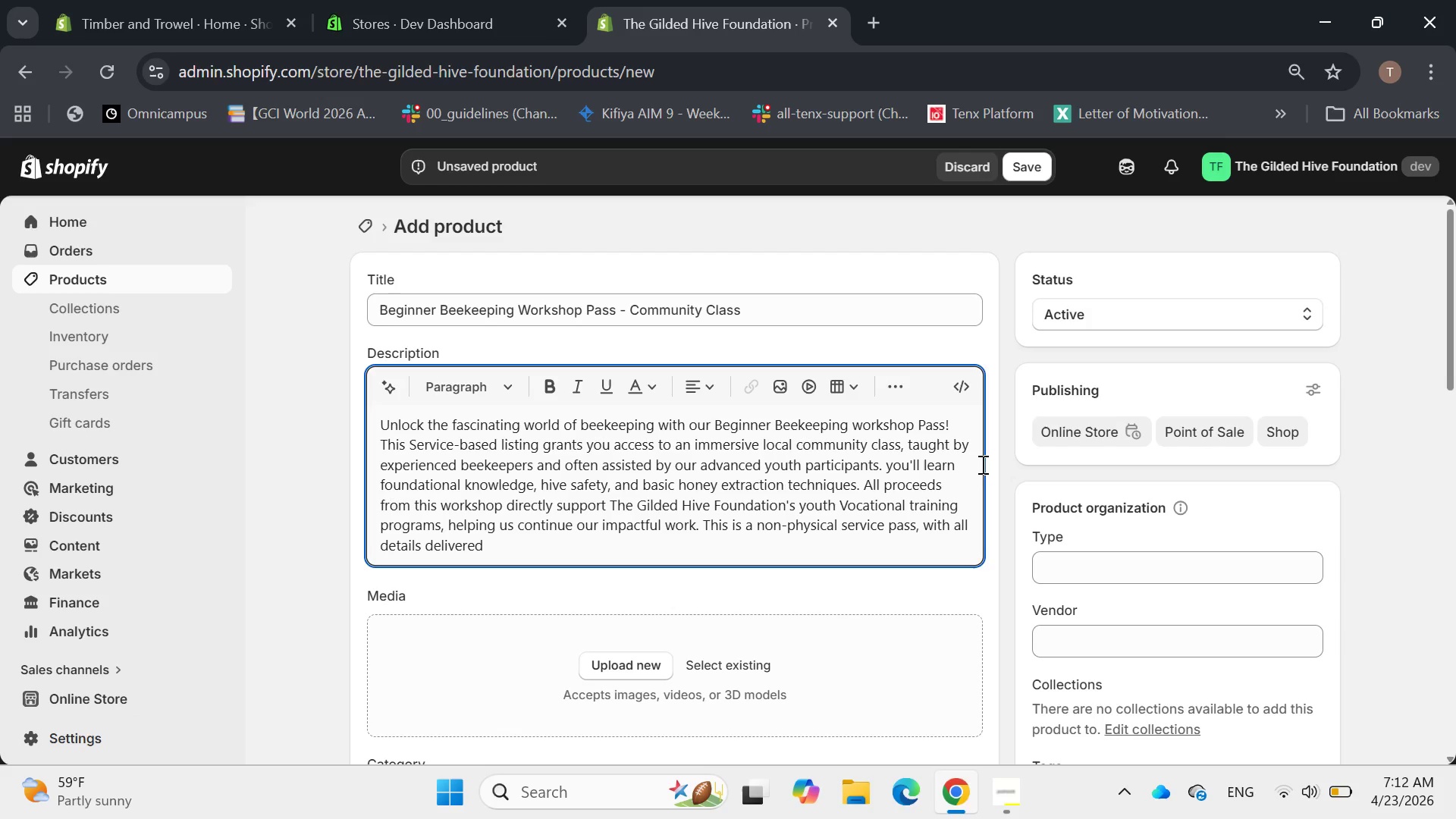 
wait(8.64)
 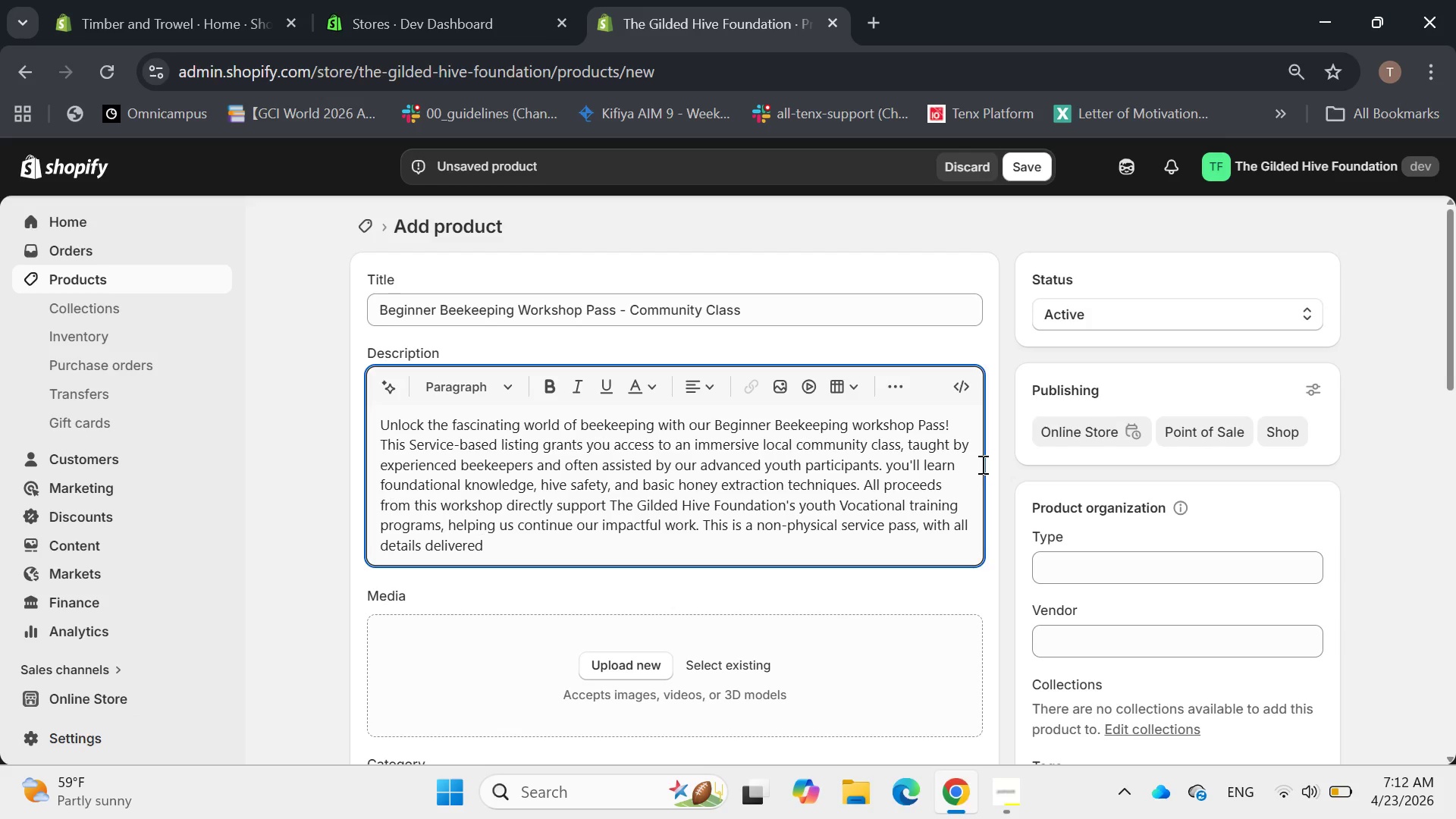 
key(Space)
 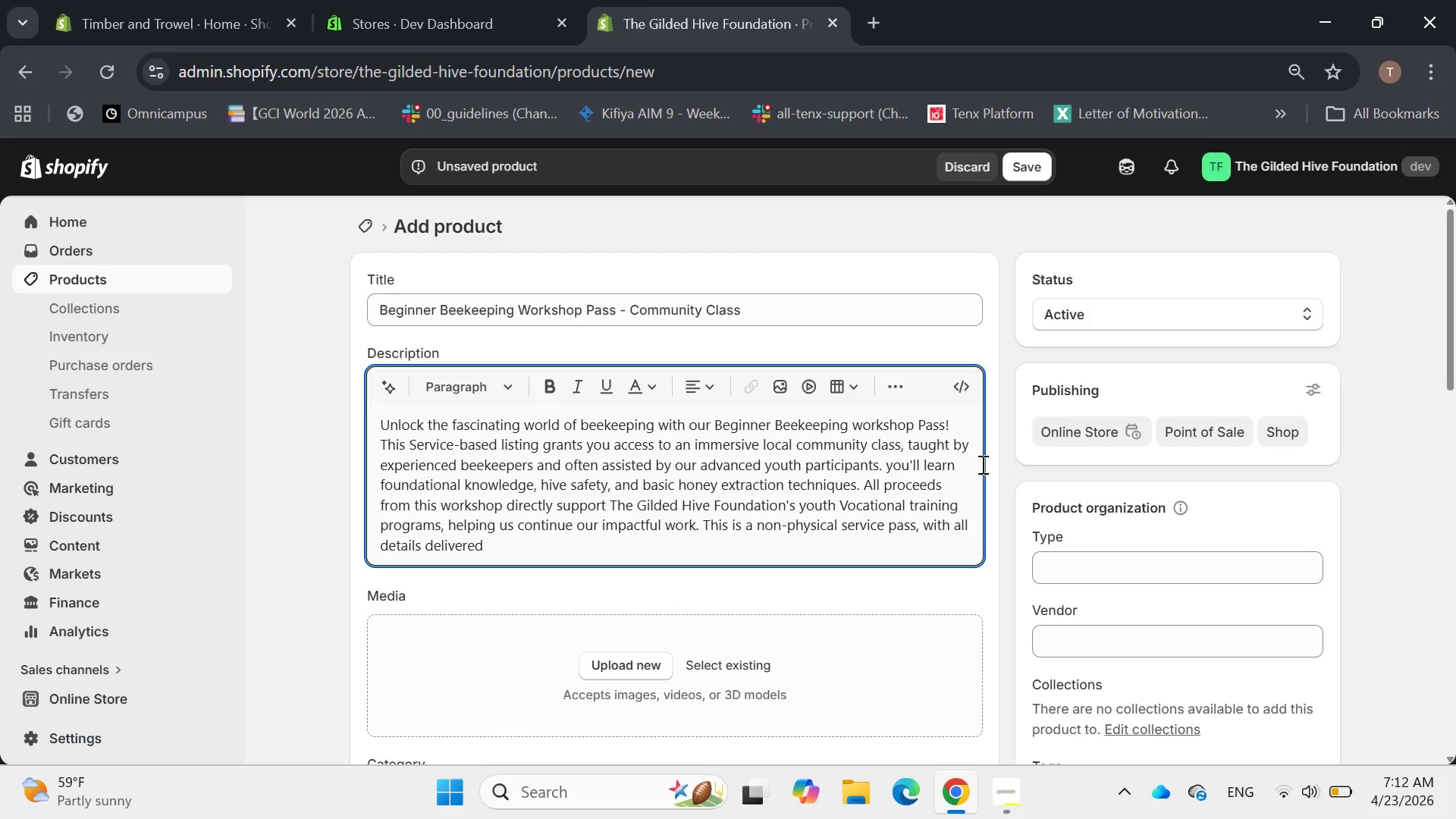 
wait(8.97)
 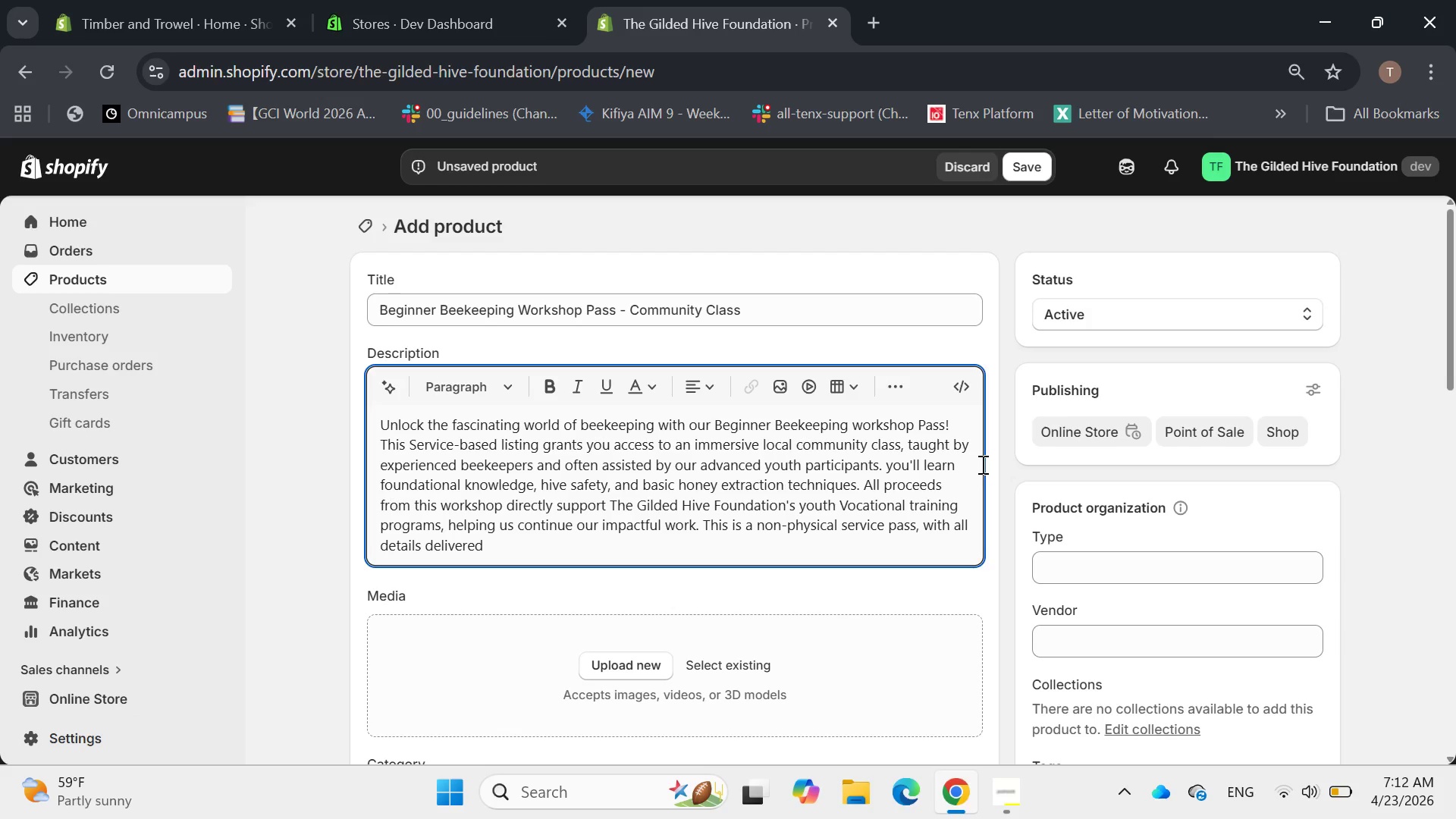 
type( via)
 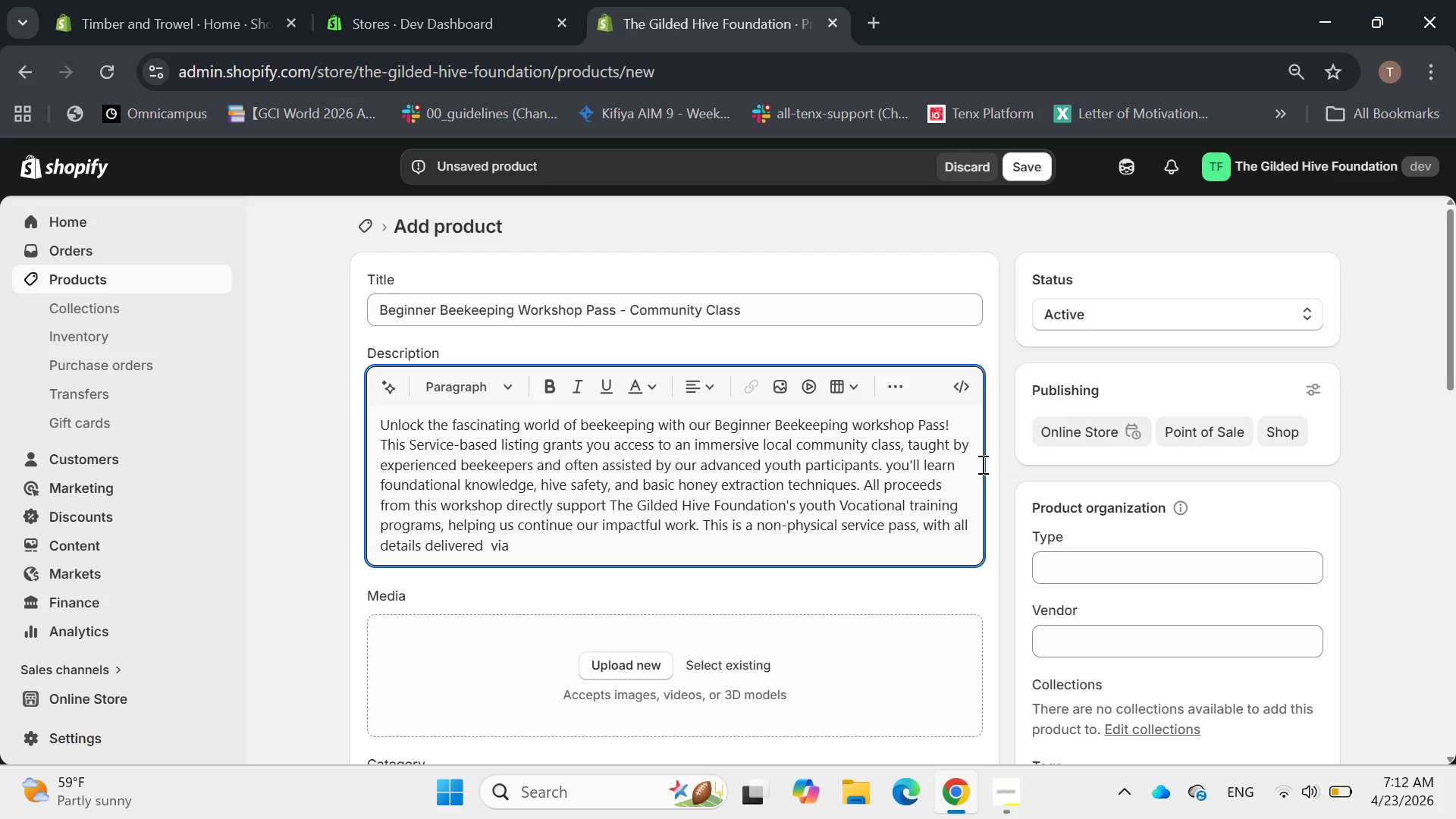 
wait(5.12)
 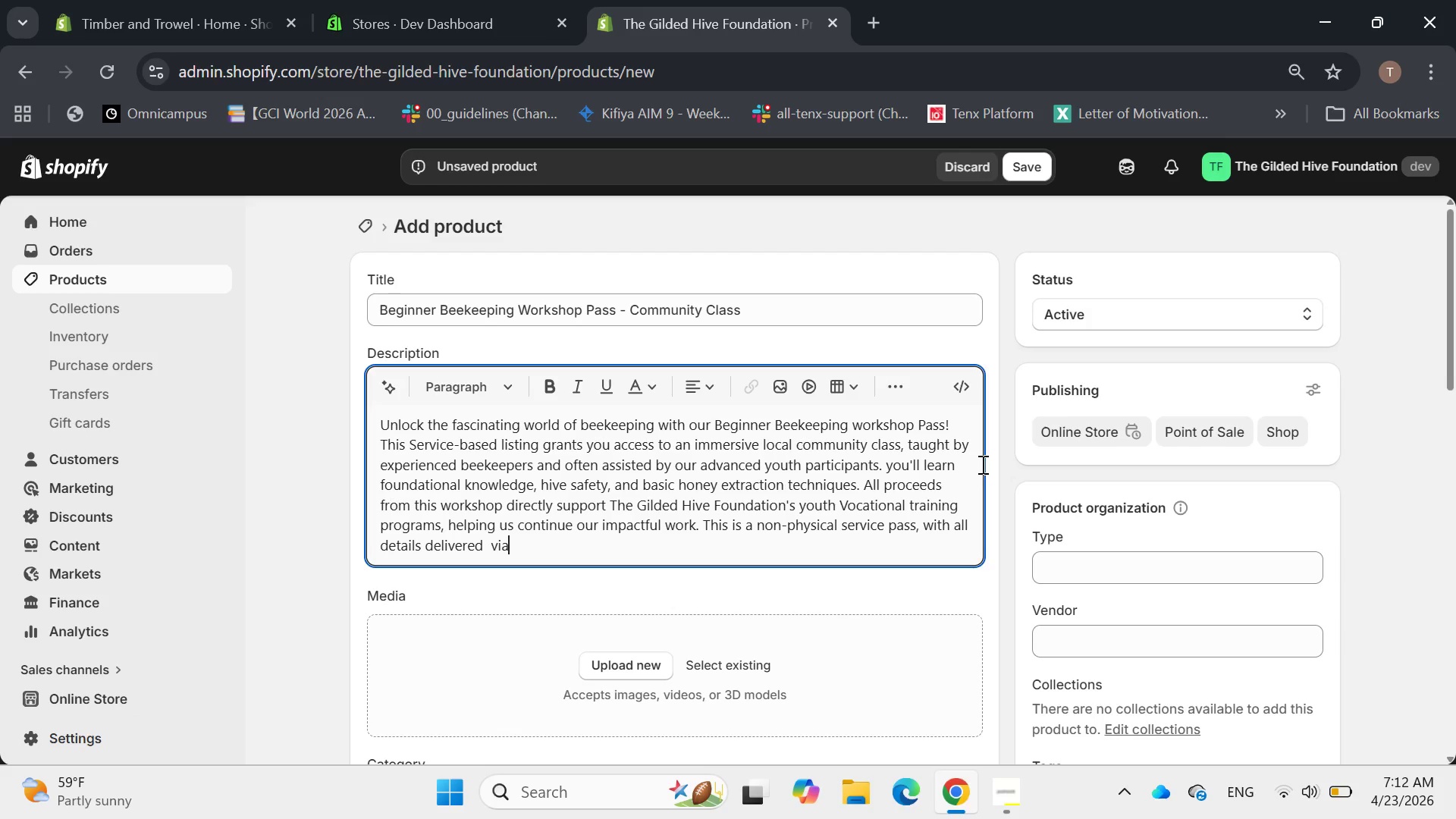 
type( email. joins)
key(Backspace)
key(Backspace)
key(Backspace)
key(Backspace)
key(Backspace)
type(Joim)
key(Backspace)
type(n us )
key(Backspace)
type(, )
 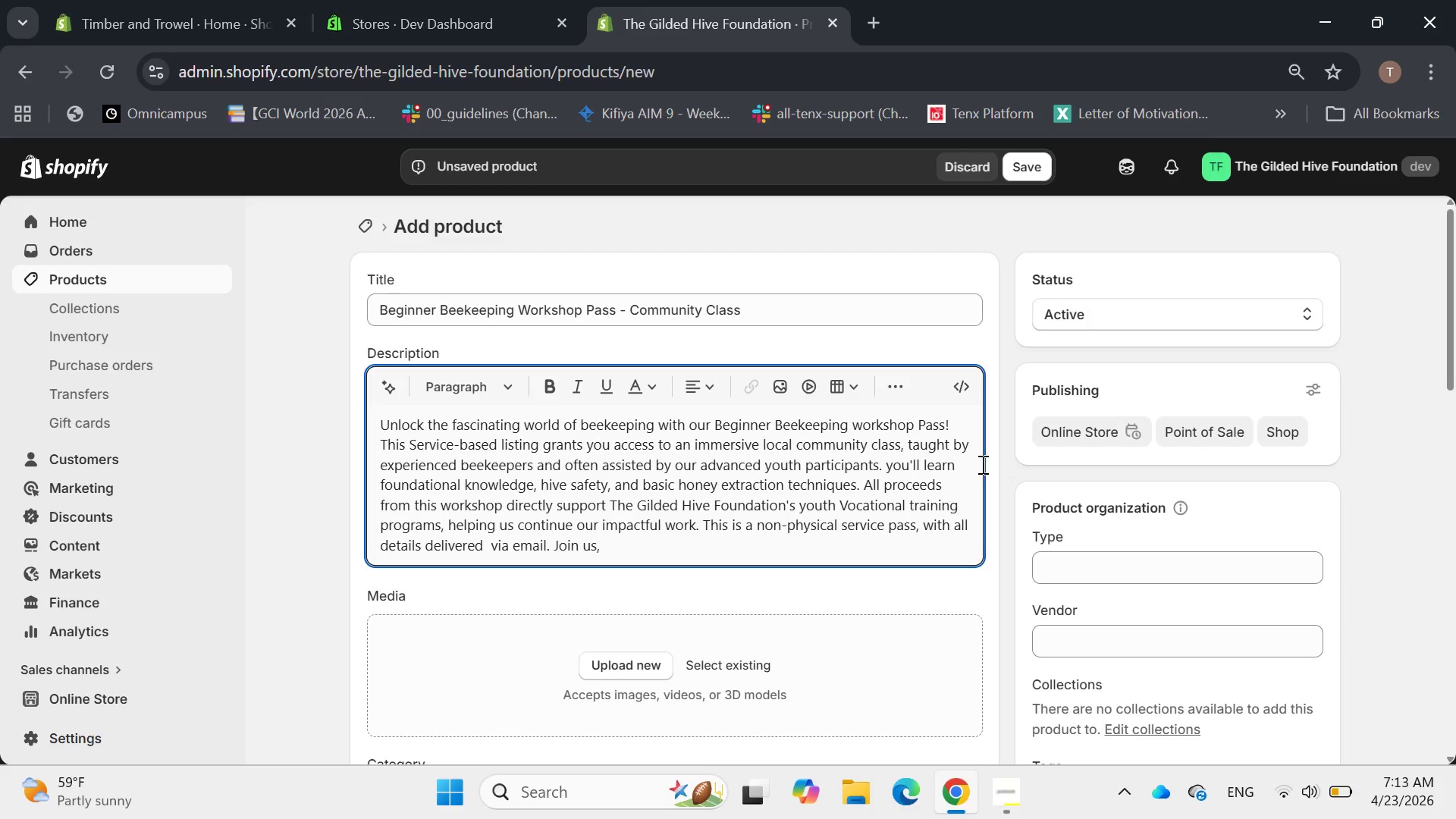 
wait(7.83)
 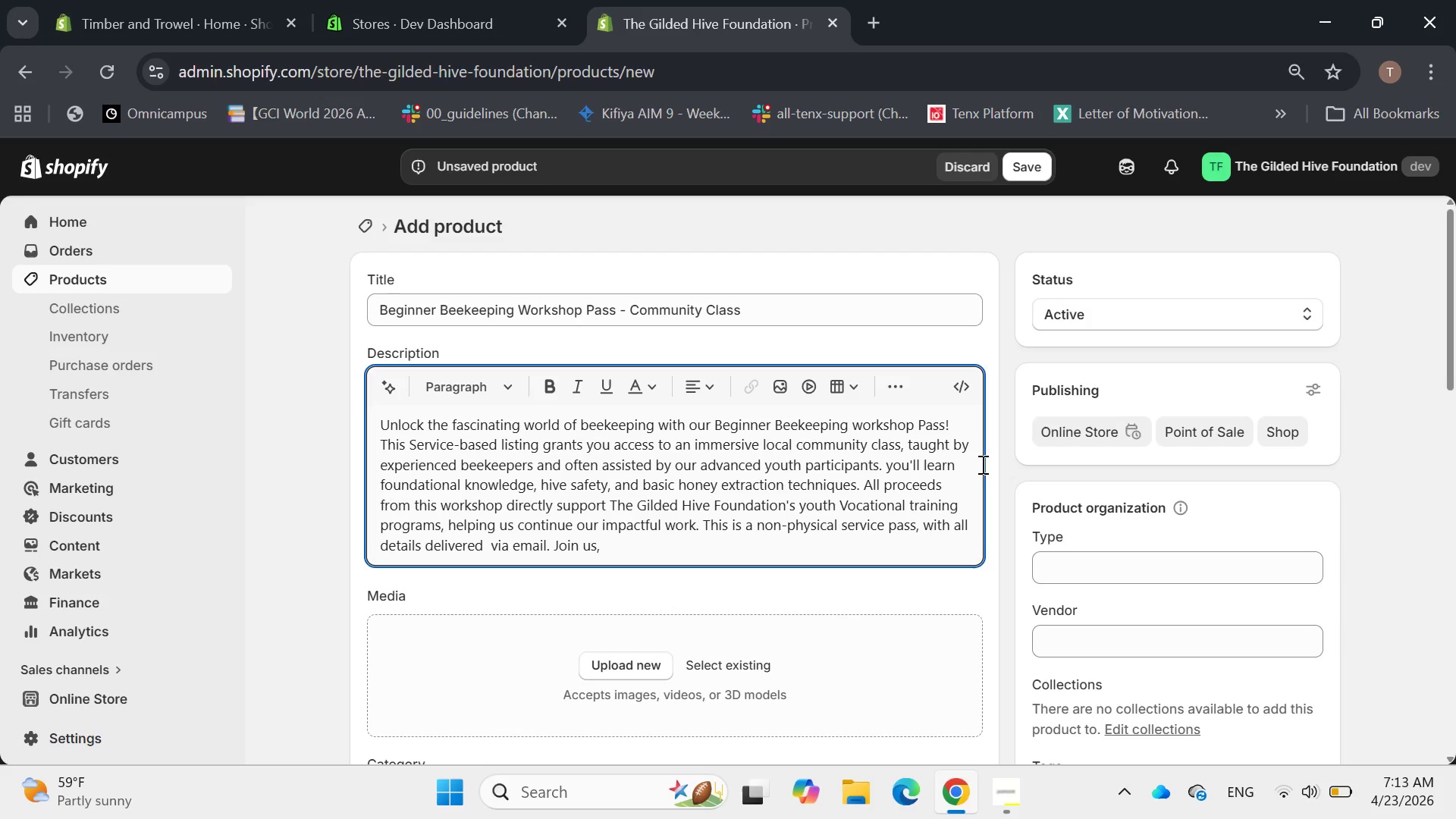 
type(learn a vital skill, and )
 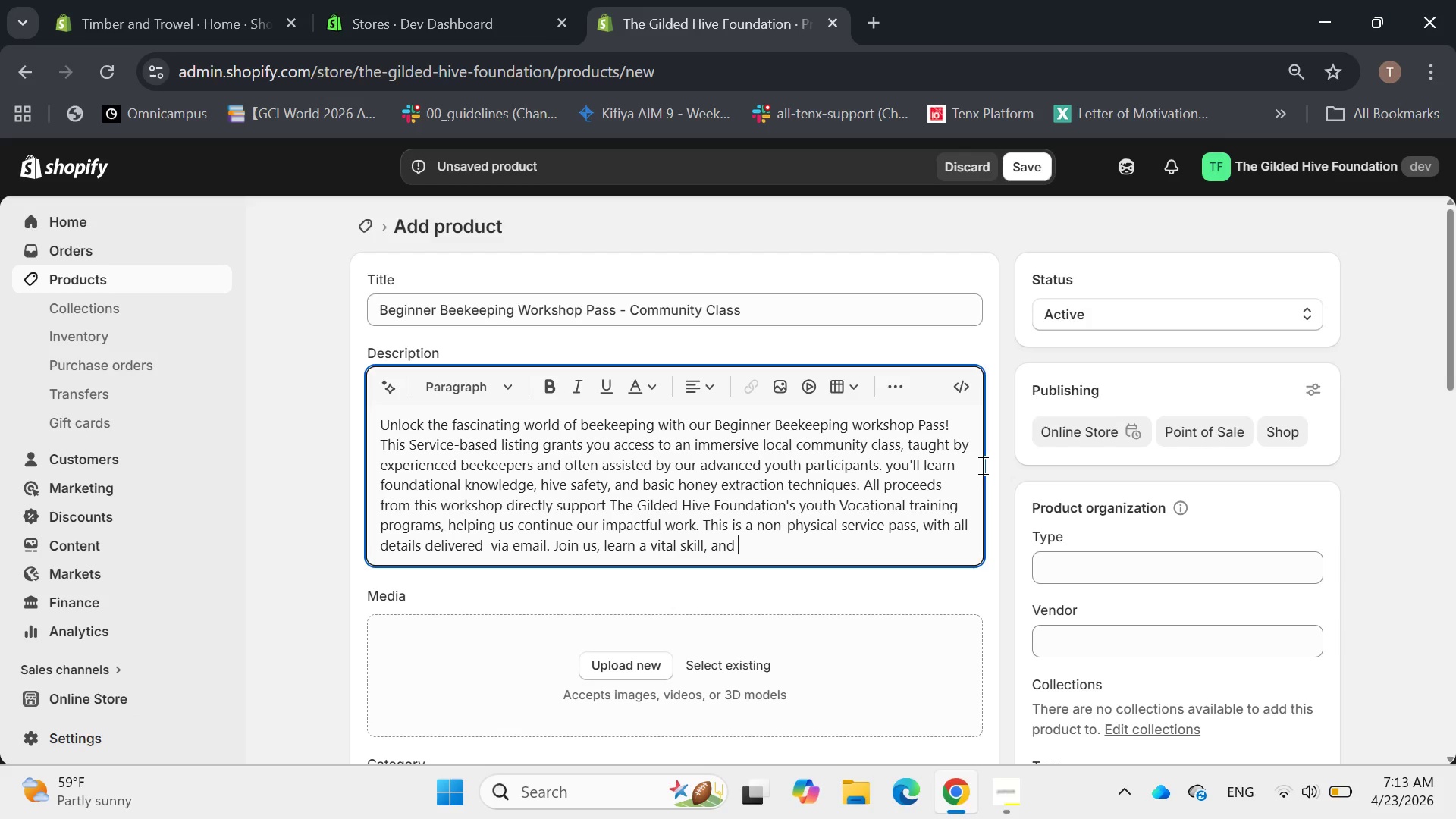 
wait(17.94)
 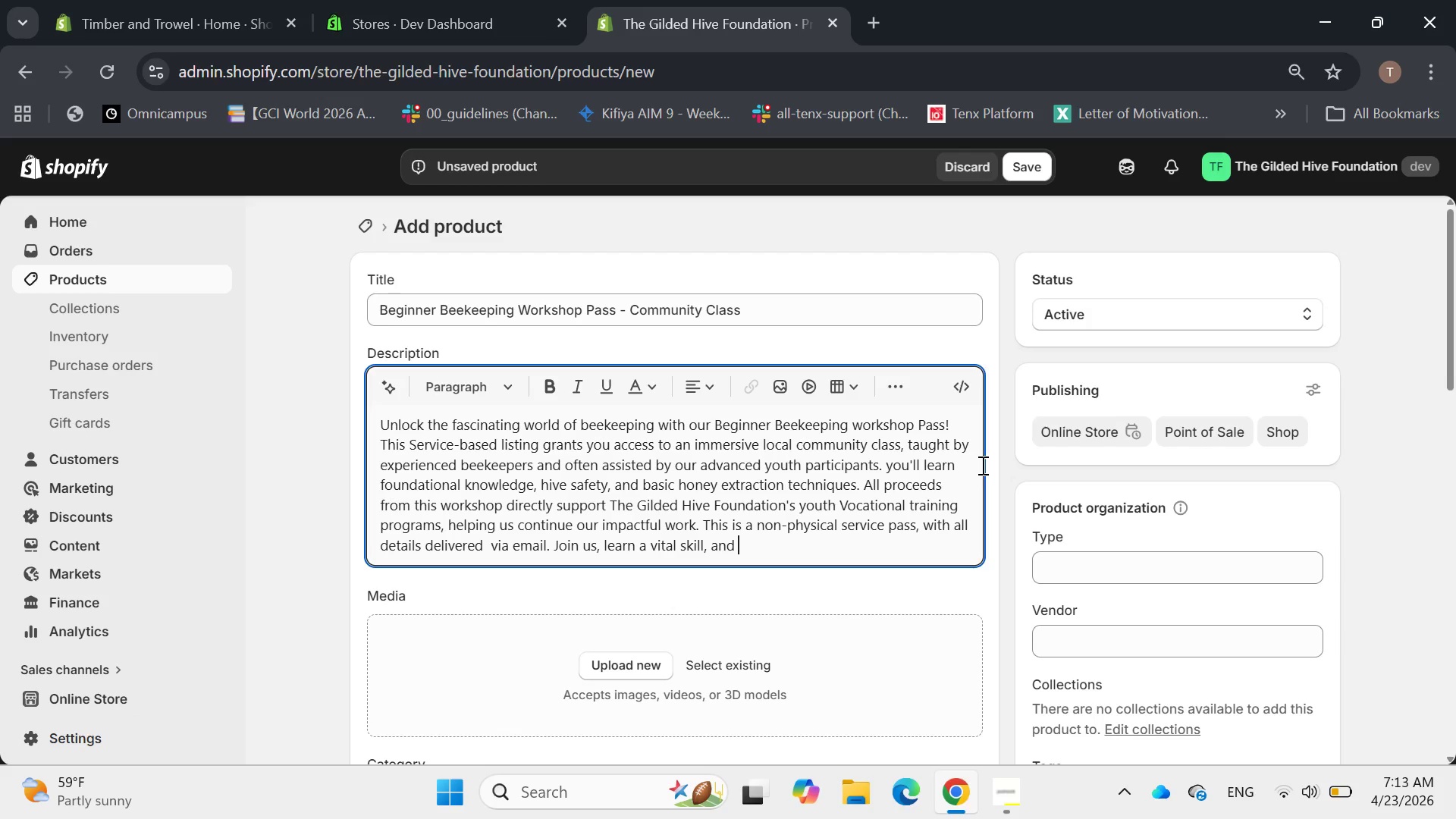 
type(conti)
key(Backspace)
type(ribute to a brighter)
 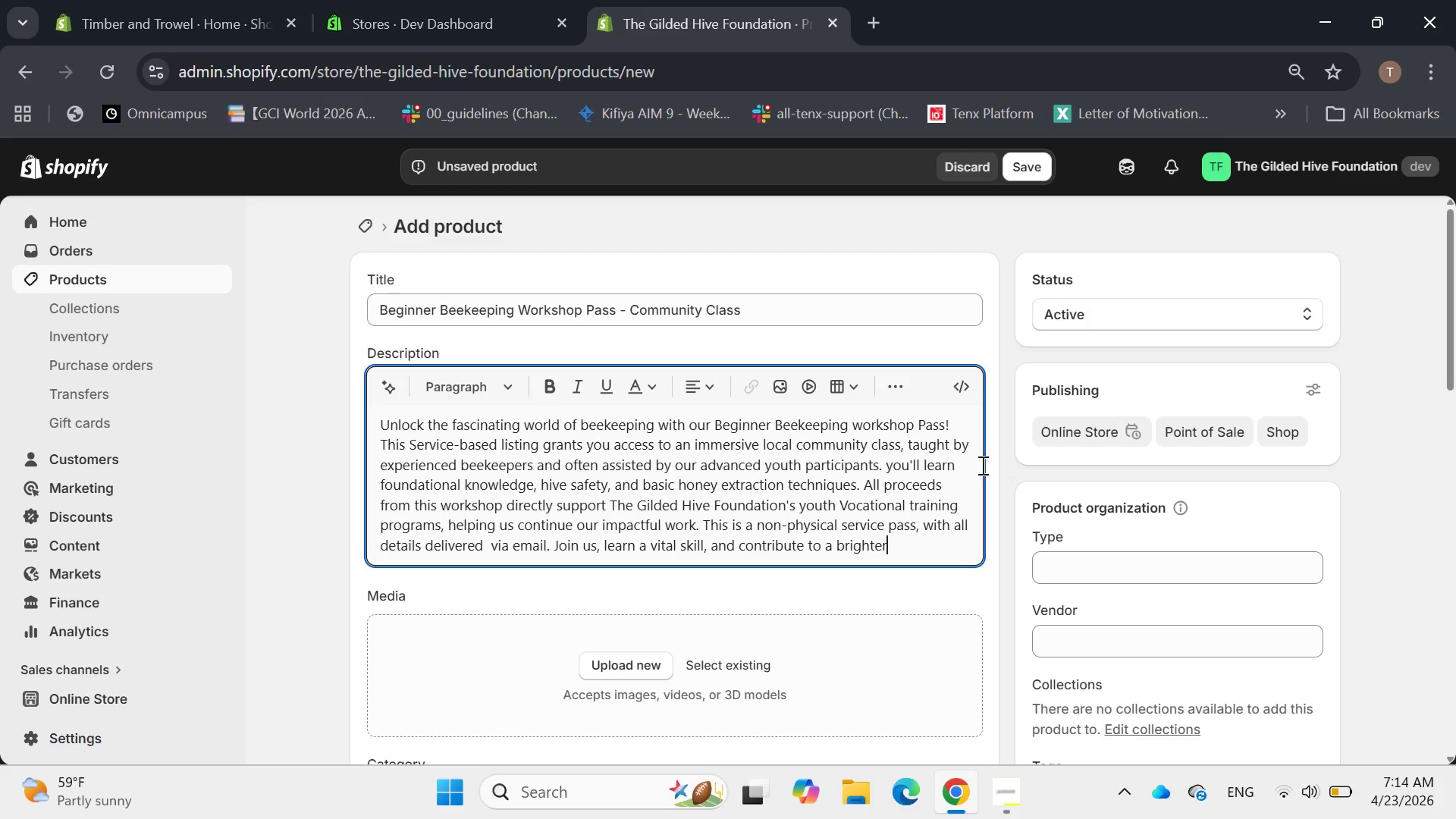 
type( future)
 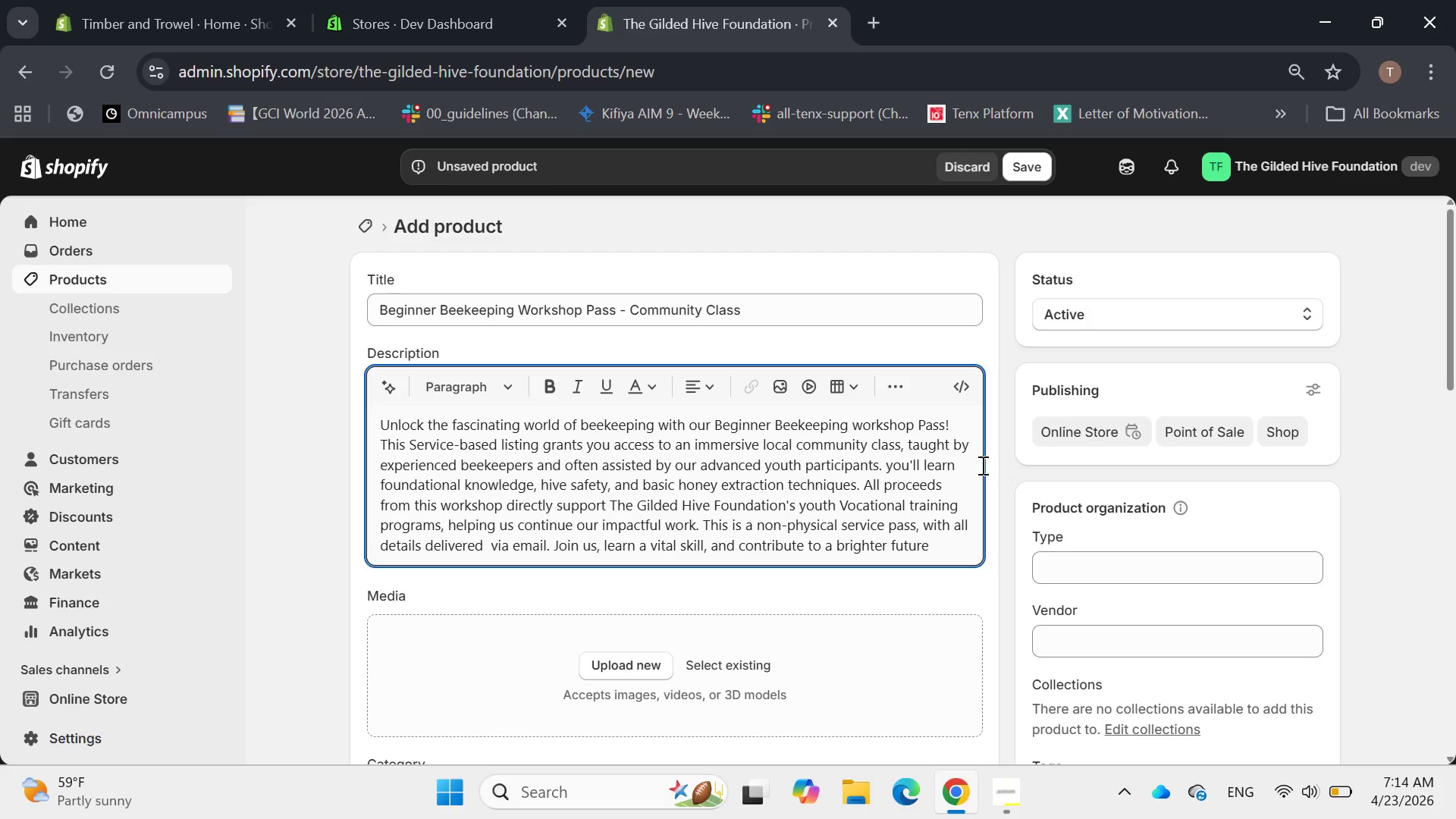 
type( for)
 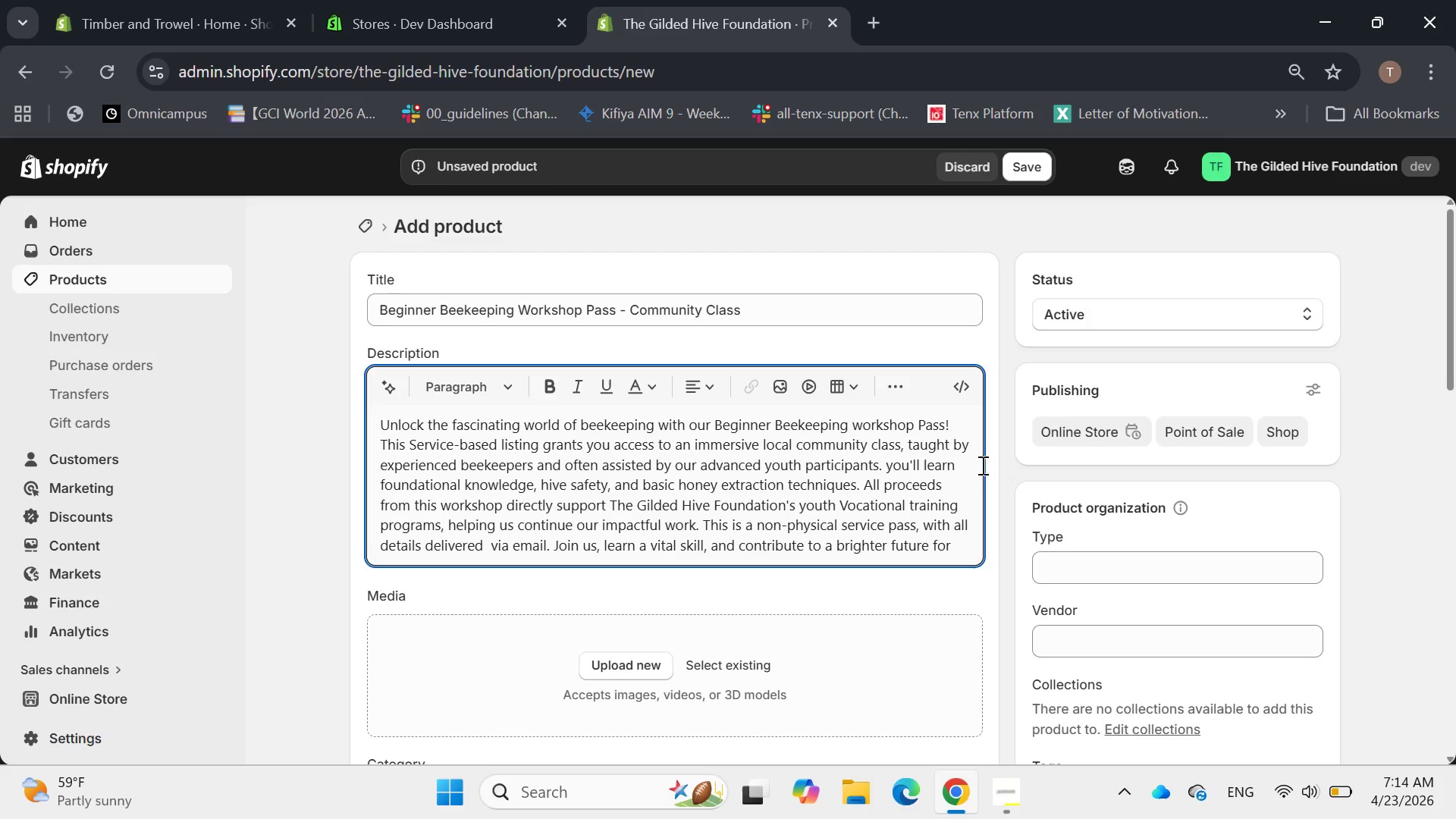 
type( urban youth and pollinatio)
key(Backspace)
key(Backspace)
type(ors alike!)
 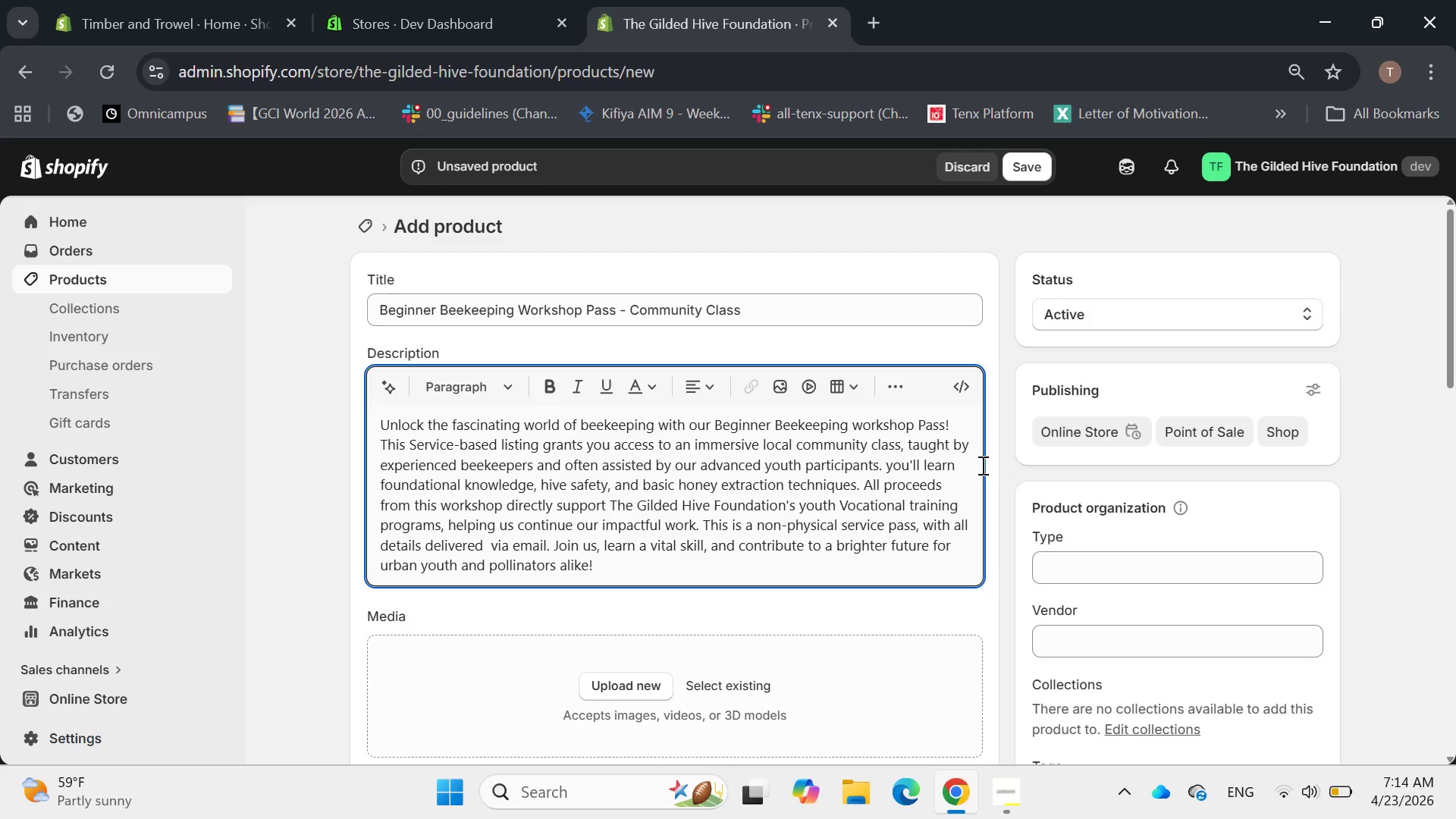 
left_click([1095, 586])
 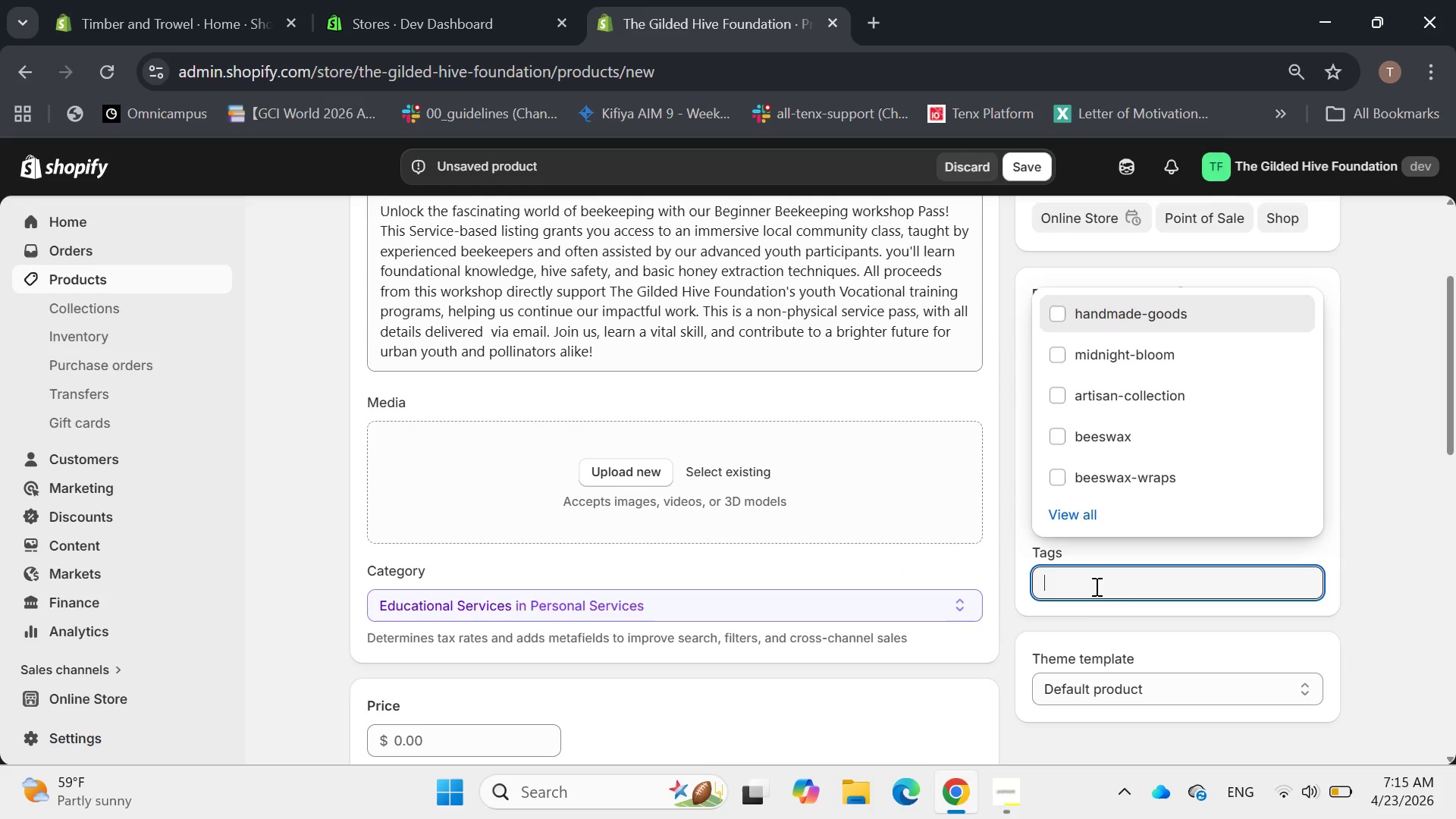 
type(workshop, service, support-mission, education)
 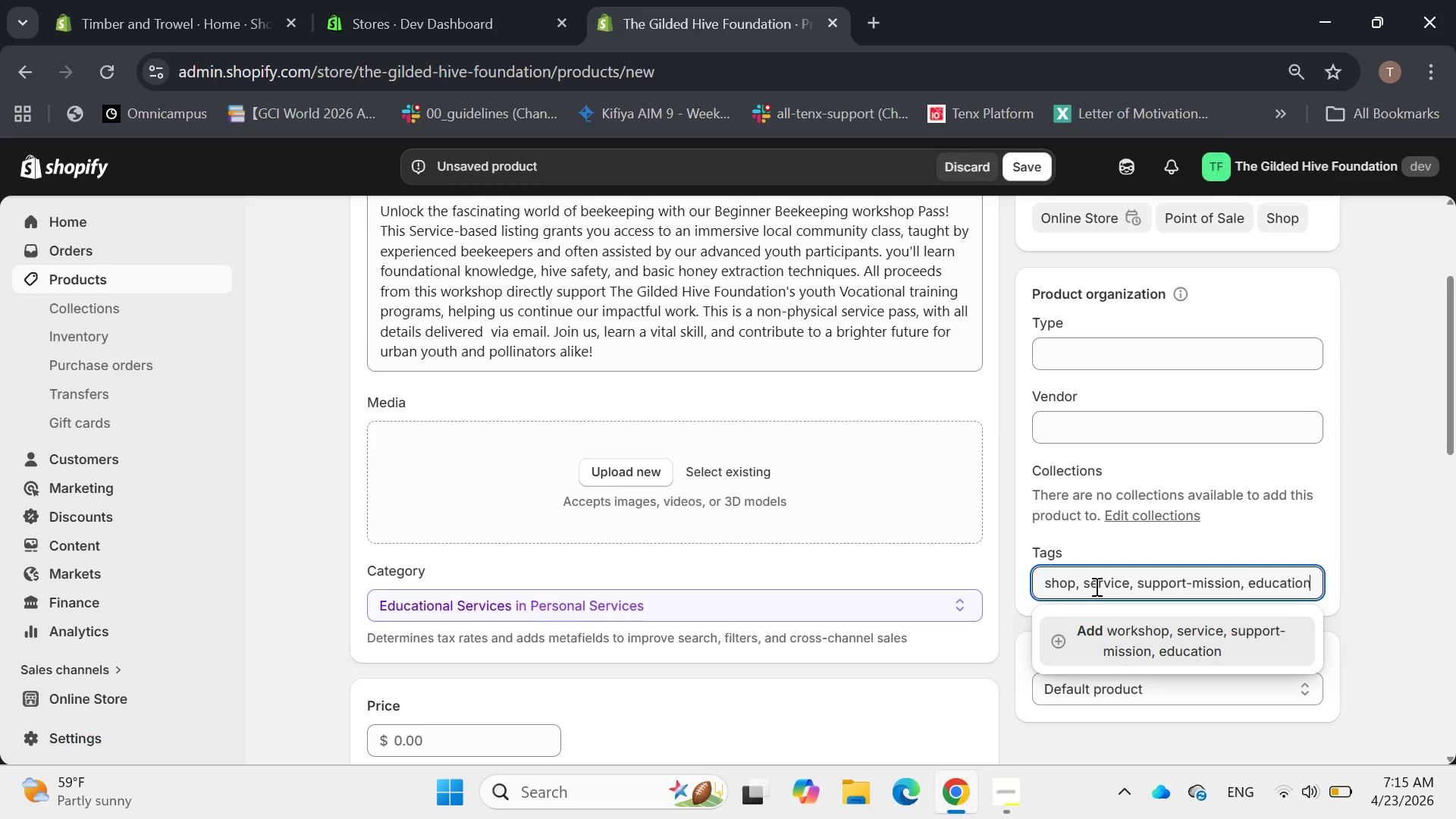 
type(, local )
key(Backspace)
type(-class)
 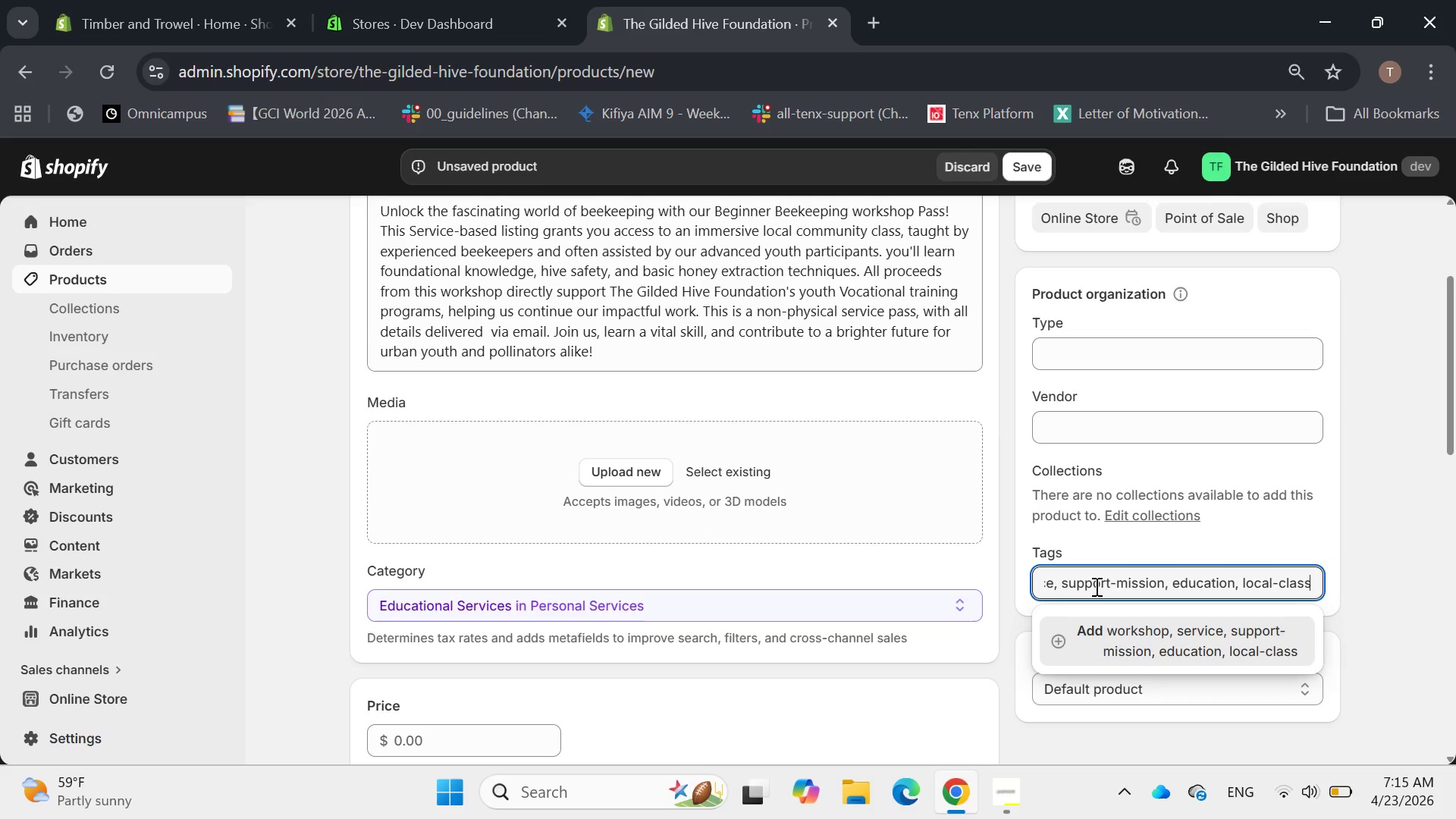 
key(Enter)
 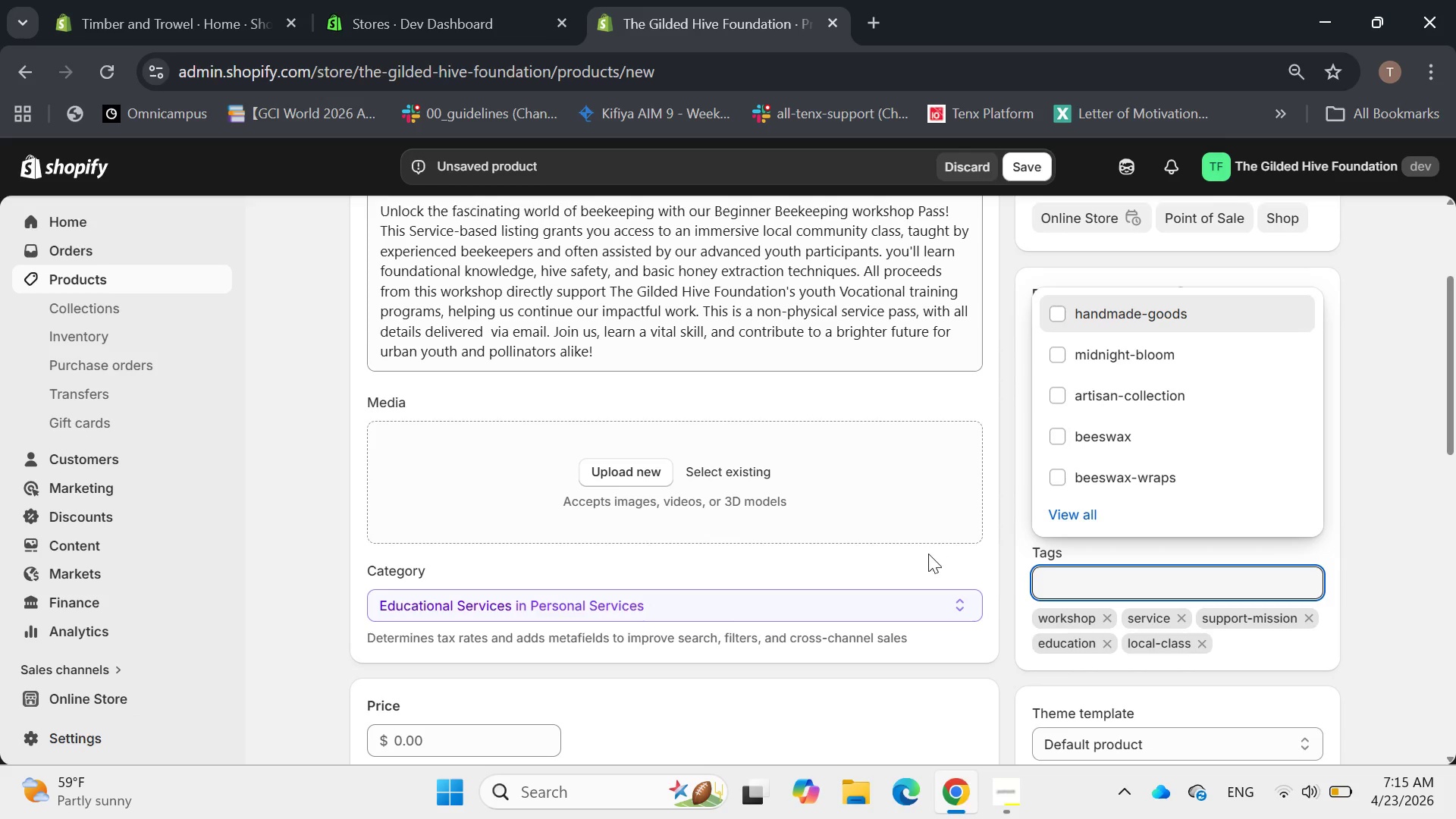 
left_click([915, 562])
 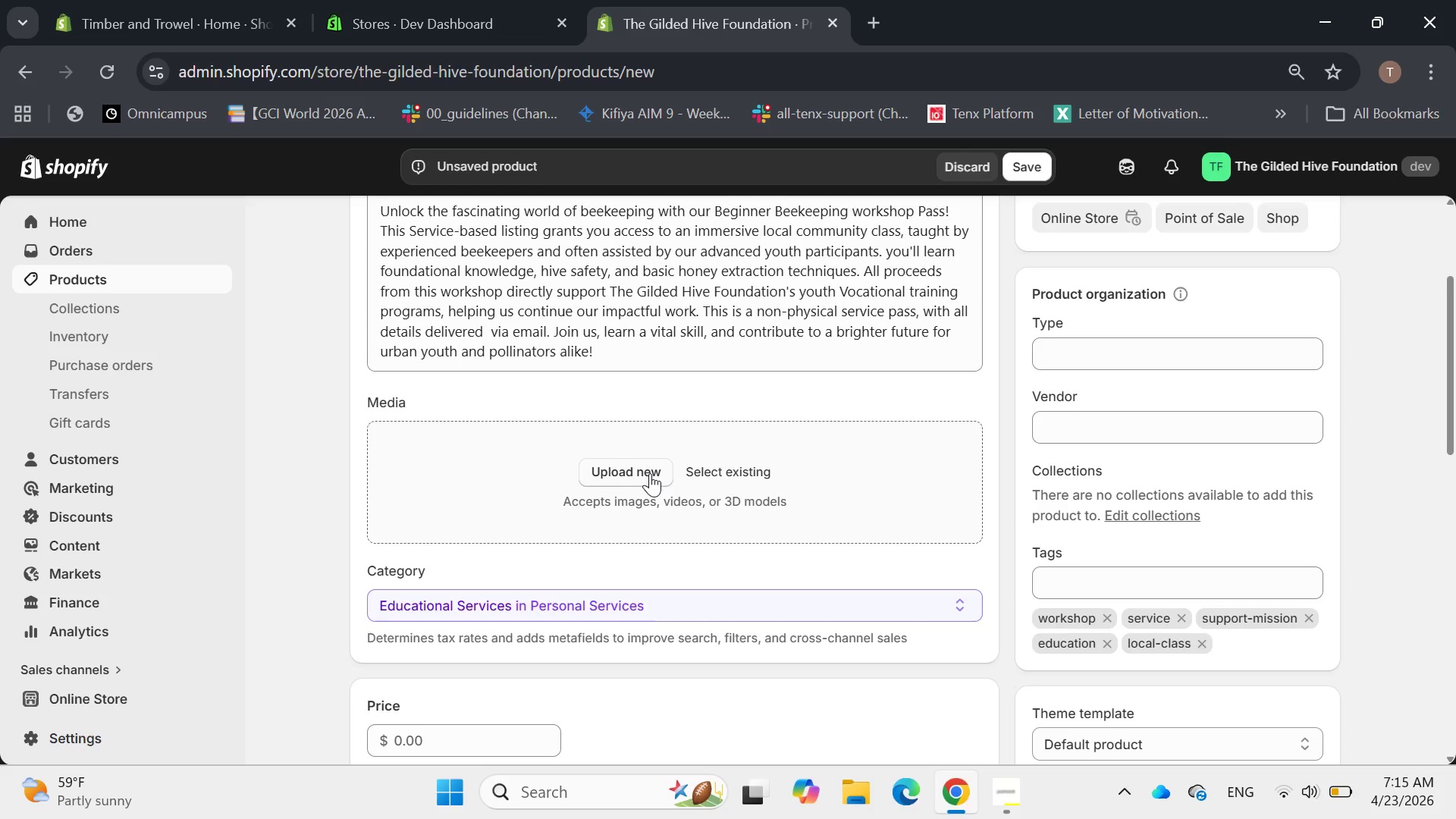 
wait(5.41)
 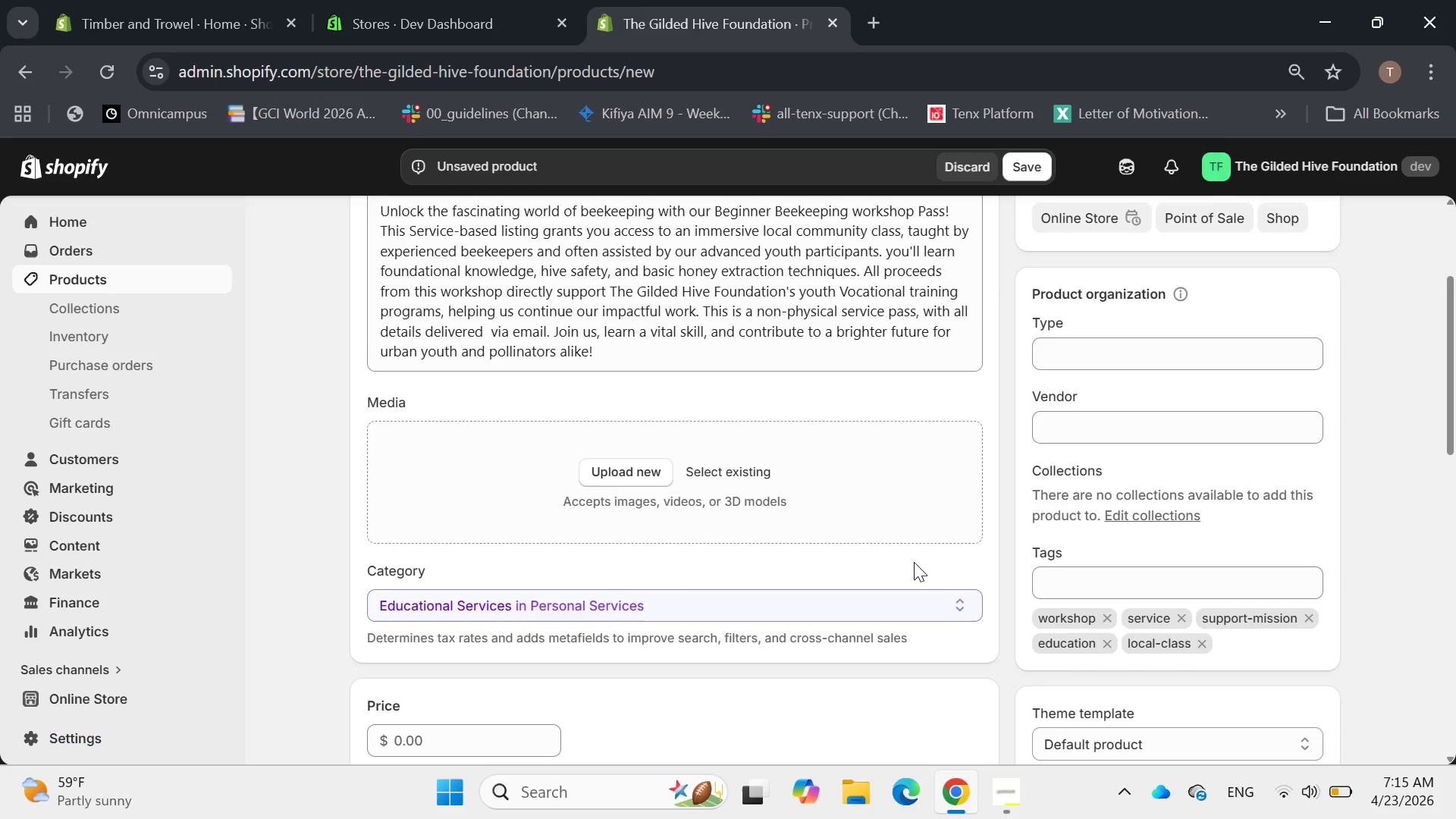 
left_click([650, 473])
 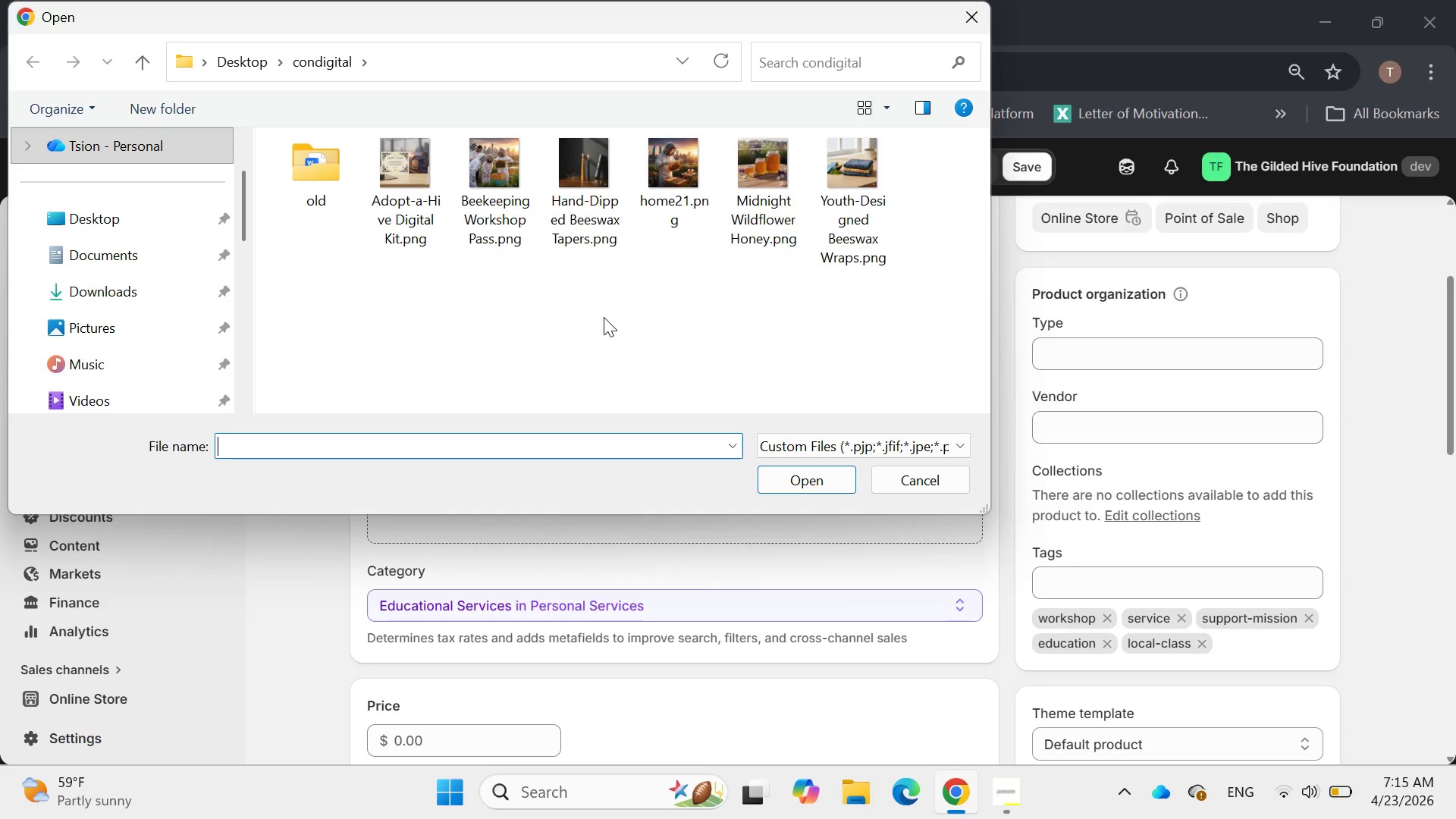 
mouse_move([626, 230])
 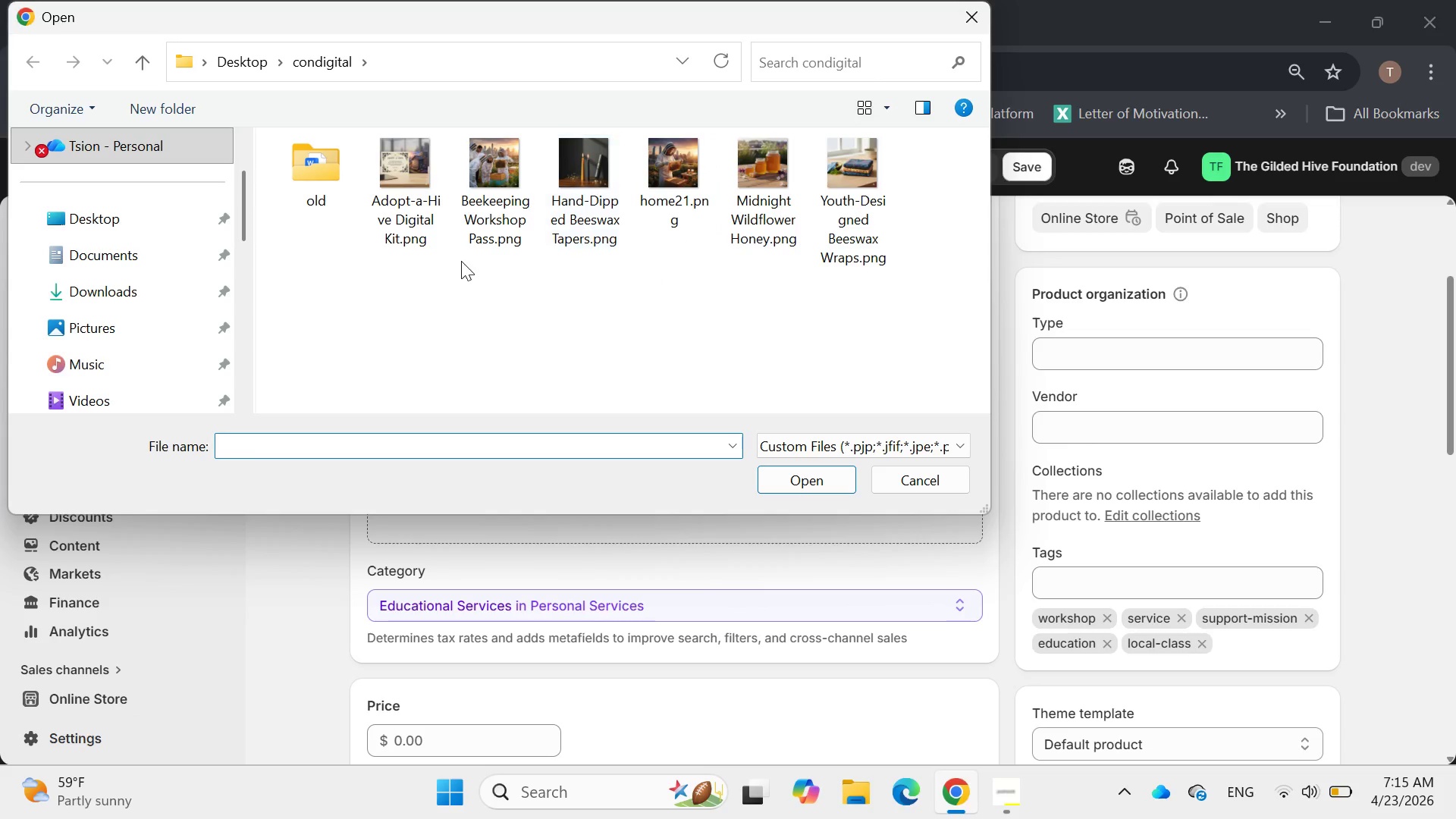 
mouse_move([468, 224])
 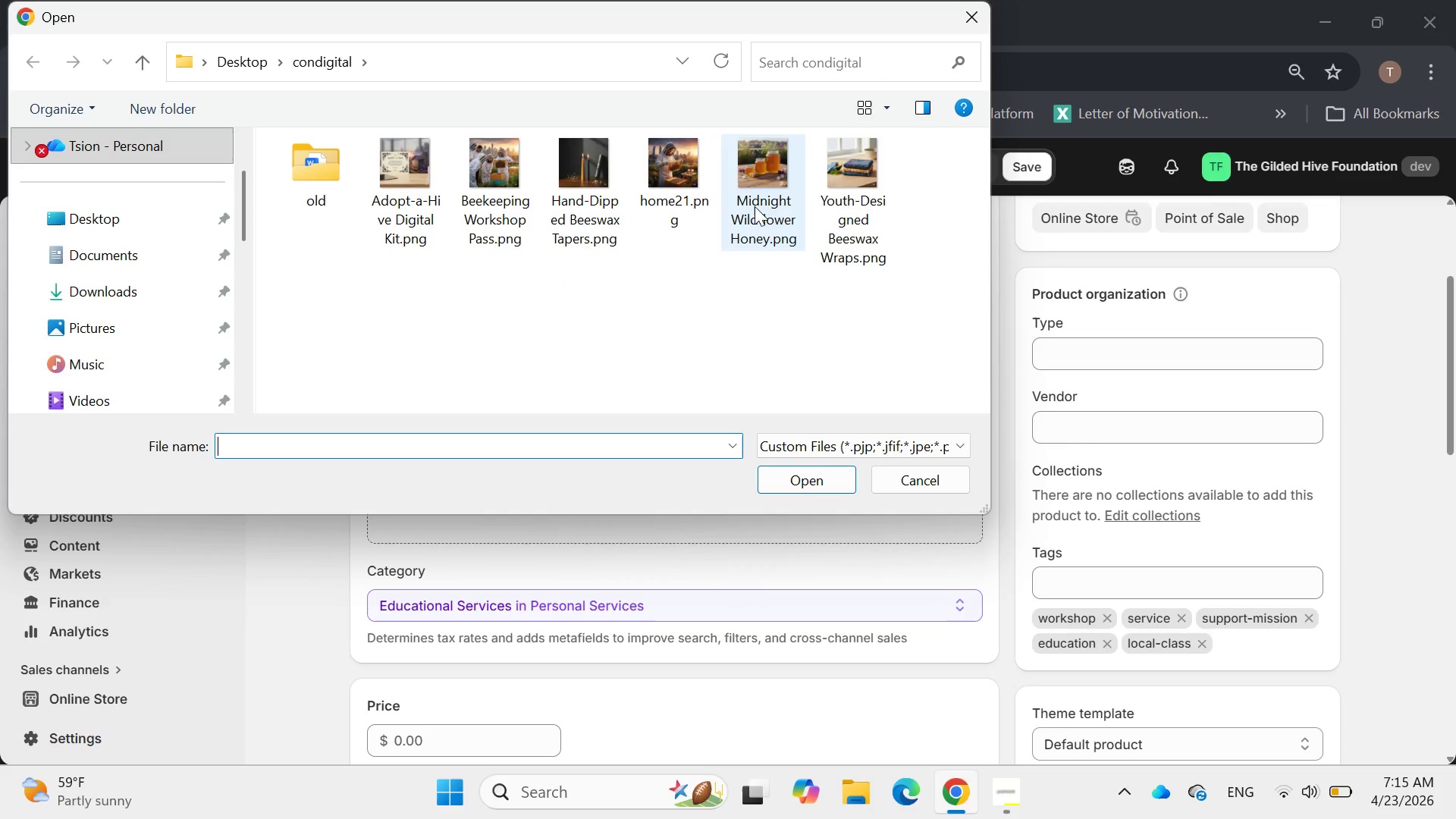 
mouse_move([839, 209])
 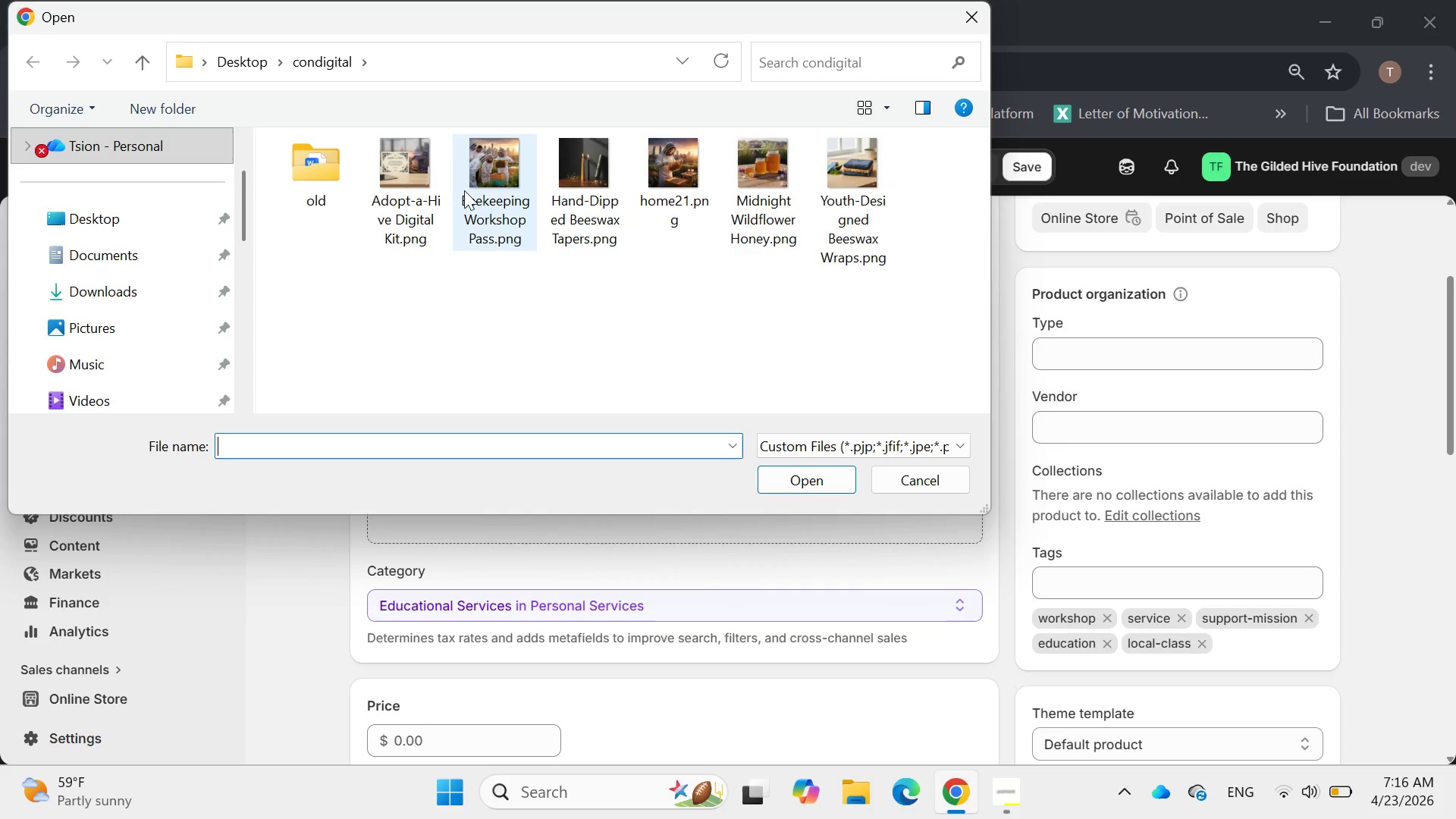 
wait(6.82)
 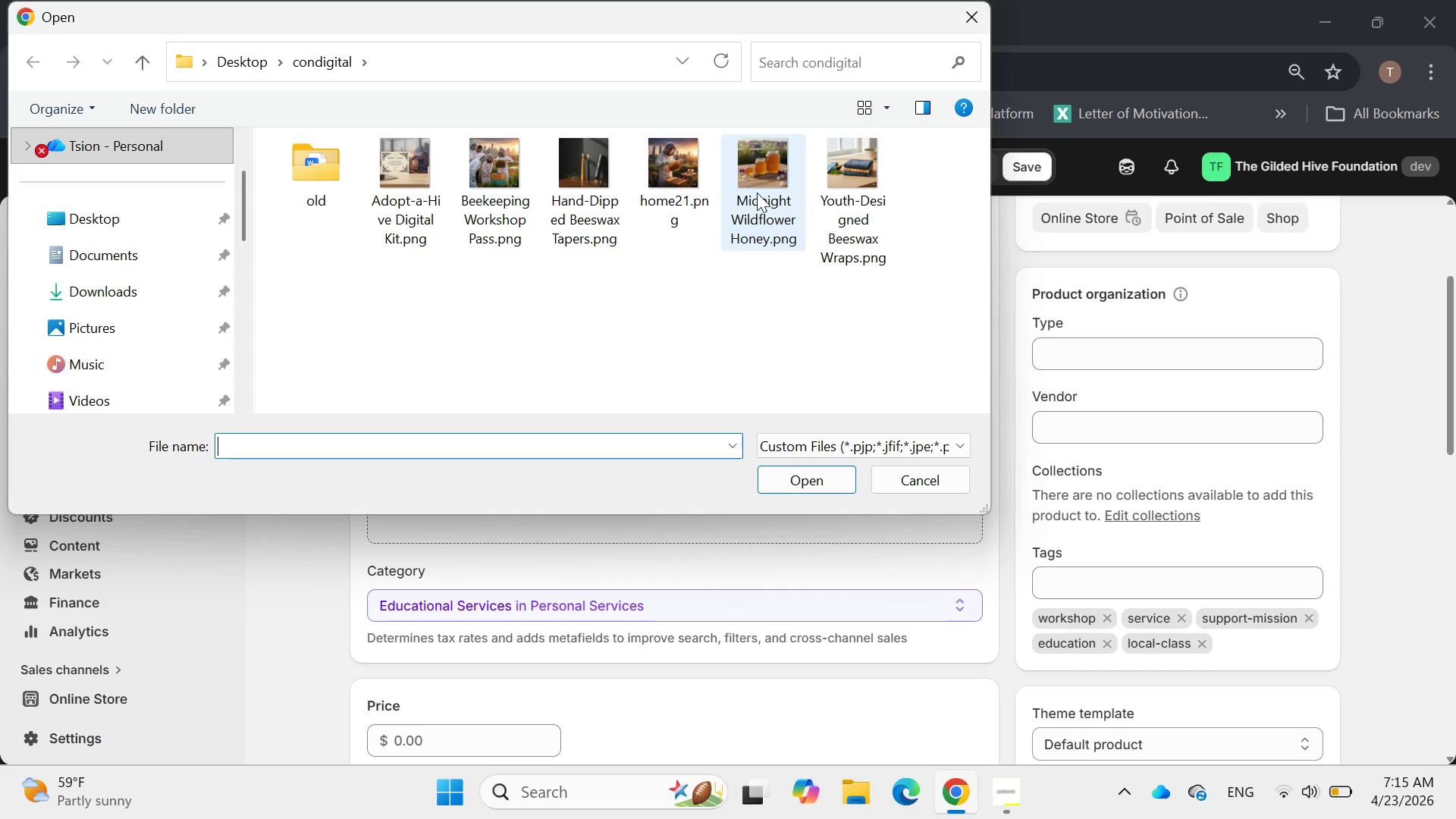 
double_click([497, 163])
 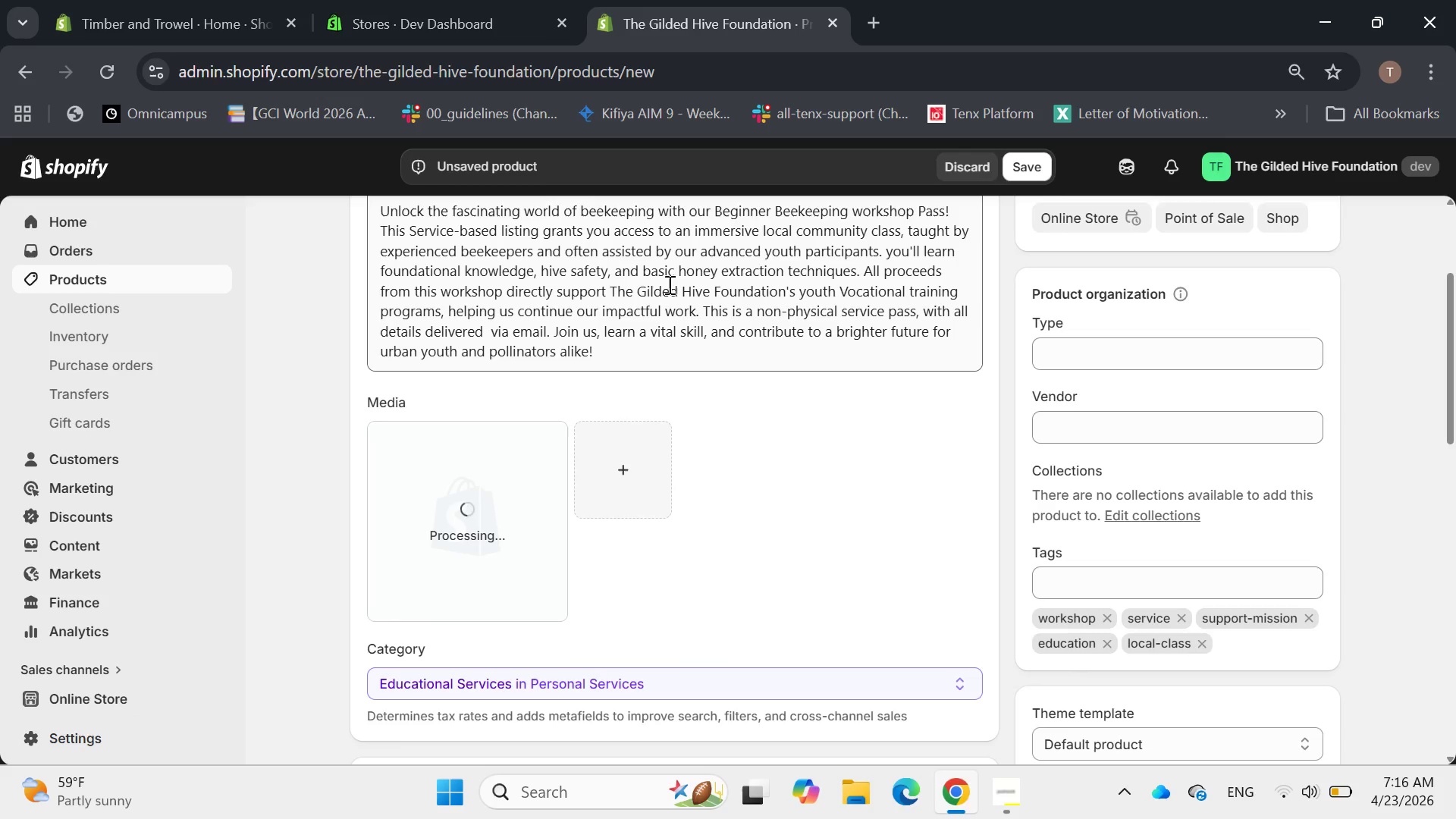 
wait(7.05)
 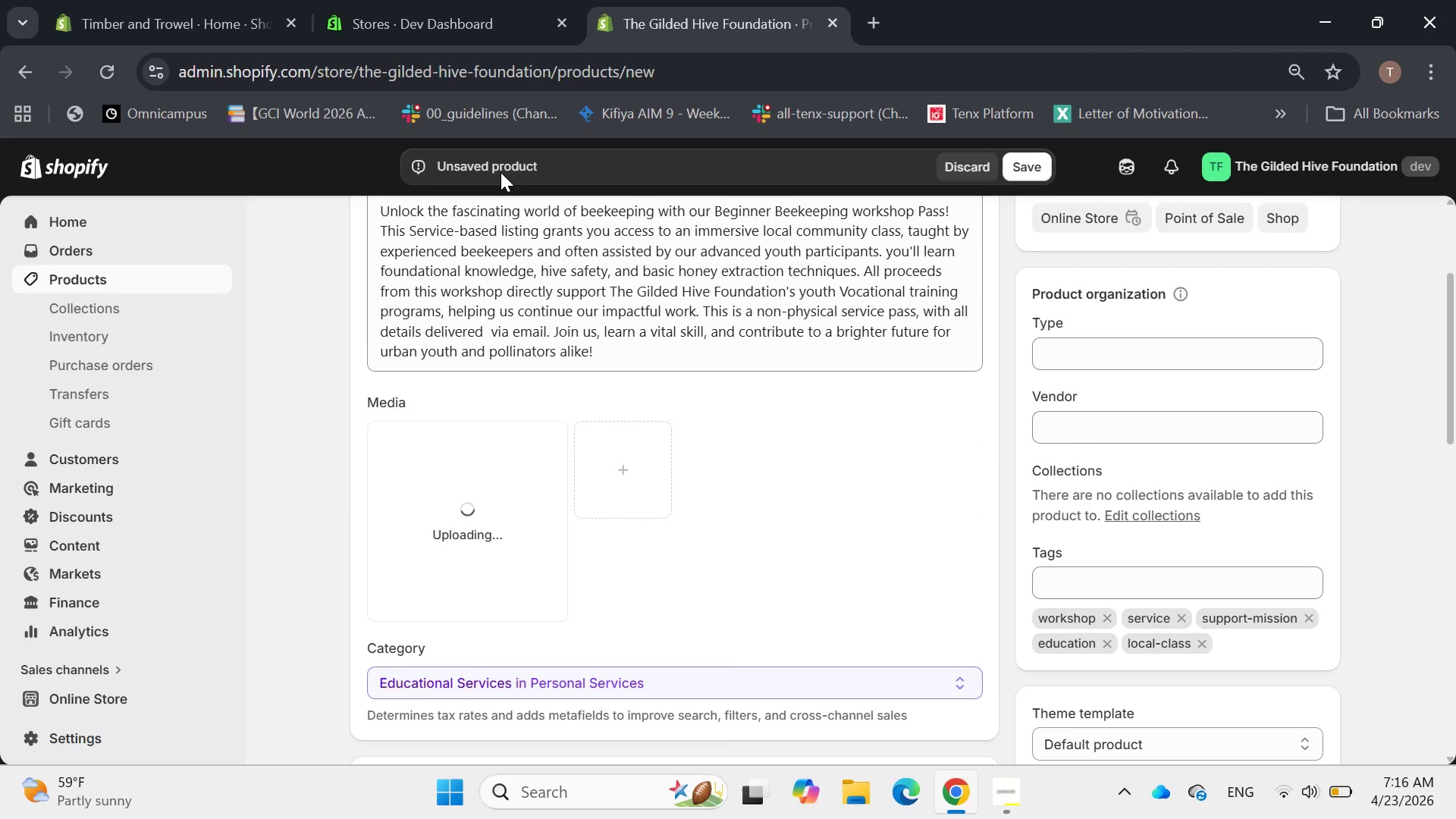 
scroll: coordinate [668, 271], scroll_direction: down, amount: 1.0
 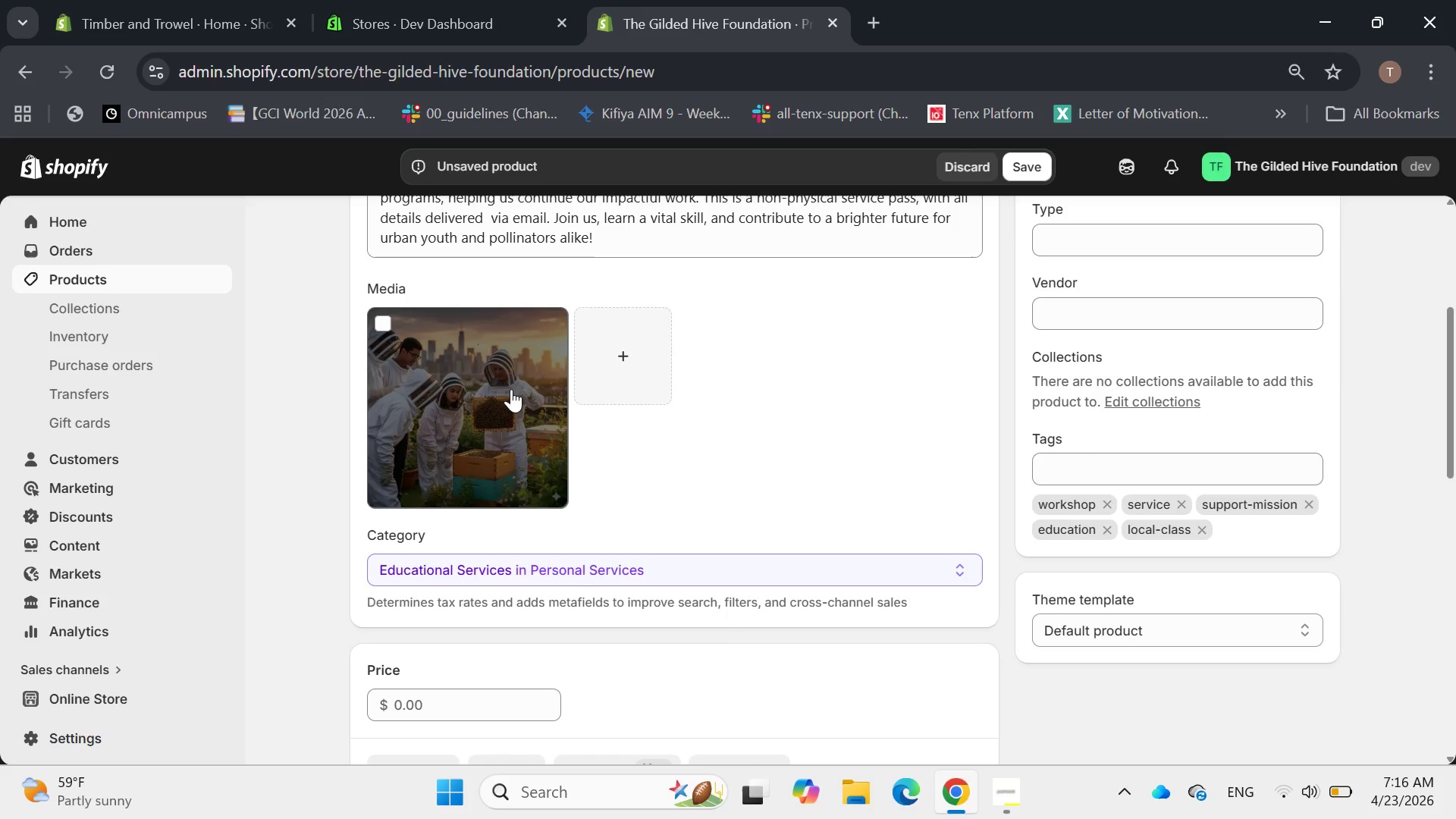 
left_click([510, 382])
 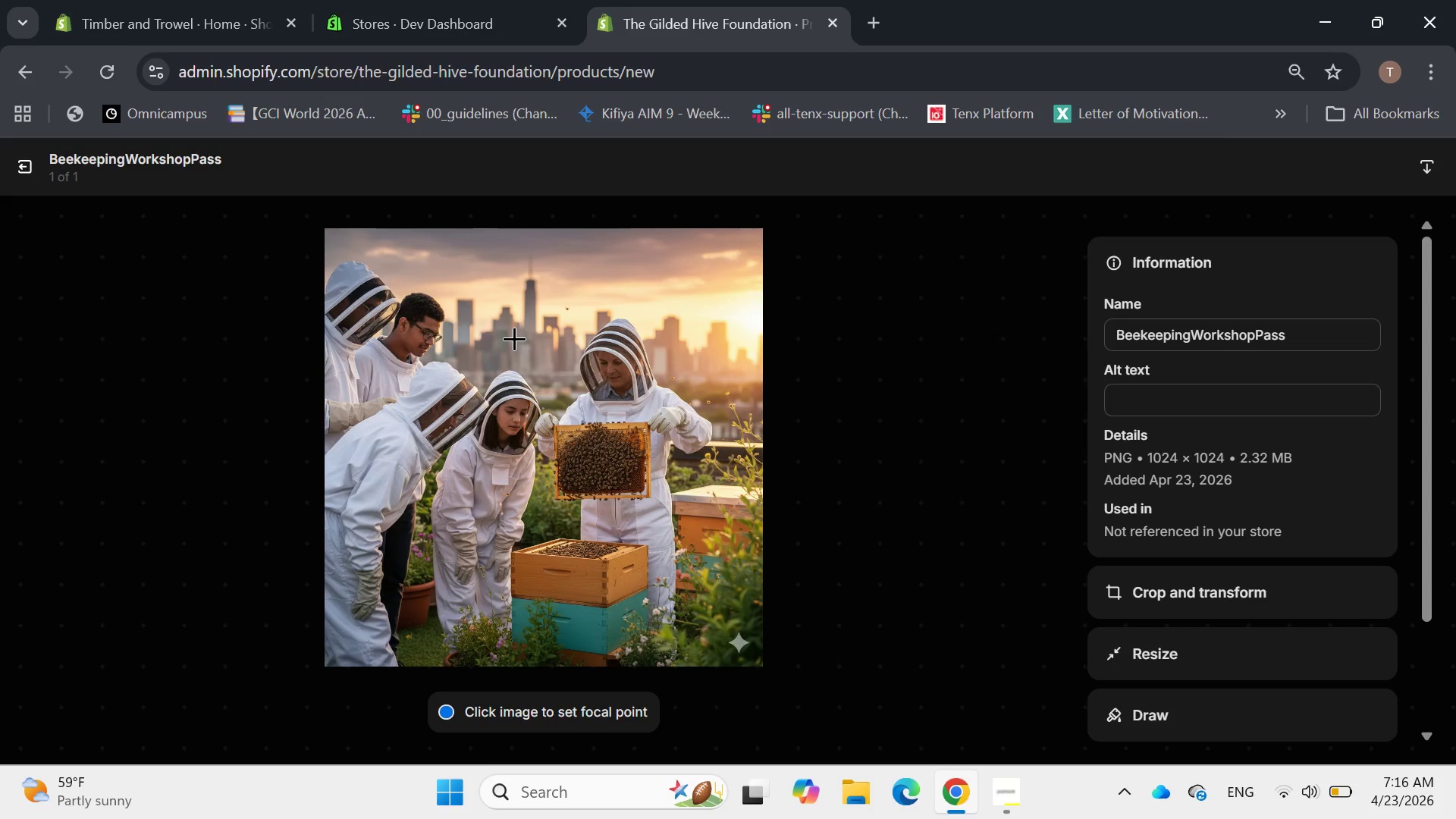 
wait(12.69)
 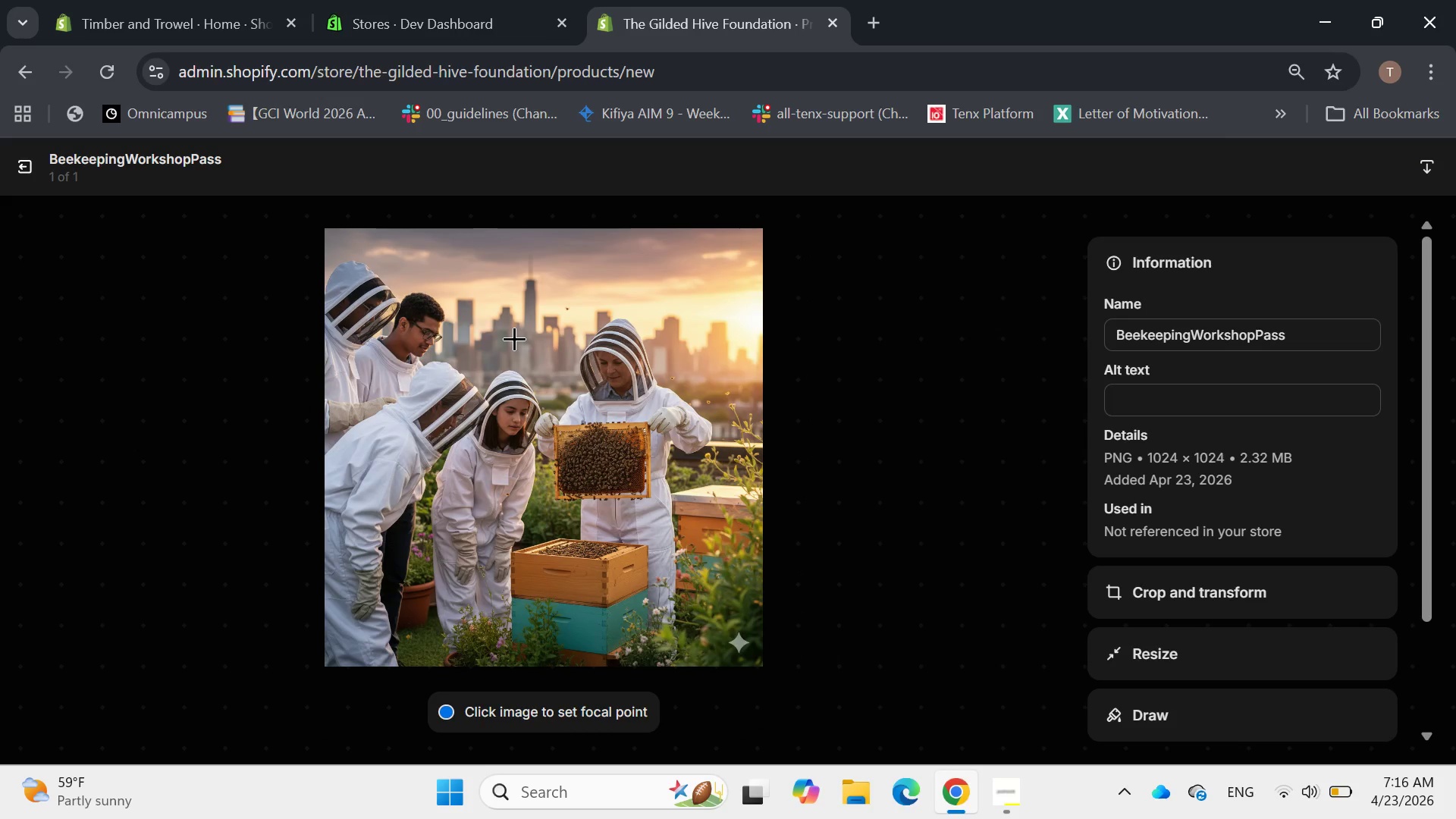 
key(H)
 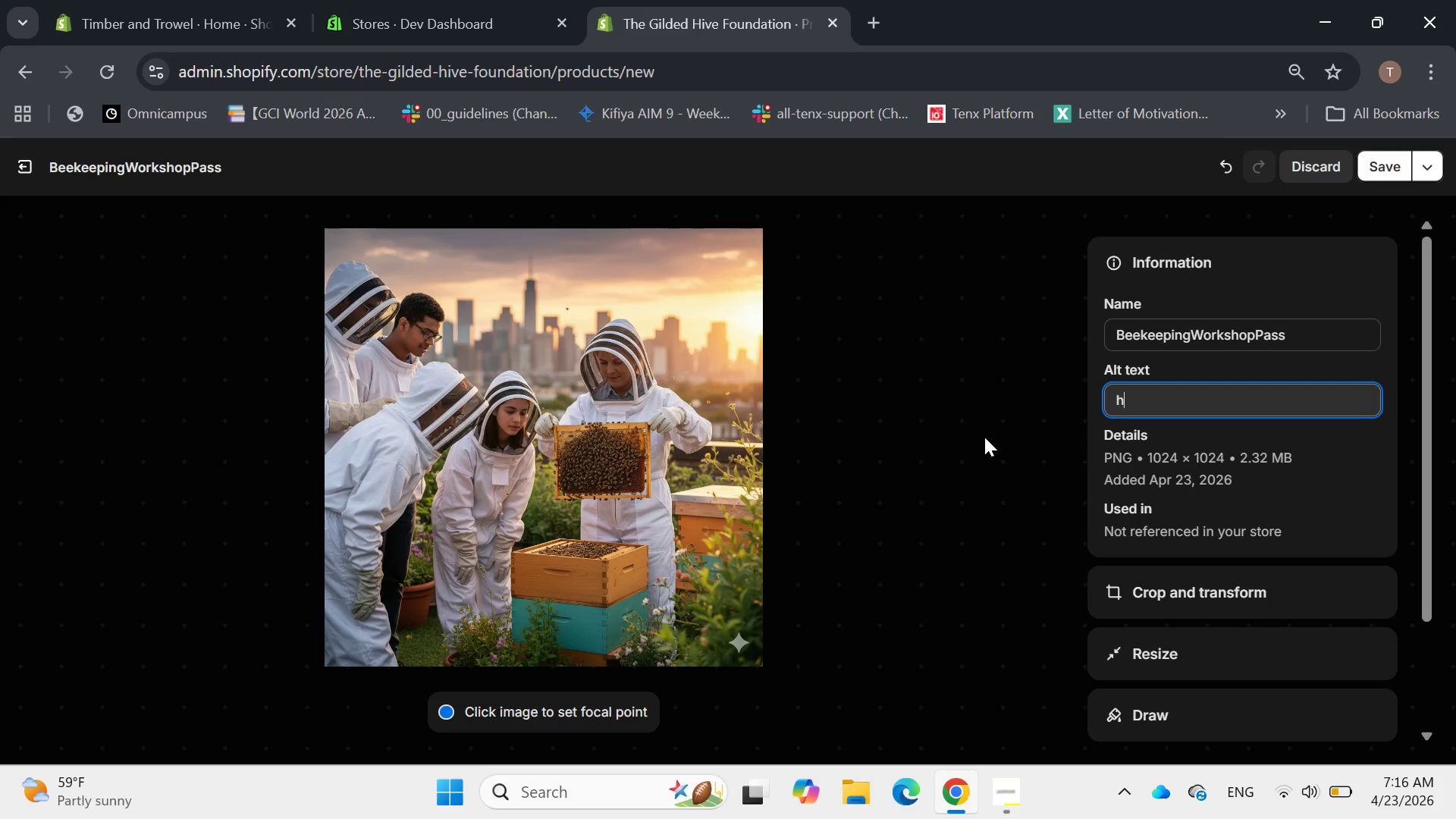 
key(Backspace)
type(people in beekeeping suitd)
key(Backspace)
type(s attending )
key(Backspace)
key(Backspace)
key(Backspace)
key(Backspace)
key(Backspace)
key(Backspace)
key(Backspace)
key(Backspace)
key(Backspace)
key(Backspace)
key(Backspace)
key(Backspace)
key(Backspace)
type(its standin)
 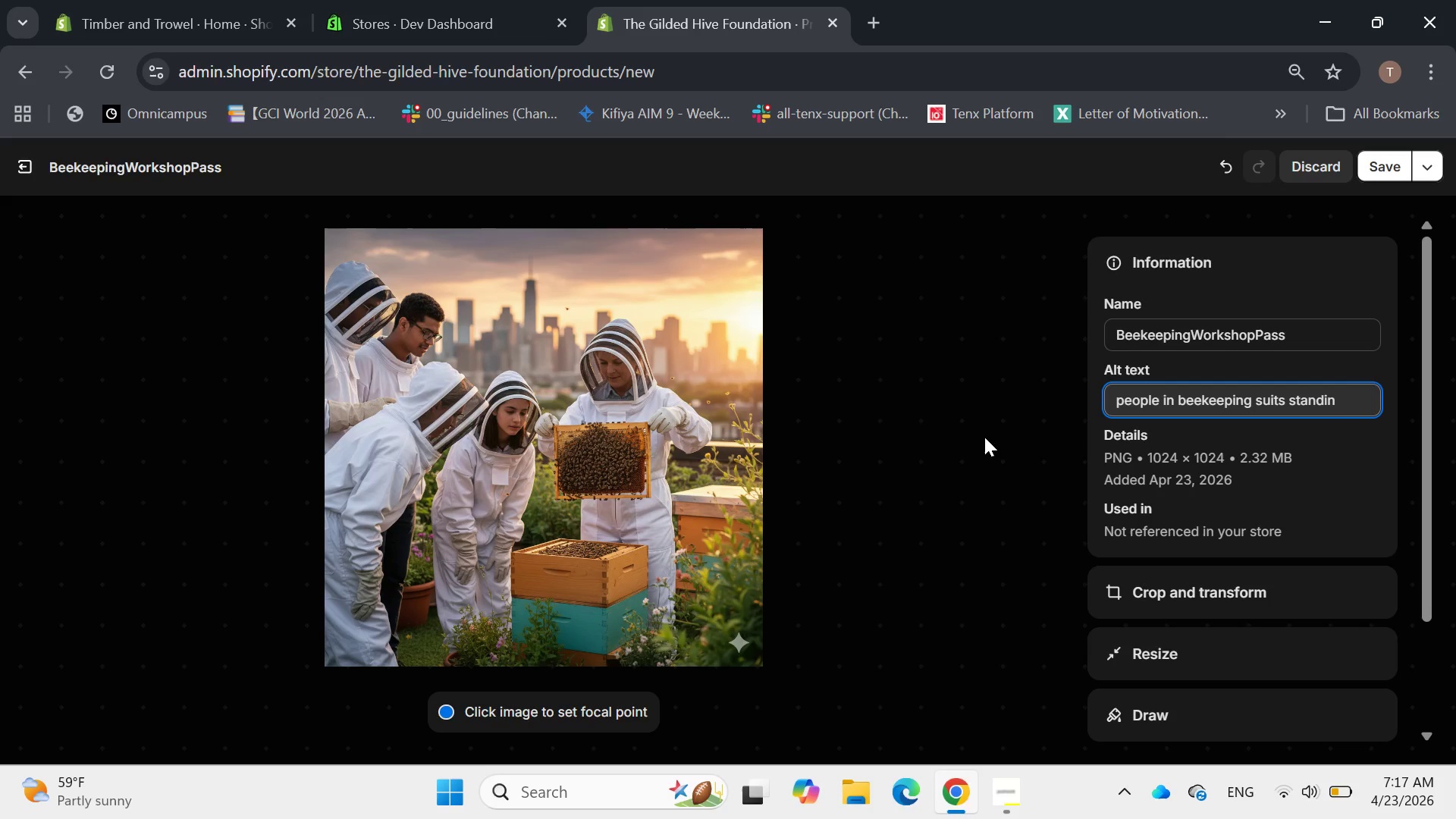 
key(Backspace)
key(Backspace)
key(Backspace)
key(Backspace)
key(Backspace)
key(Backspace)
key(Backspace)
type(attending )
 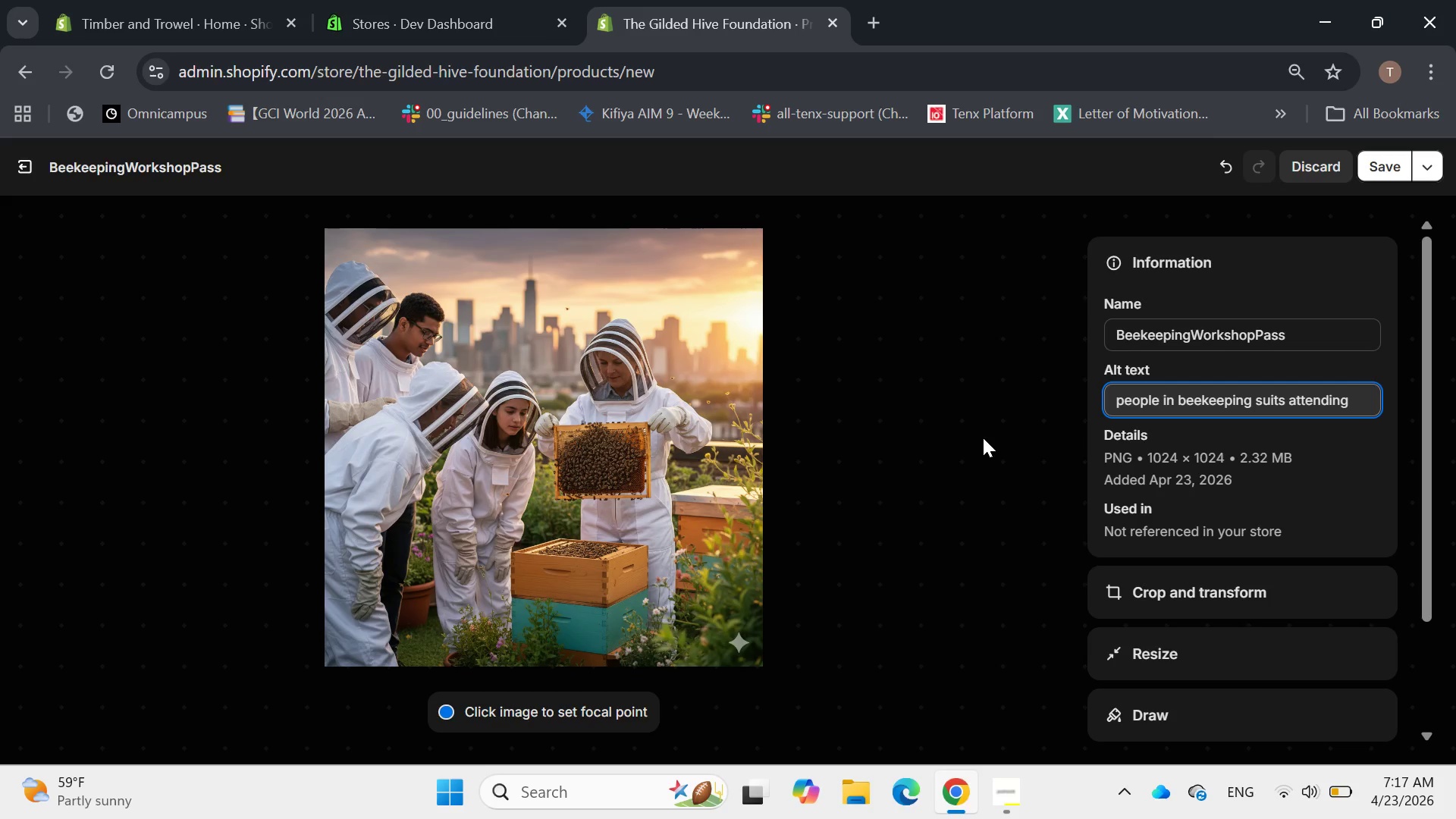 
type(o)
key(Backspace)
type(an outdoor workshop, learno)
key(Backspace)
type(ing about an open beehive.)
 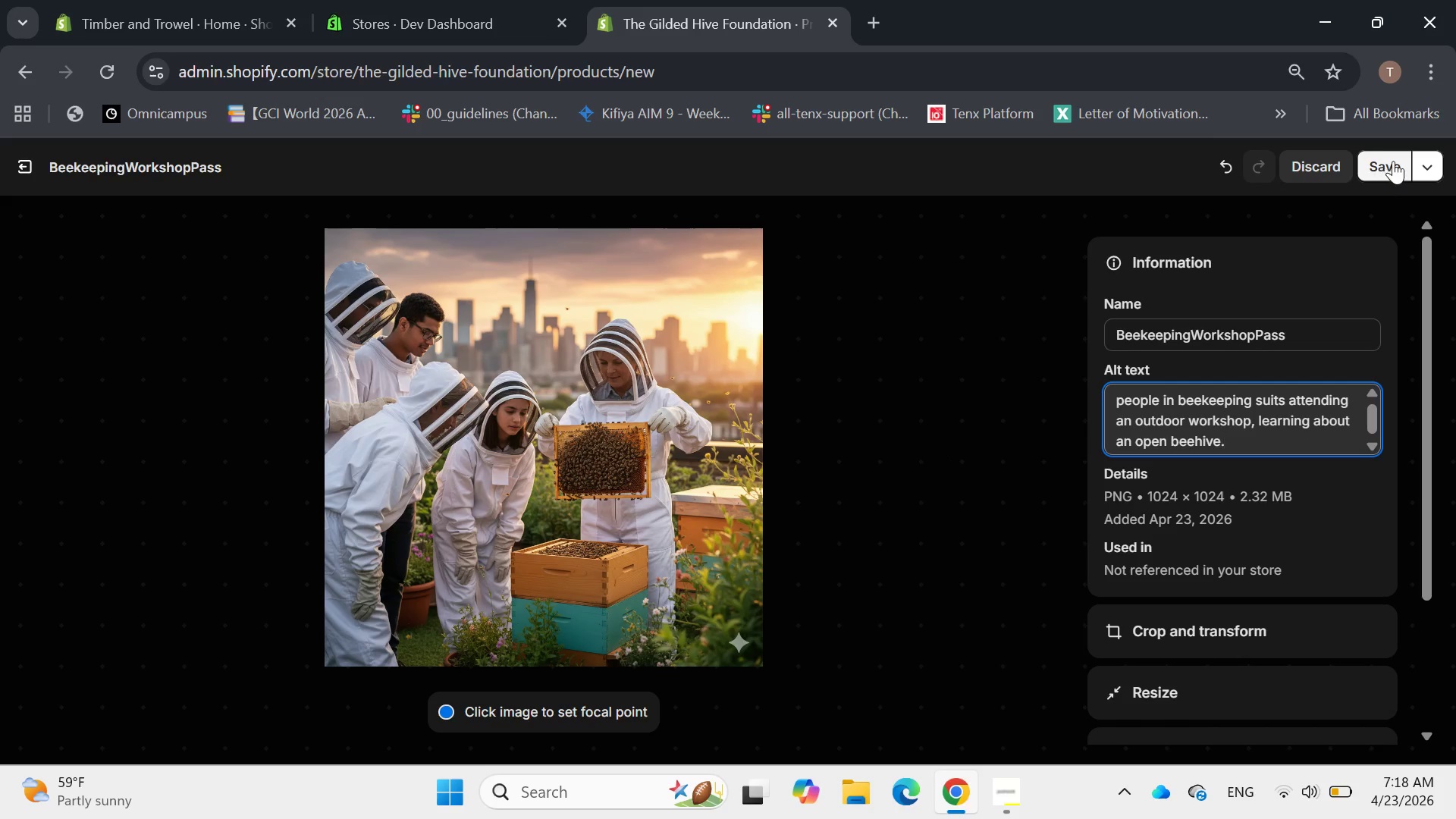 
wait(7.7)
 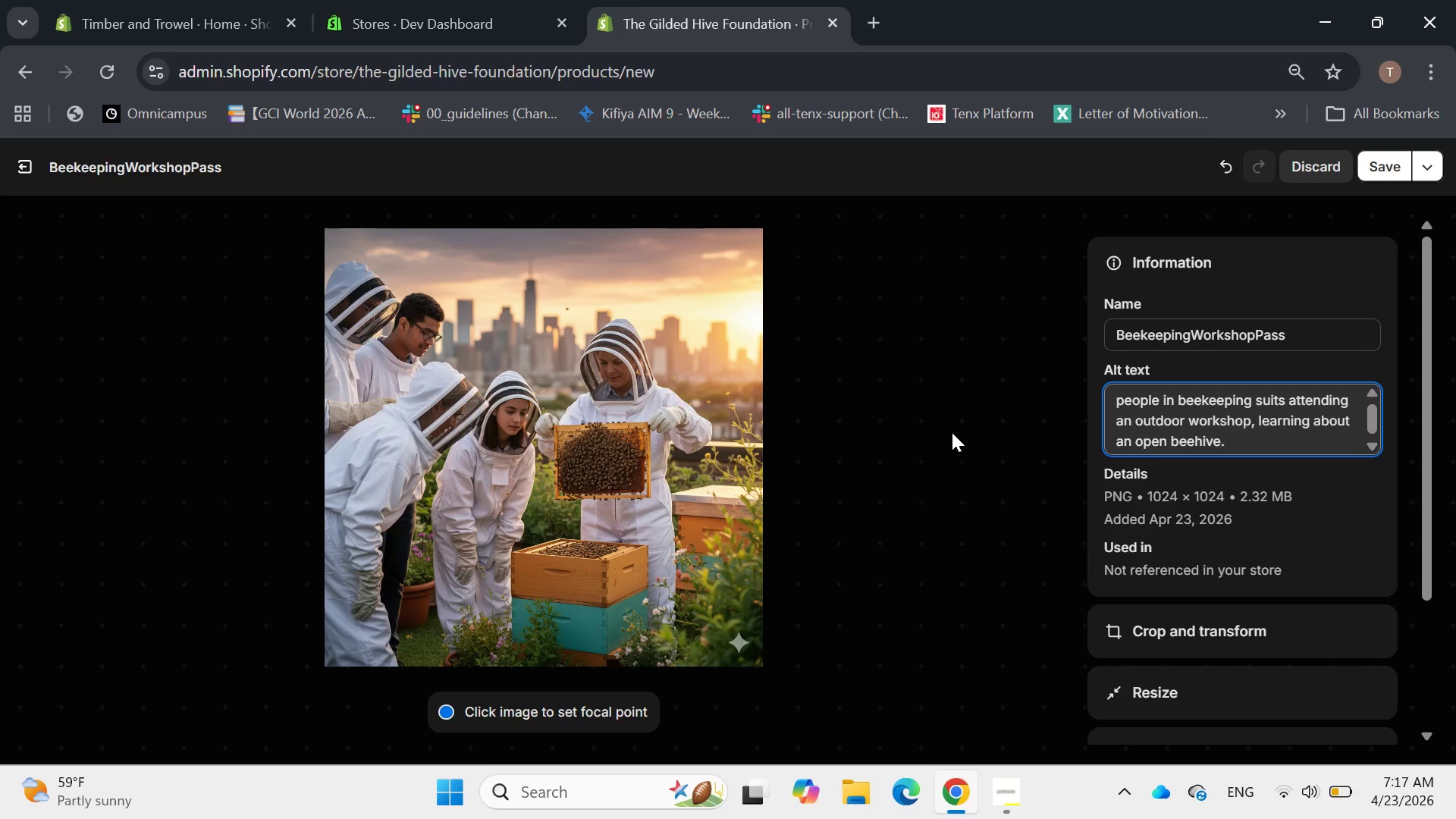 
left_click([1394, 162])
 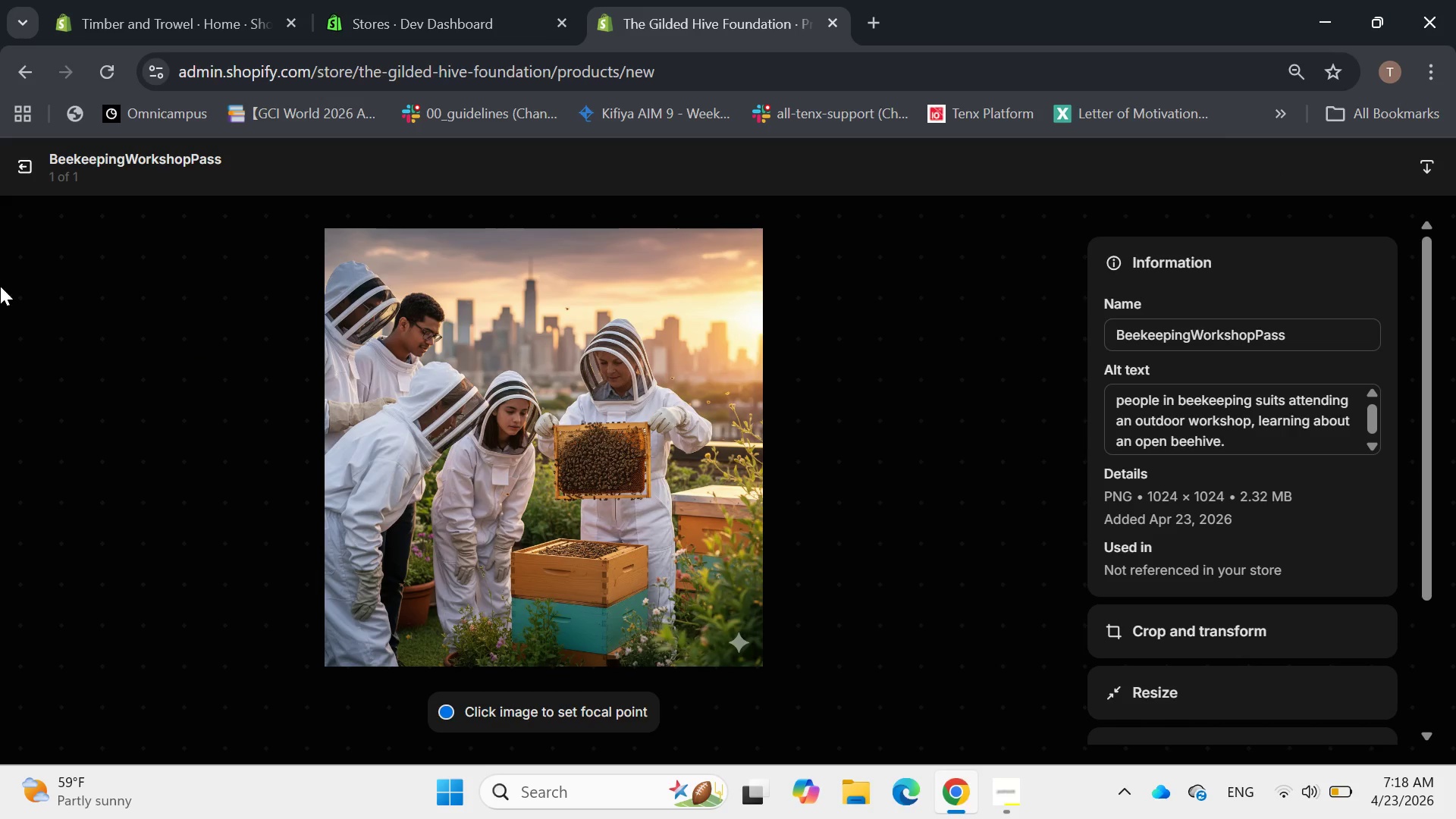 
left_click([30, 172])
 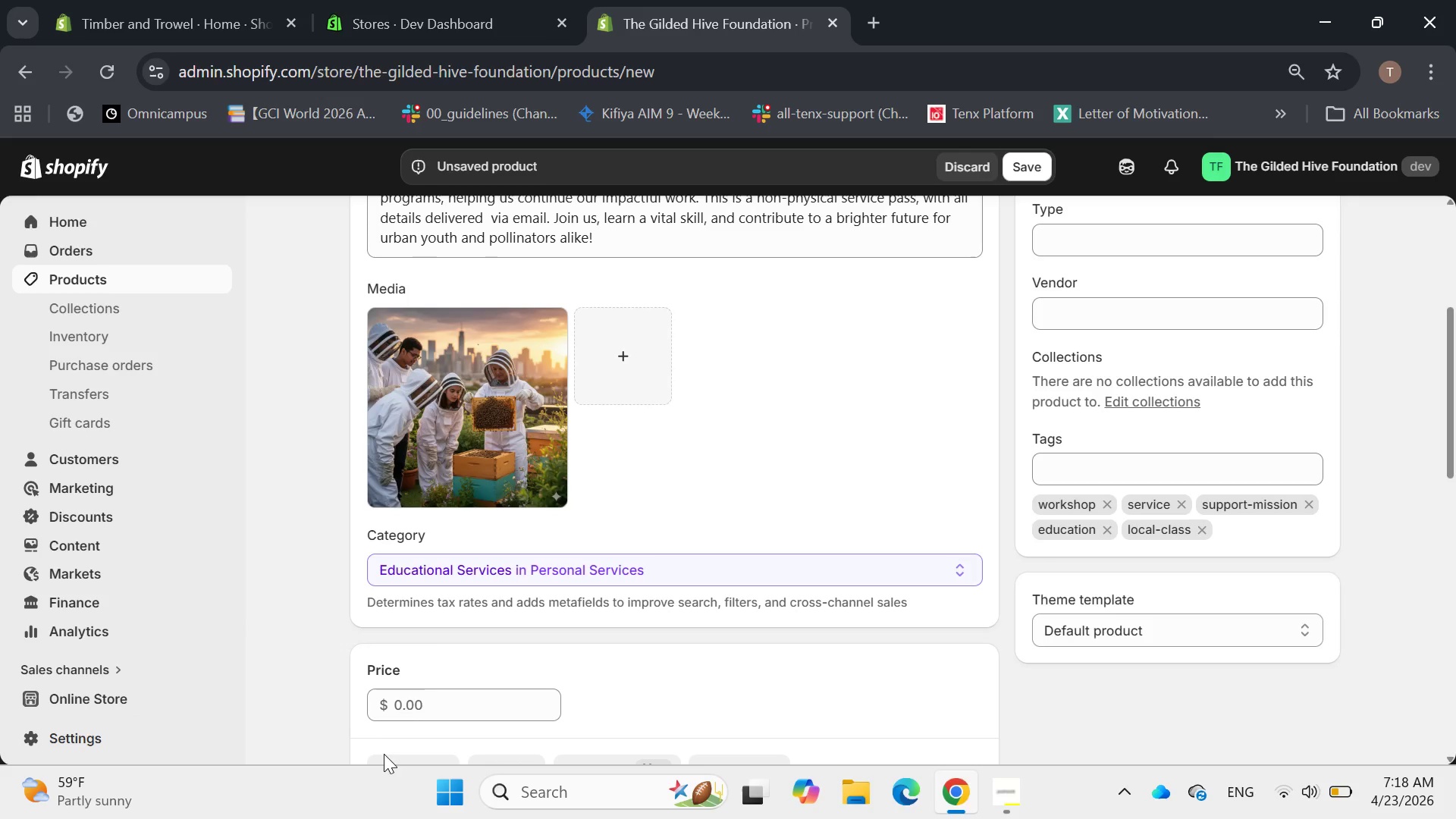 
scroll: coordinate [465, 460], scroll_direction: down, amount: 3.0
 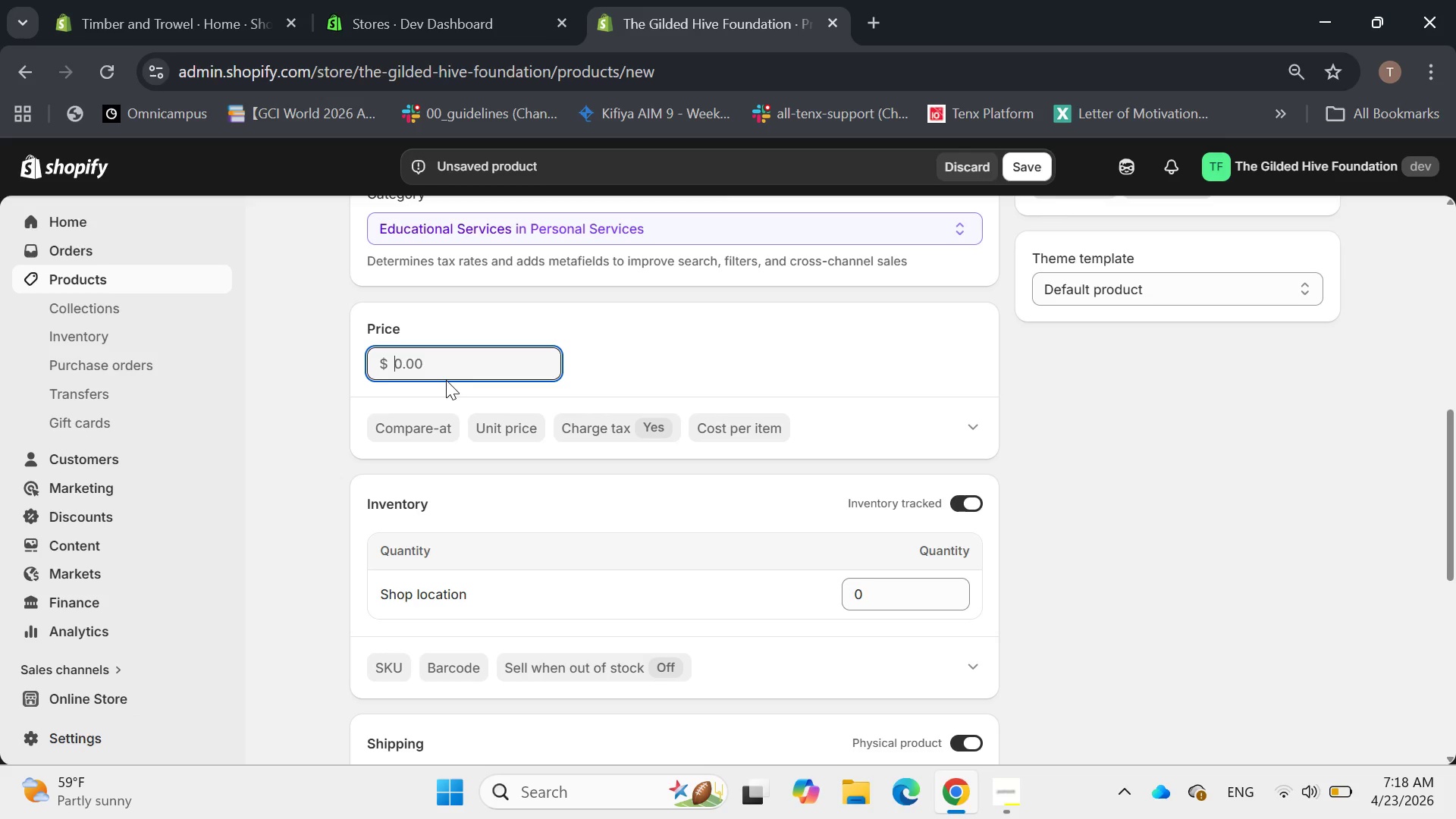 
wait(5.64)
 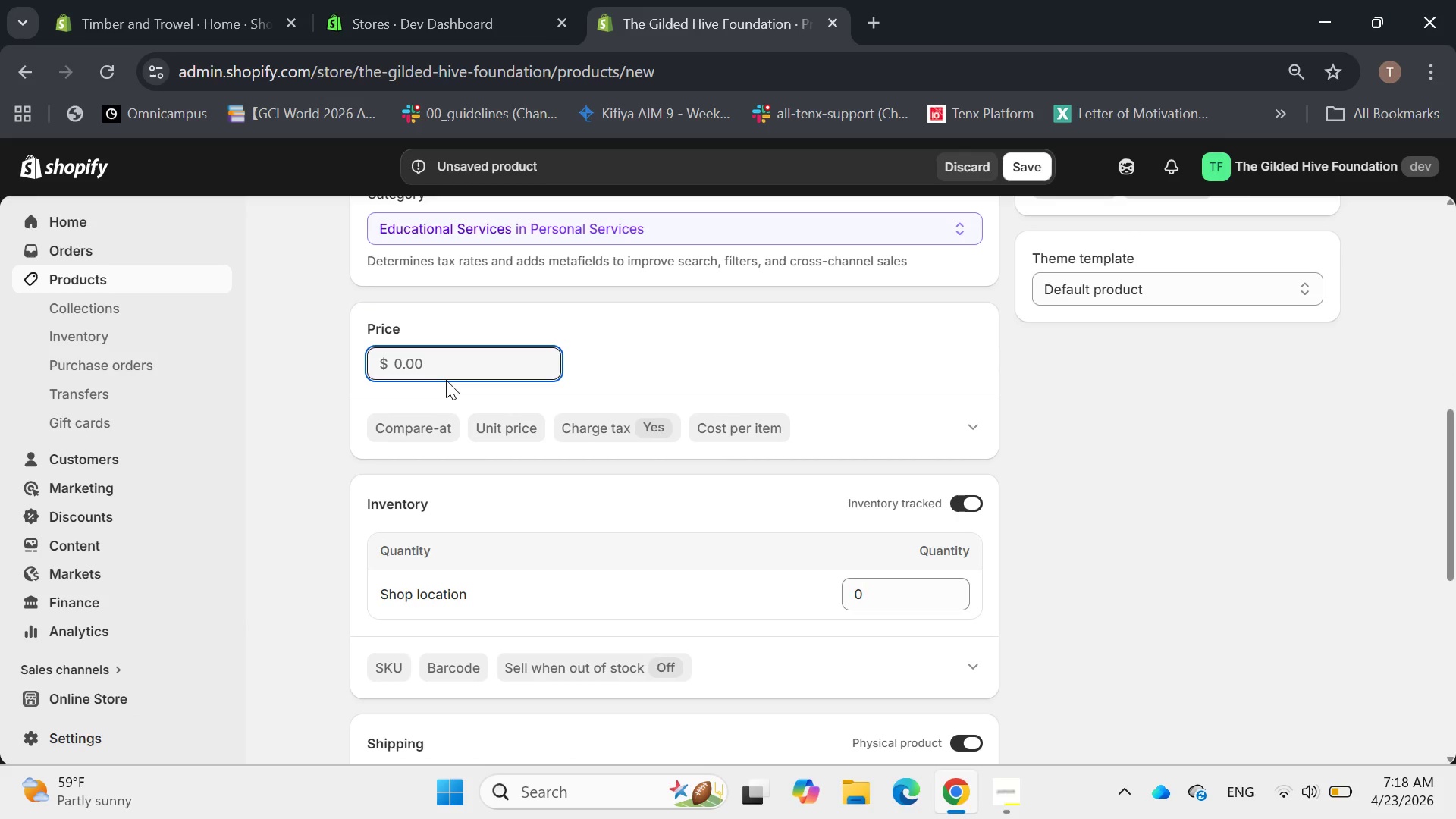 
type(150)
 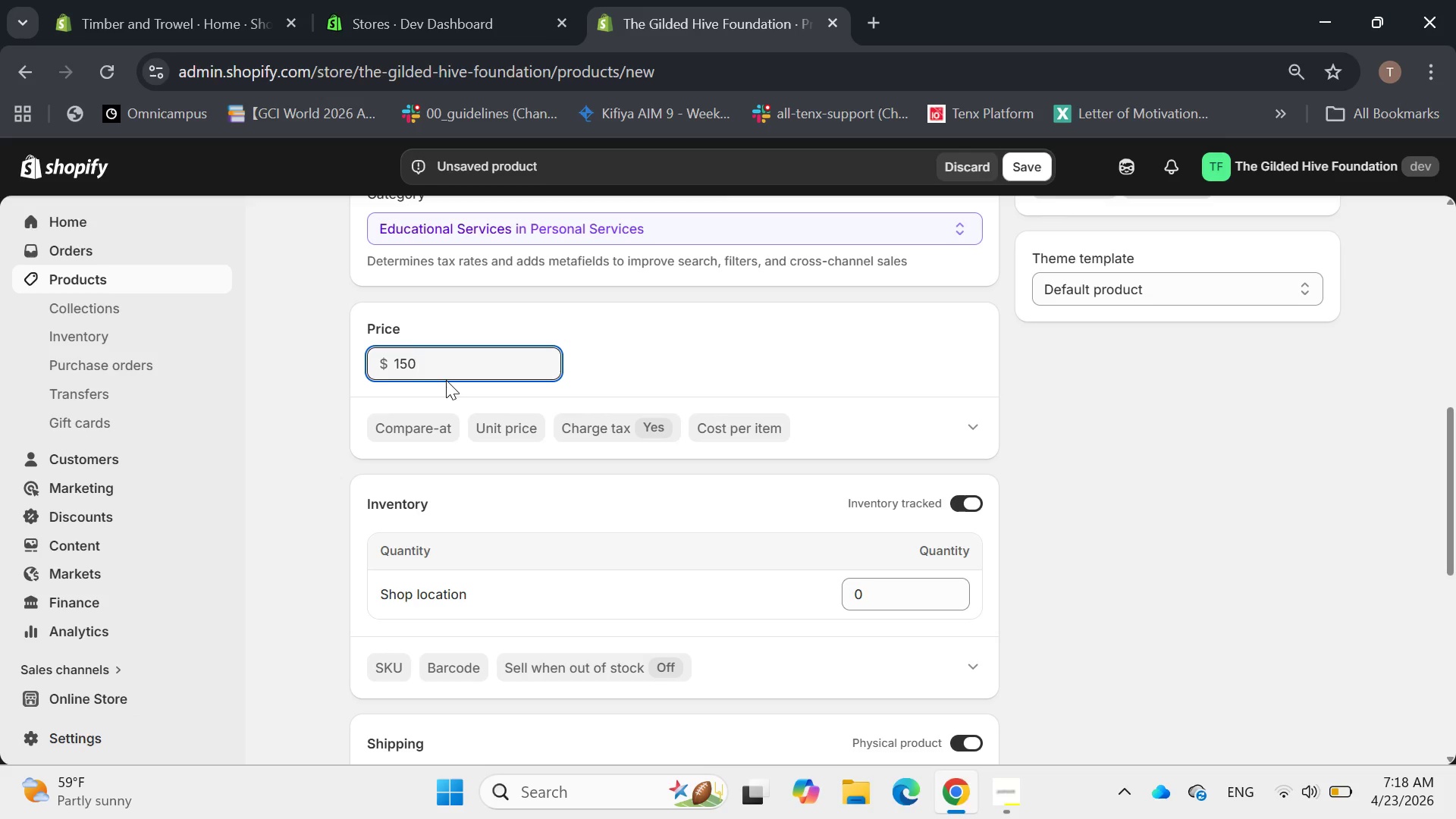 
key(Enter)
 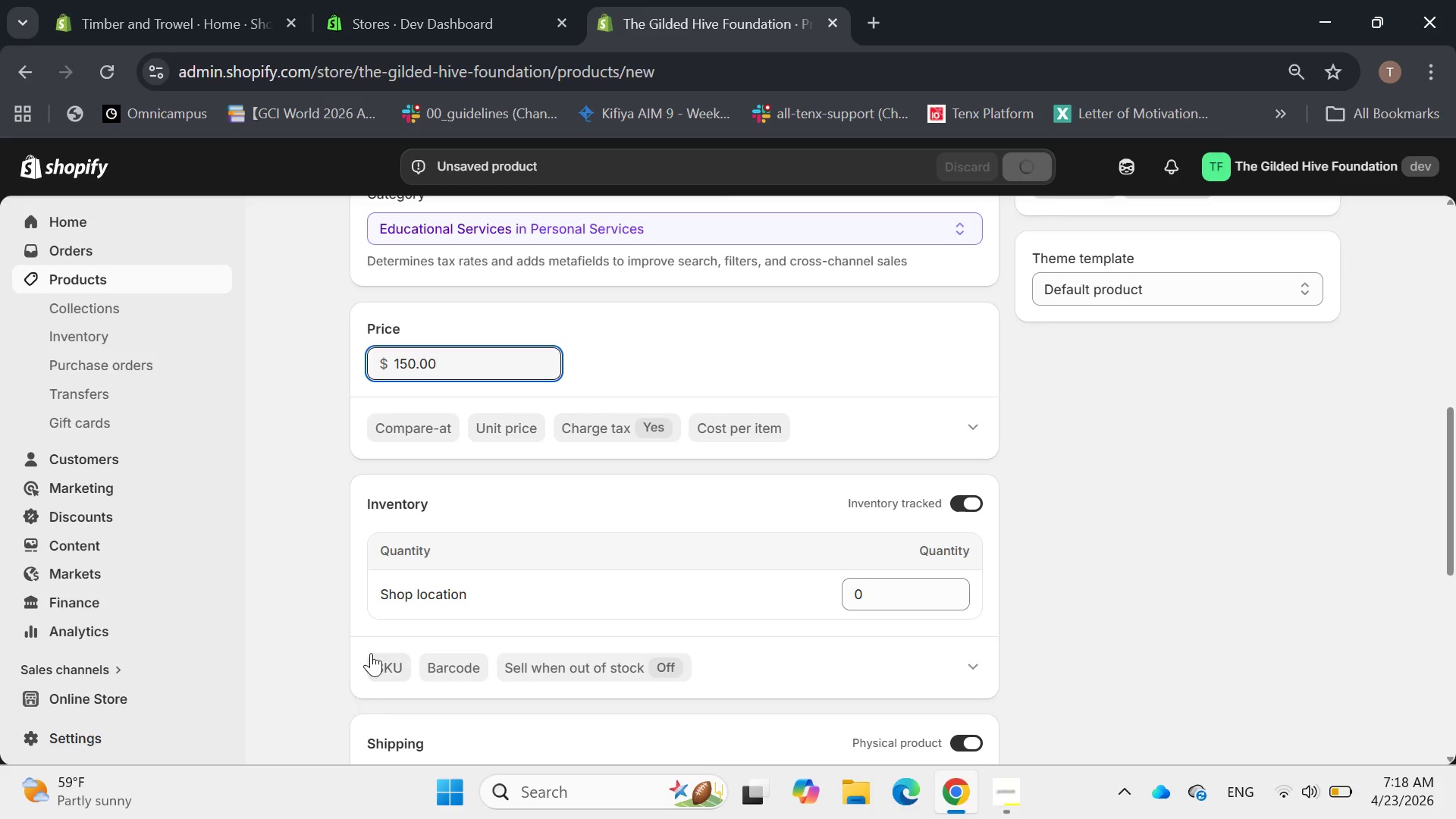 
left_click_drag(start_coordinate=[390, 665], to_coordinate=[390, 669])
 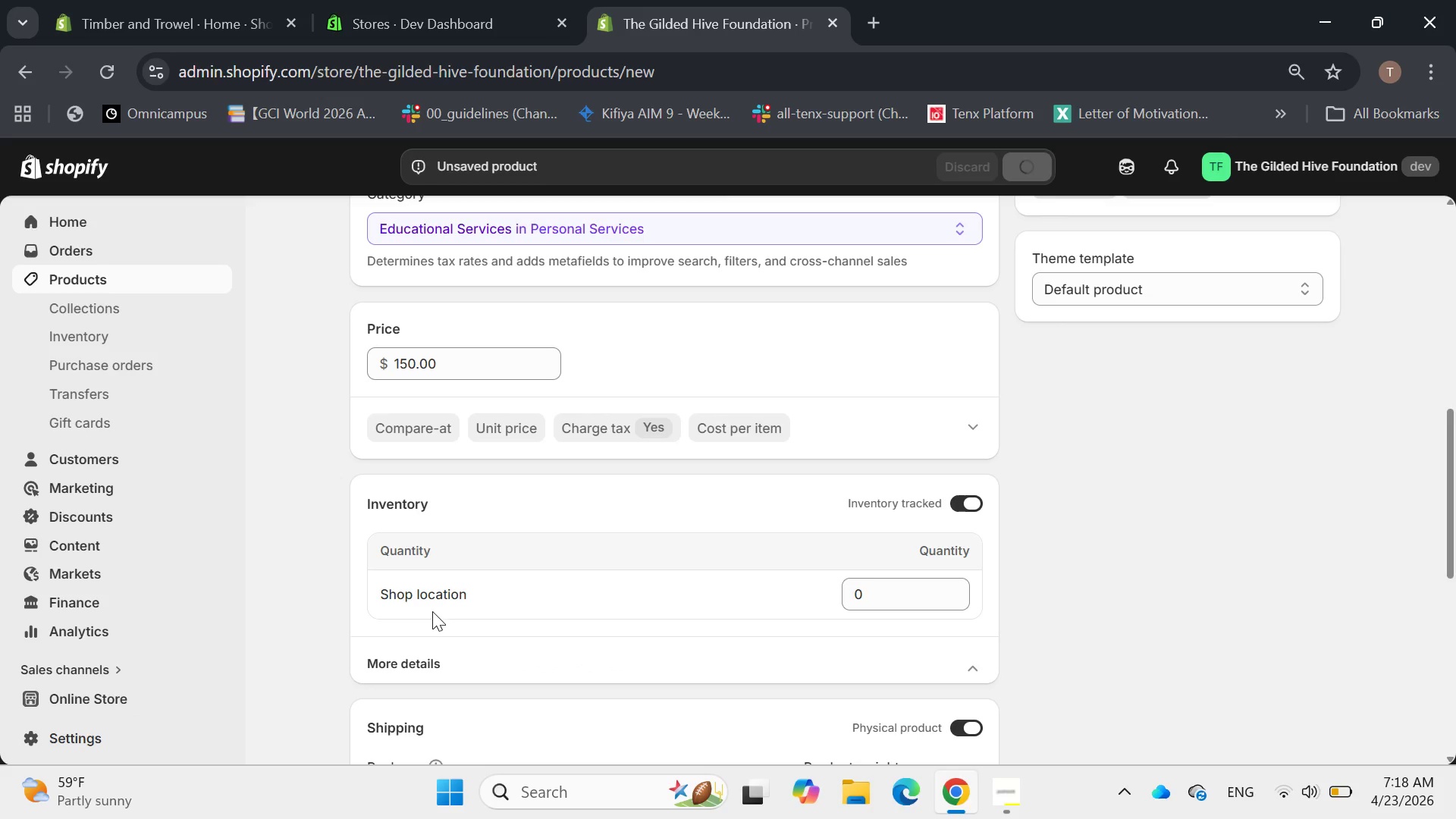 
scroll: coordinate [456, 516], scroll_direction: down, amount: 4.0
 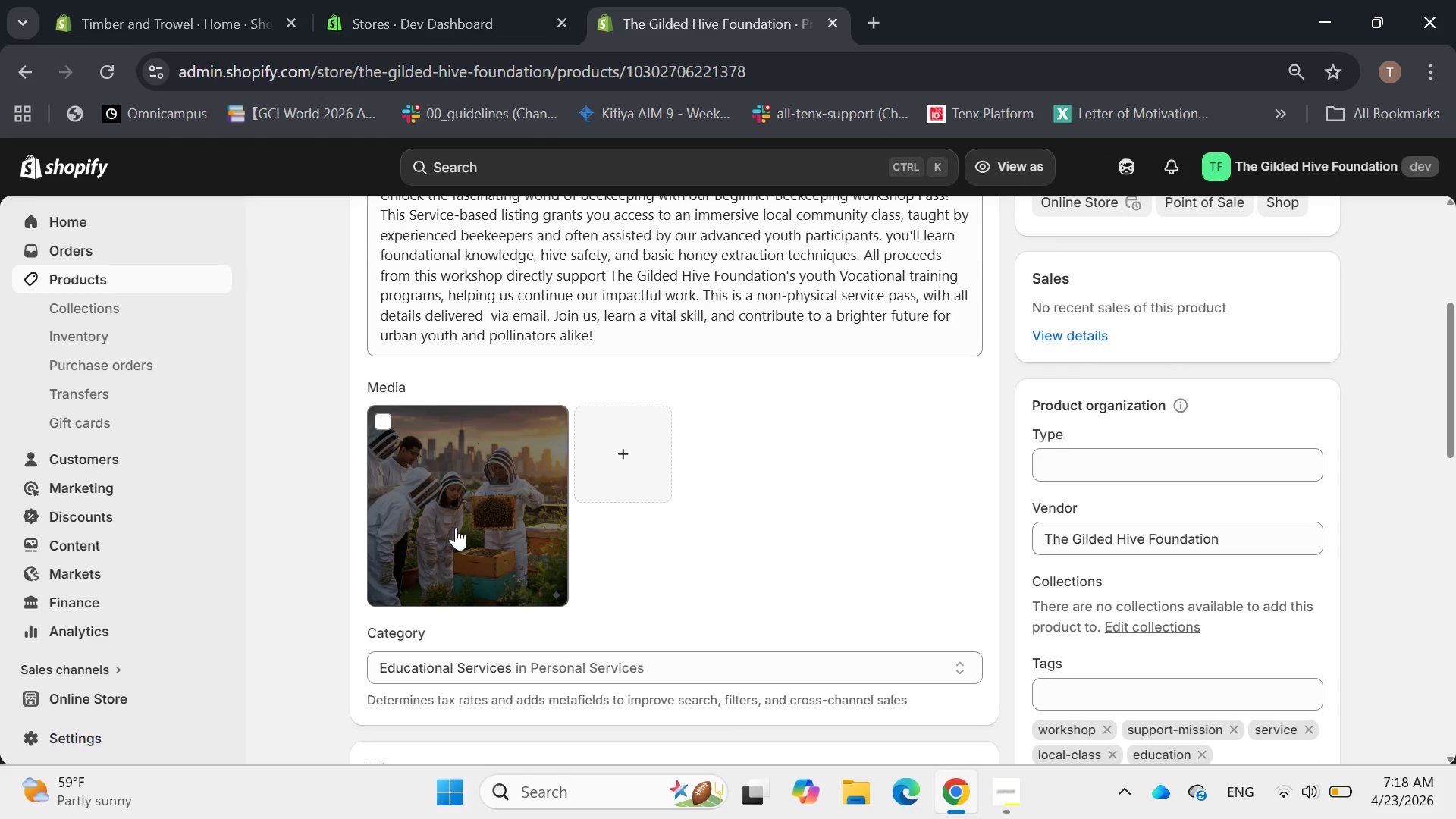 
wait(6.36)
 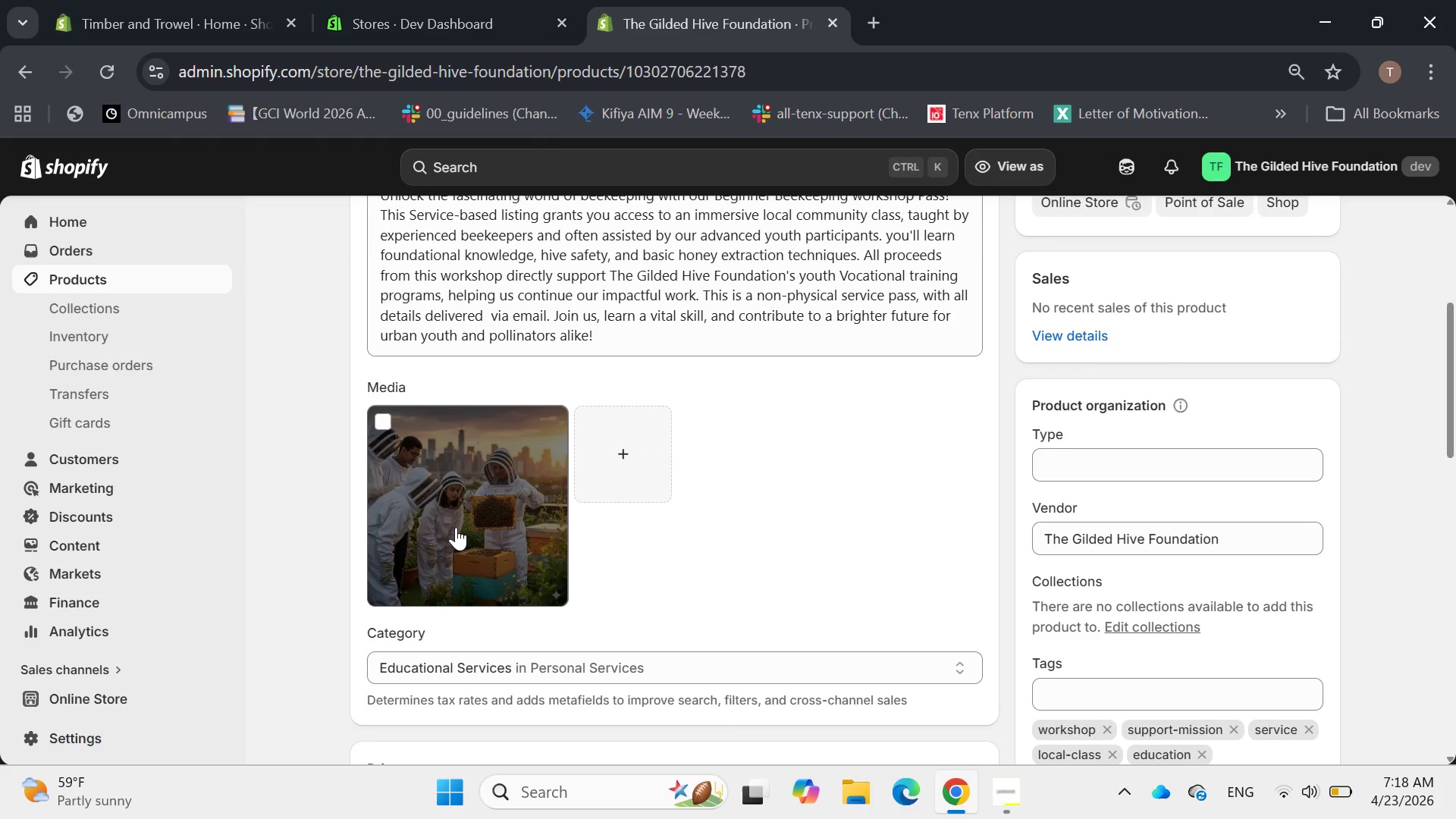 
scroll: coordinate [456, 527], scroll_direction: down, amount: 2.0
 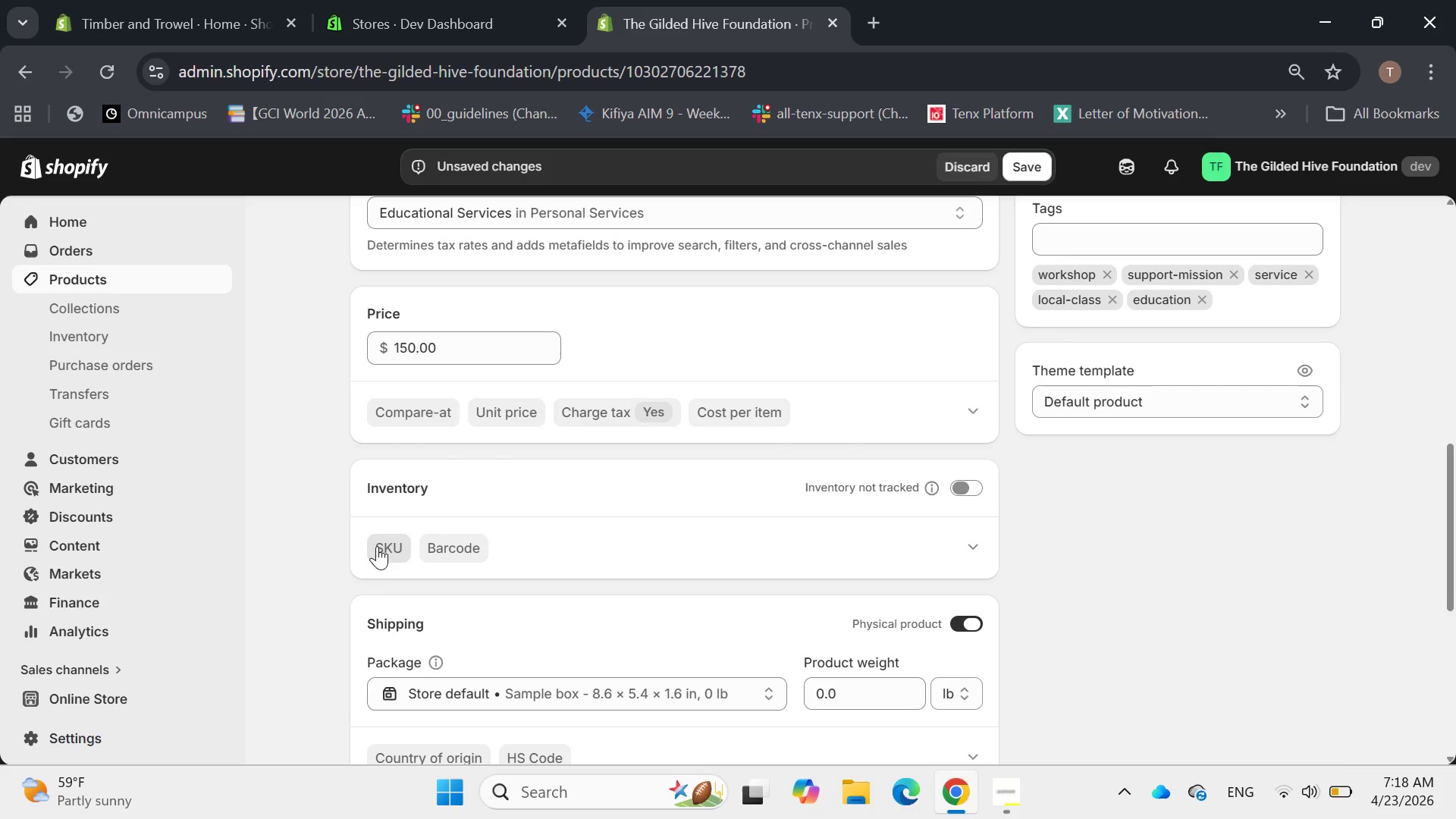 
wait(6.47)
 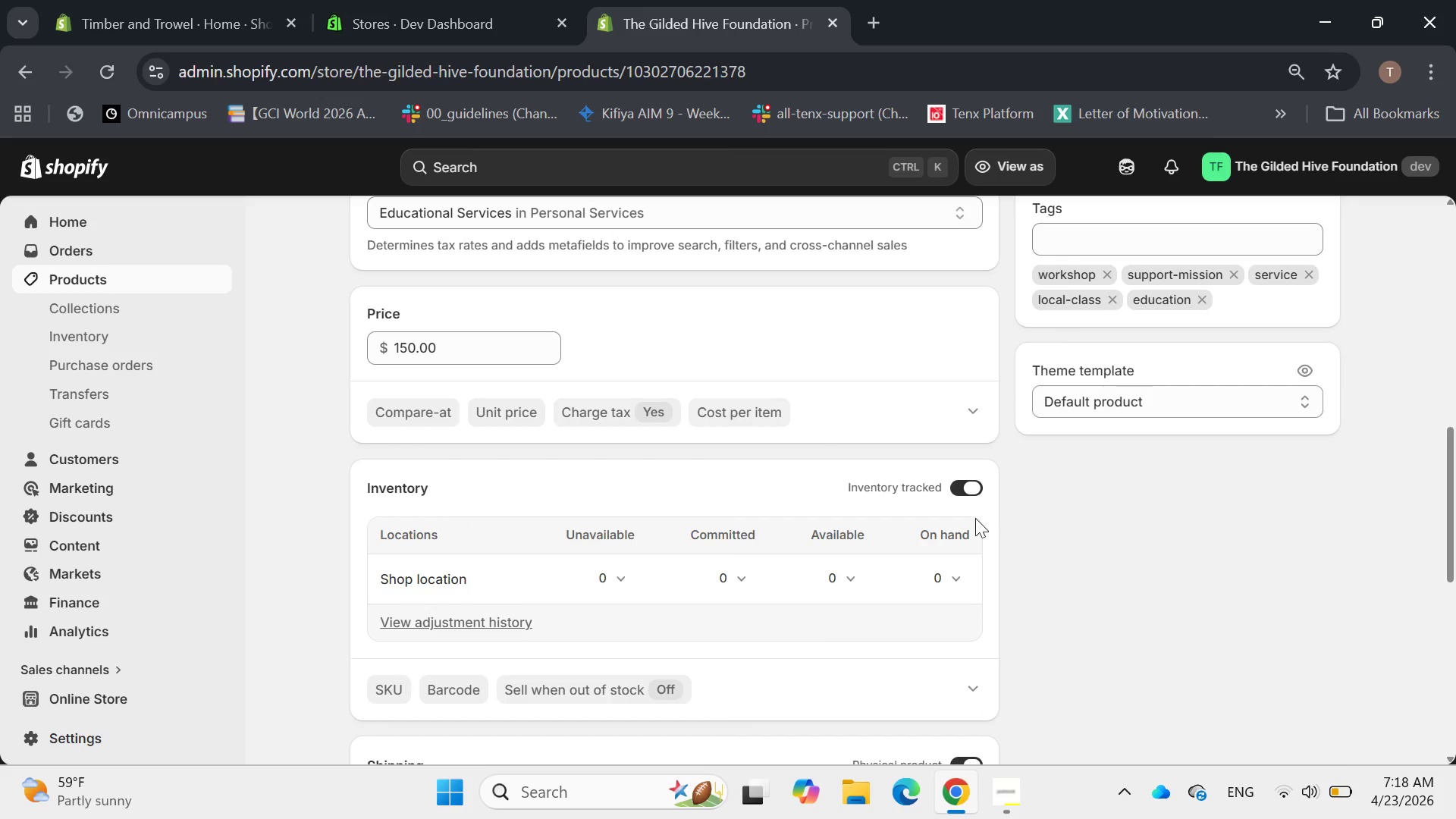 
scroll: coordinate [635, 572], scroll_direction: down, amount: 2.0
 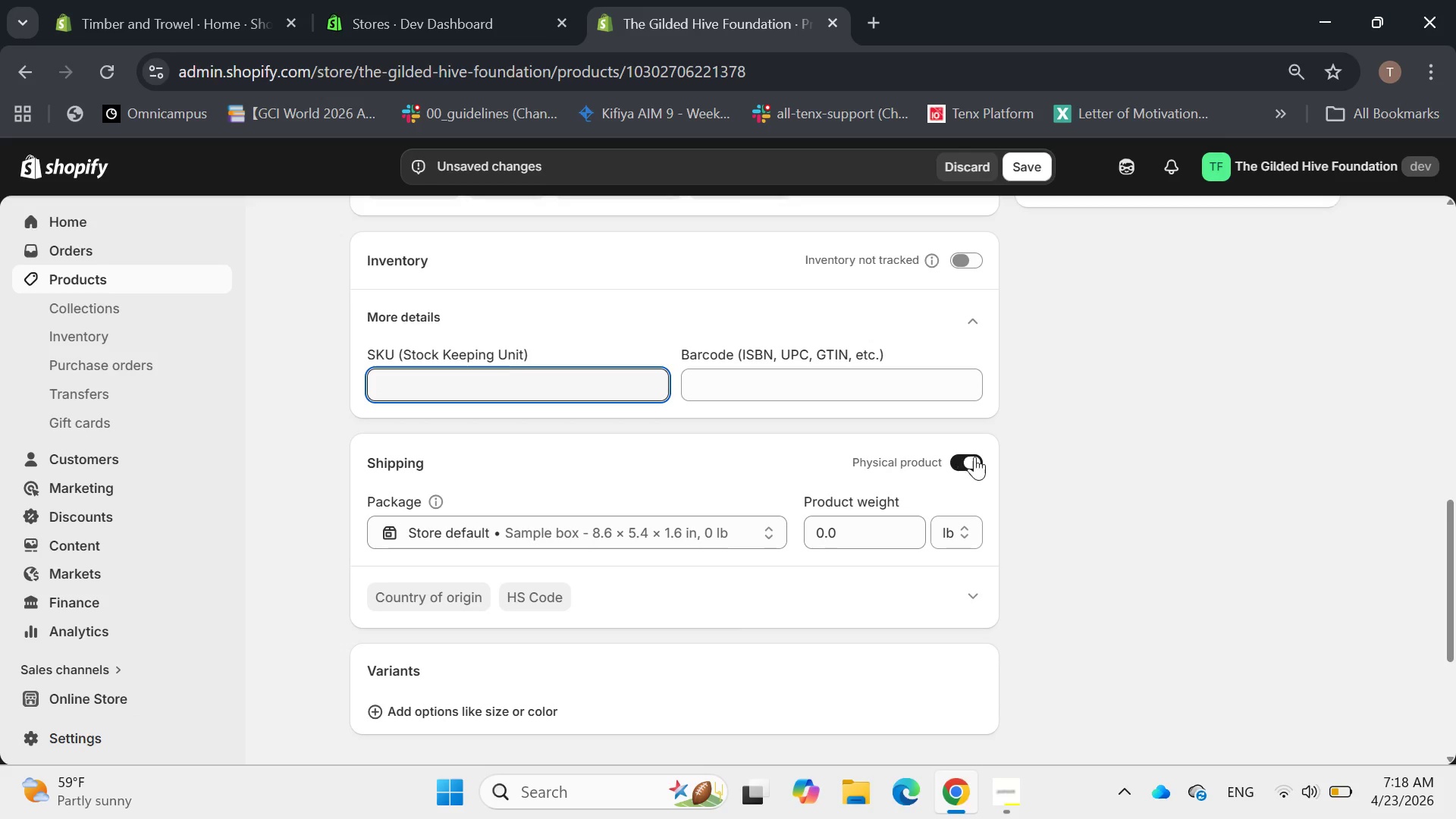 
left_click([981, 466])
 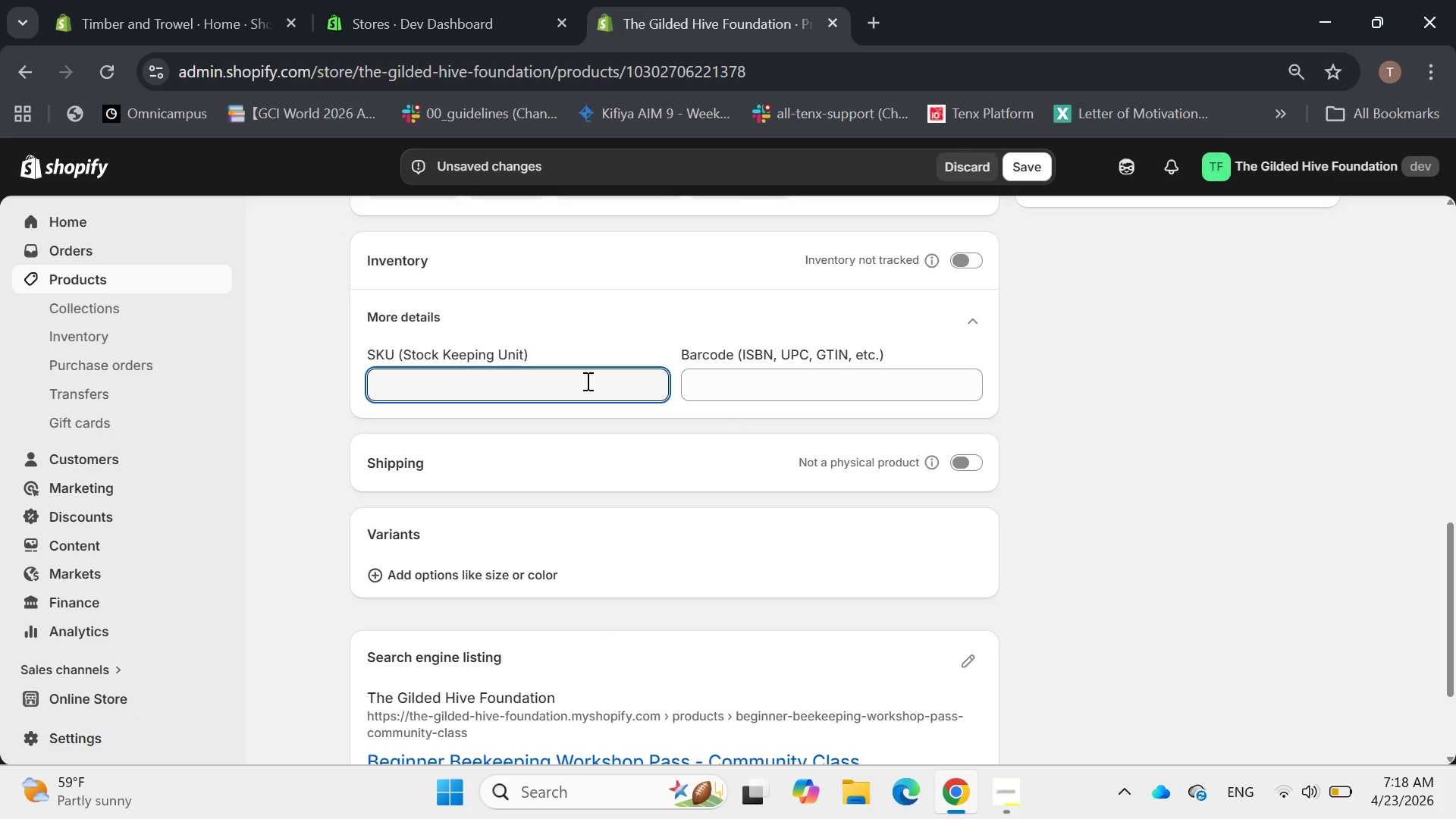 
wait(6.8)
 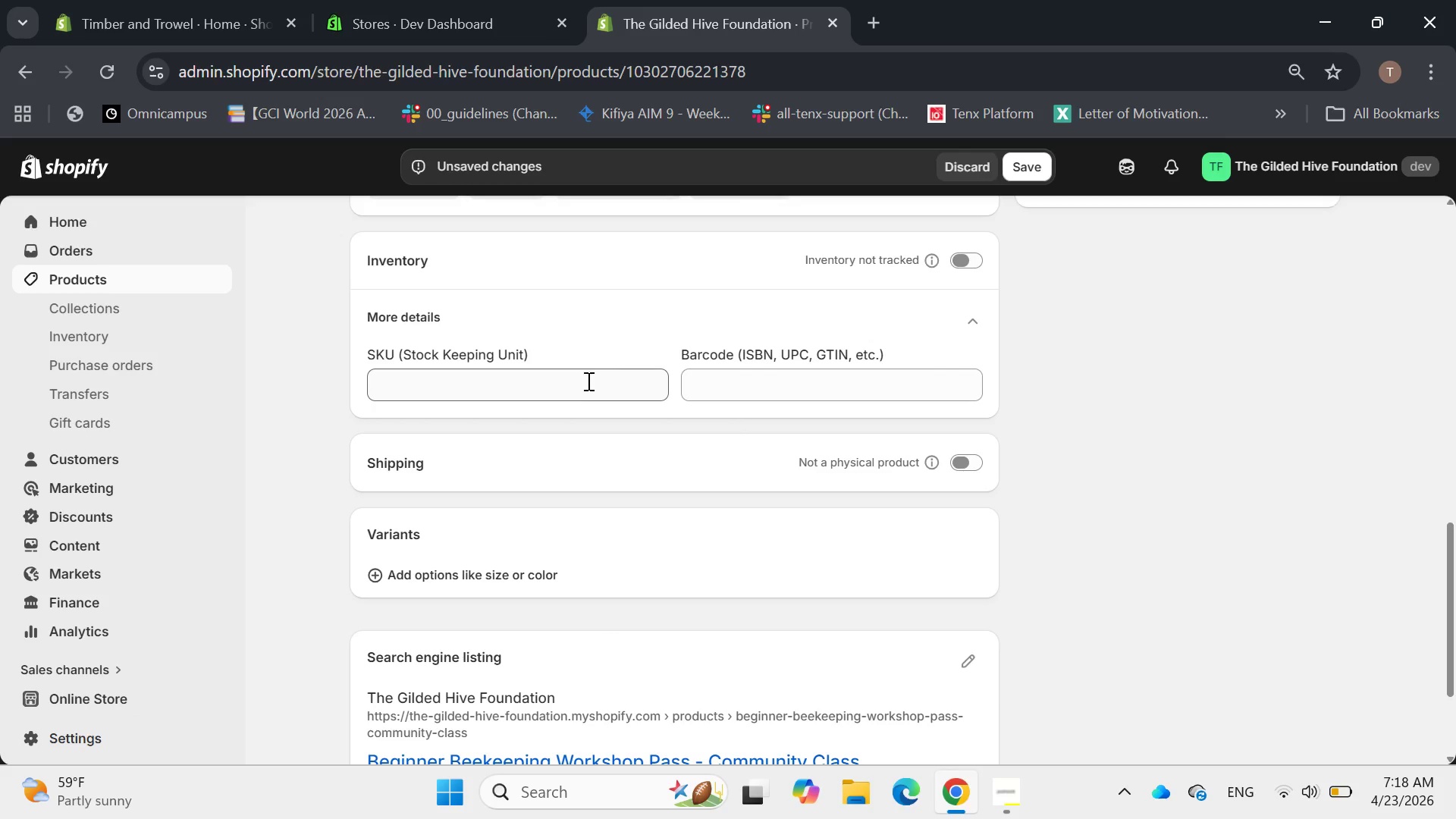 
type(BW_PASS)
 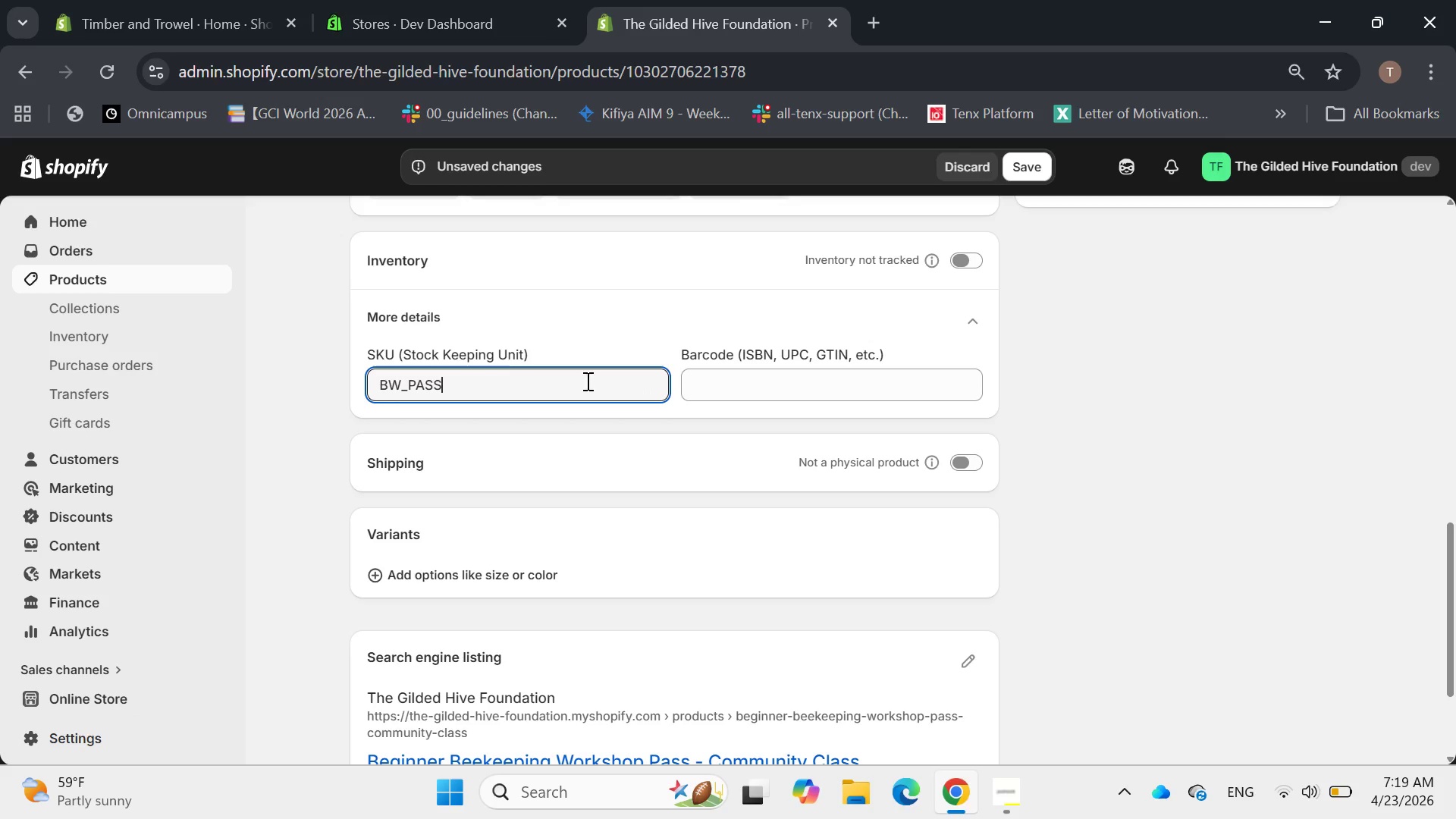 
key(ArrowLeft)
 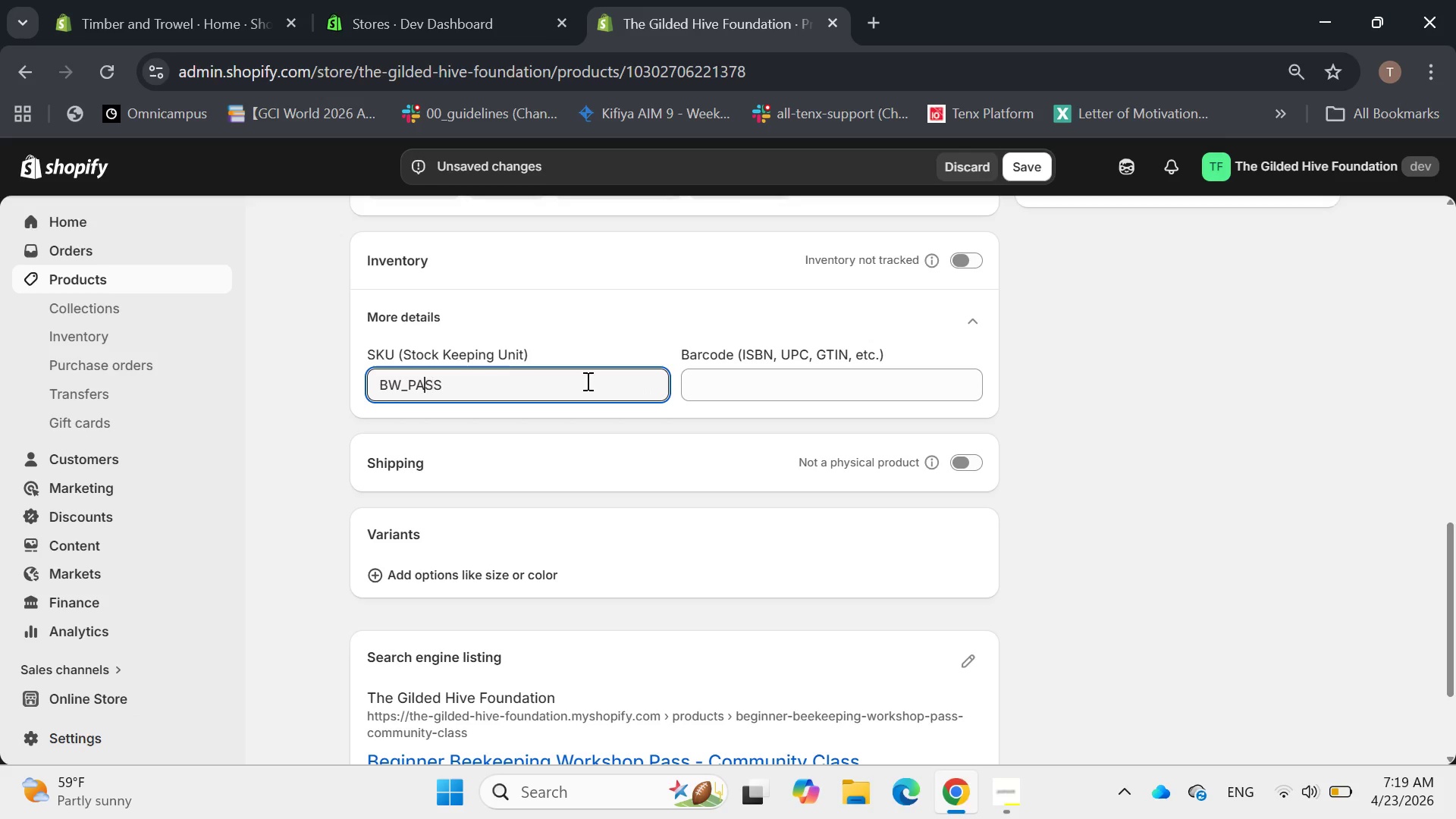 
key(ArrowLeft)
 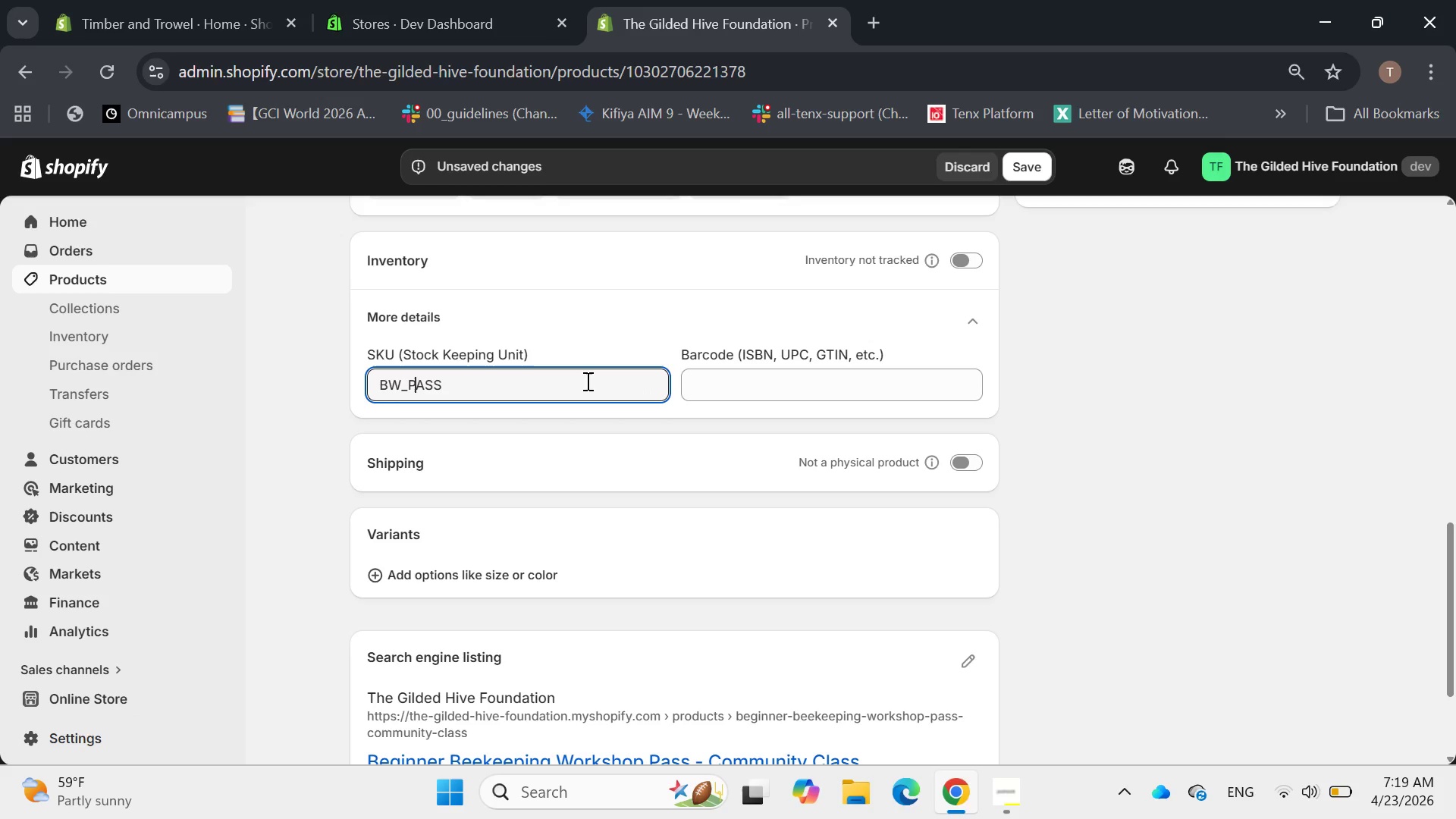 
key(ArrowLeft)
 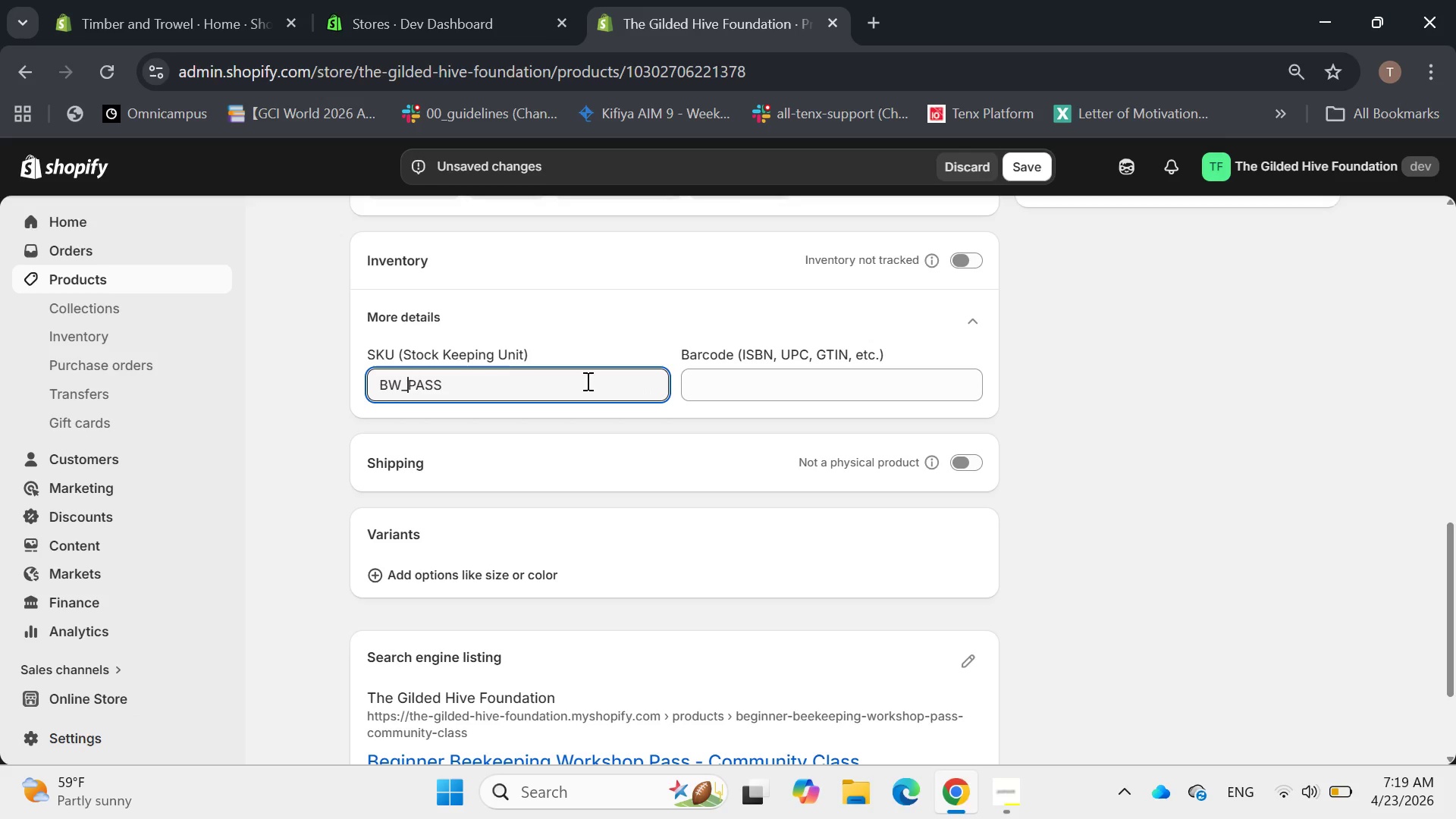 
key(ArrowLeft)
 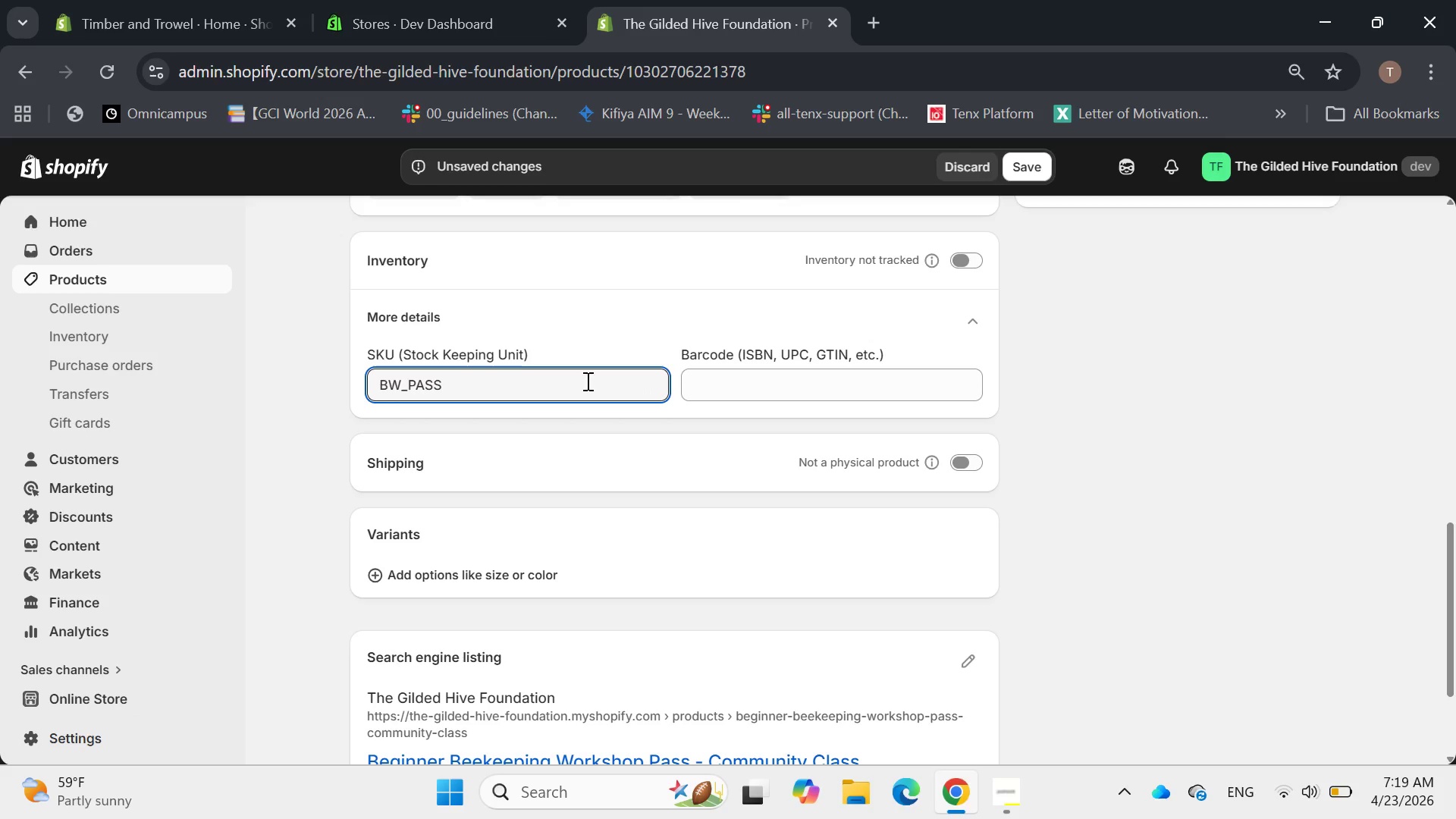 
key(Backspace)
 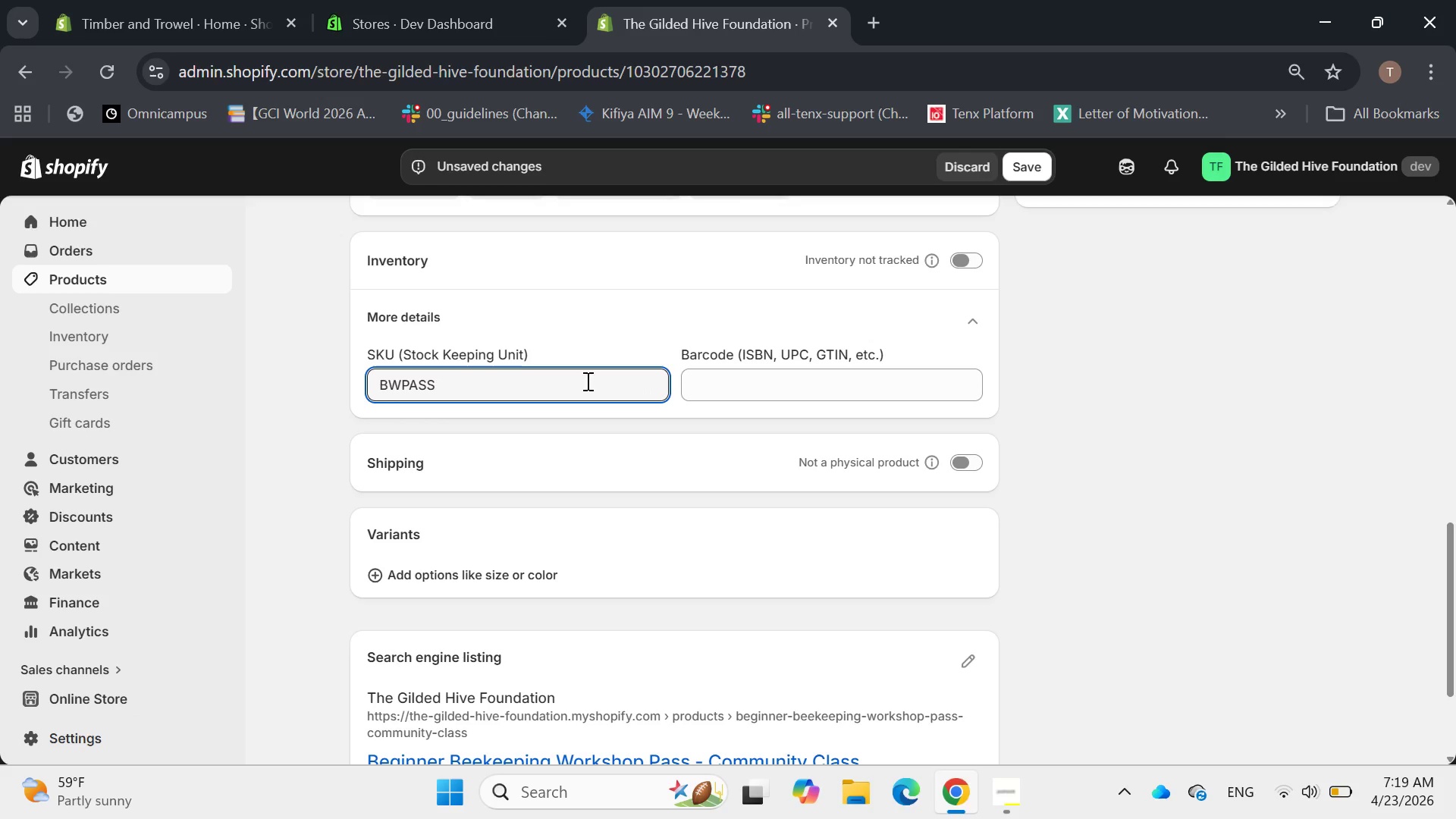 
key(Minus)
 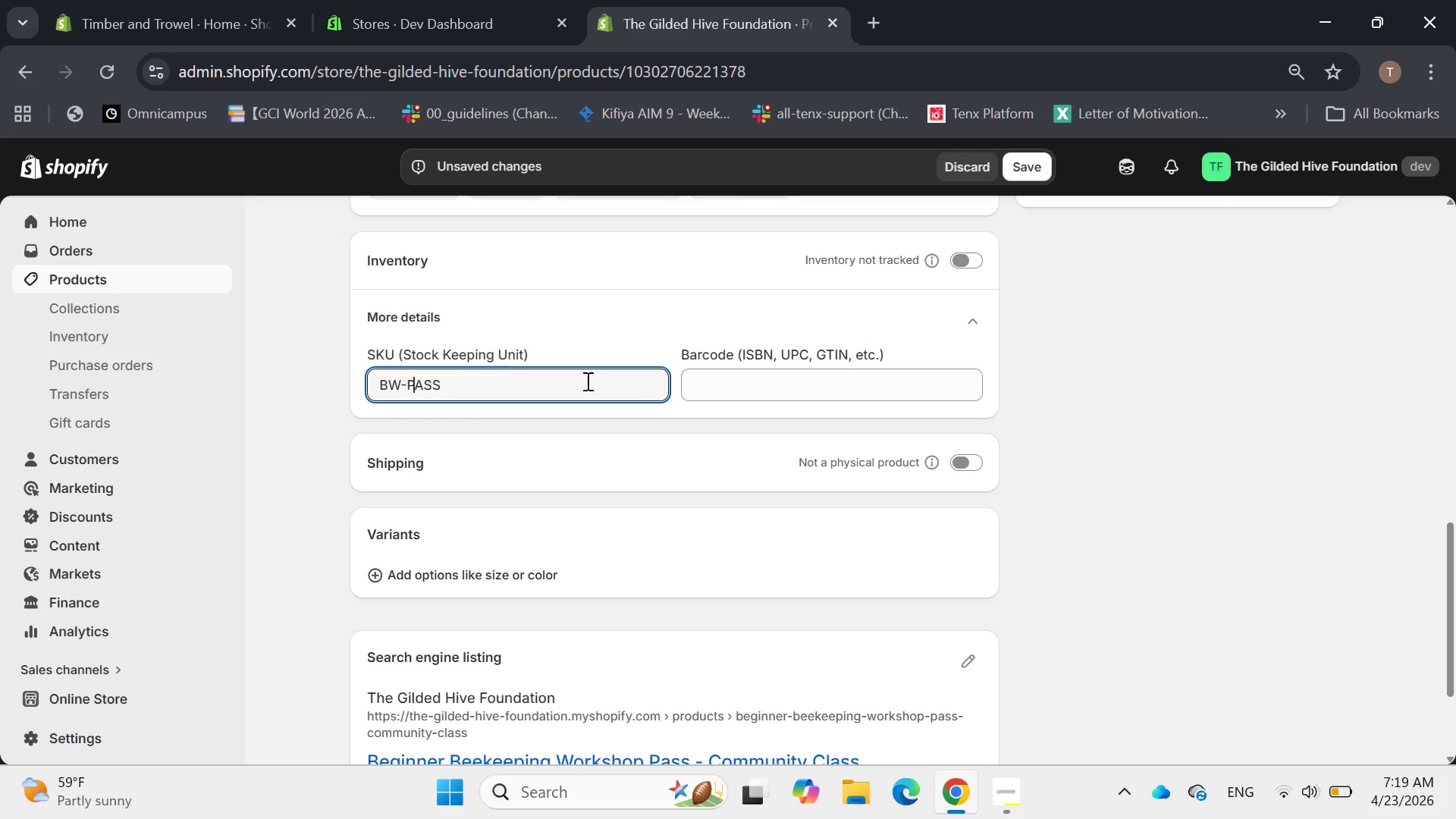 
key(ArrowRight)
 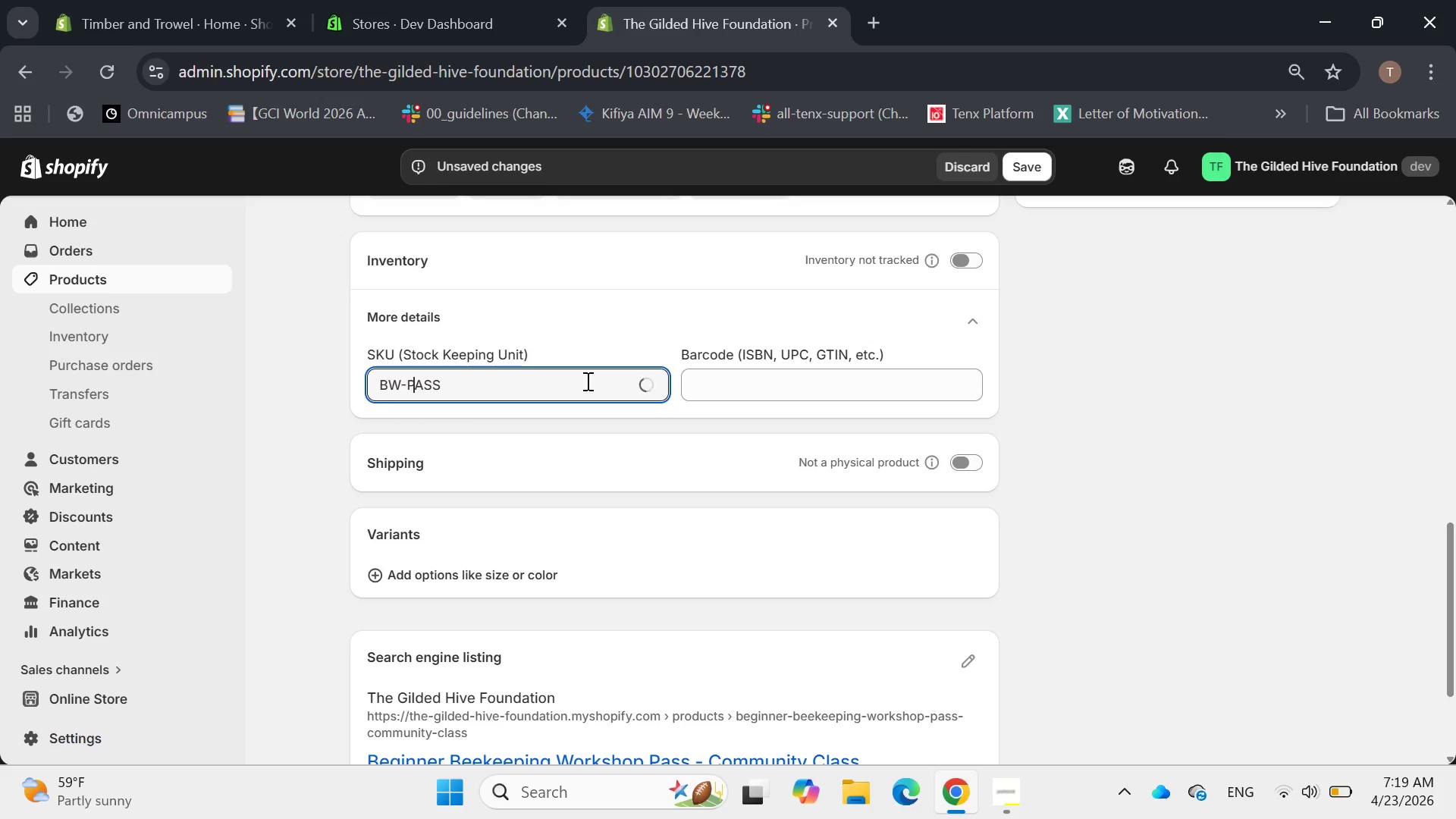 
key(ArrowRight)
 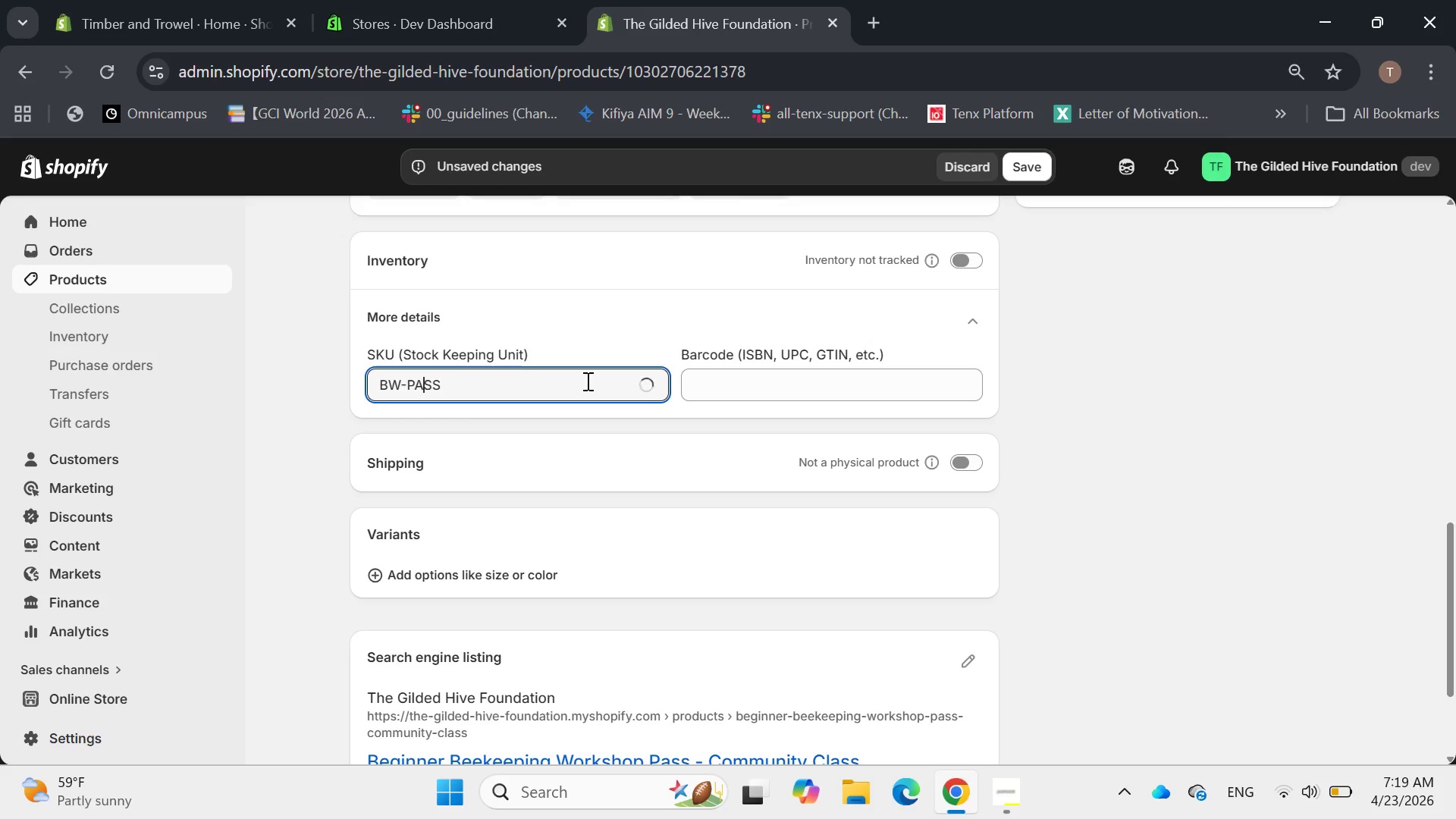 
key(ArrowRight)
 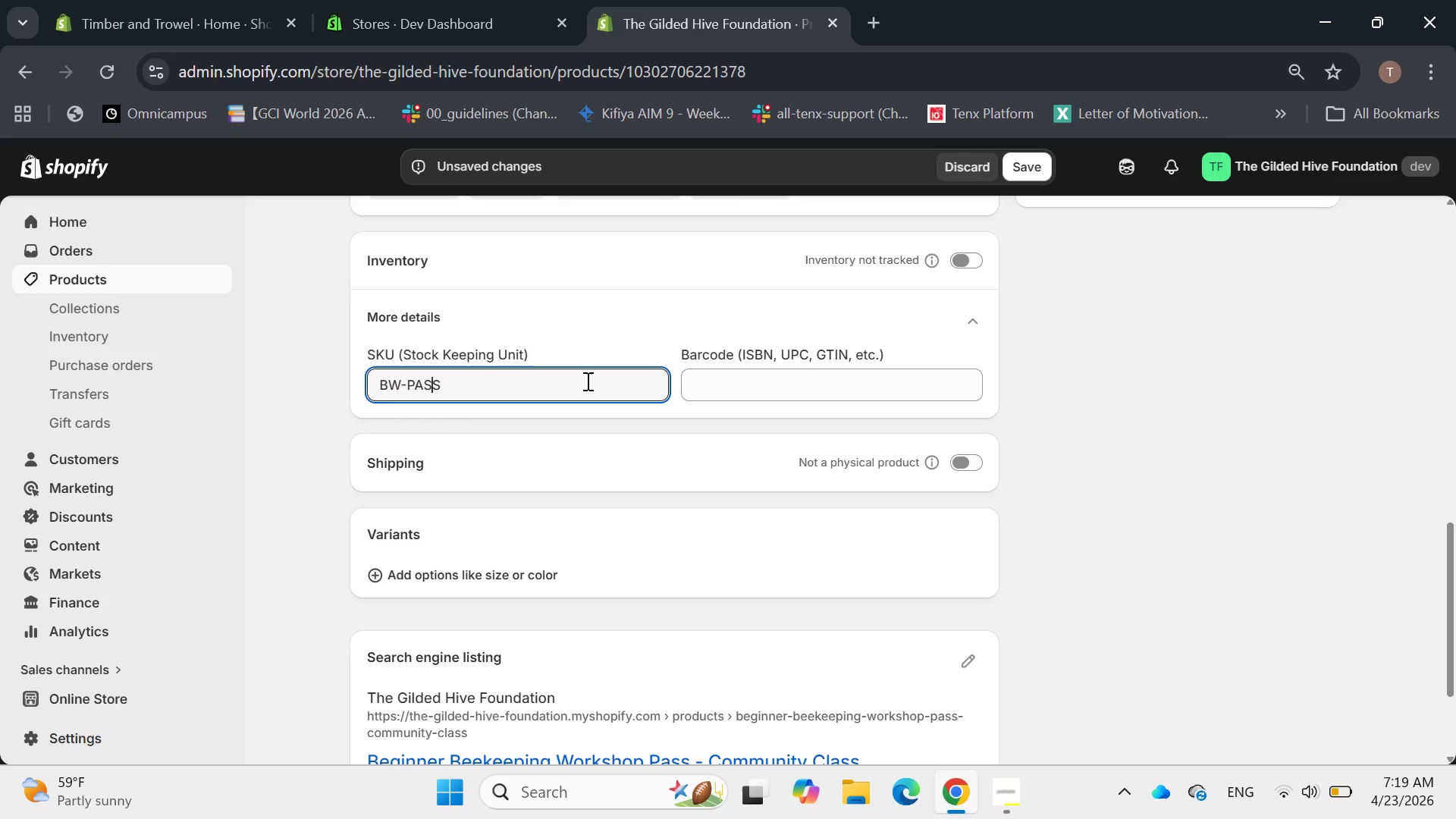 
key(ArrowRight)
 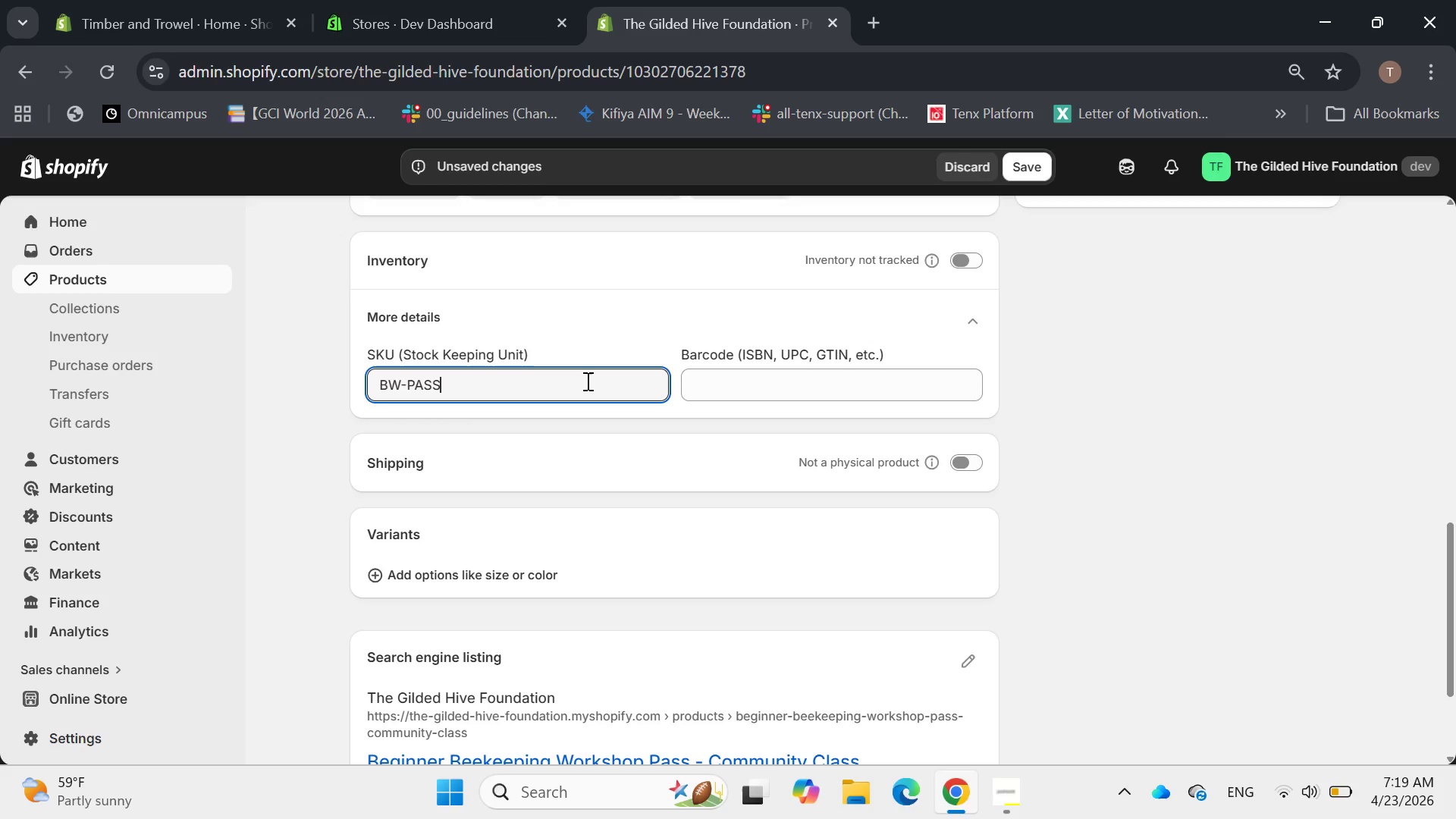 
type(_BEG)
 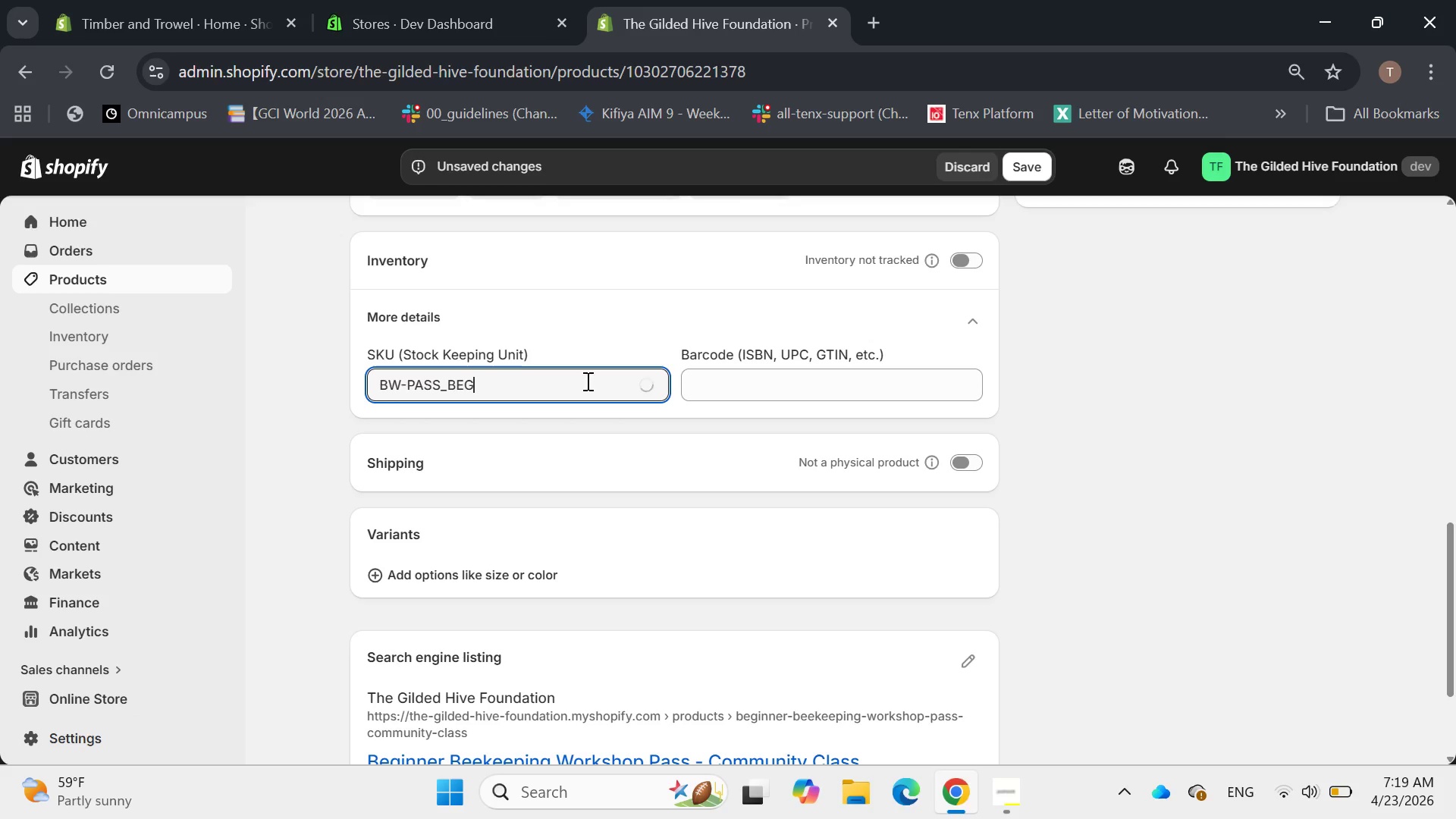 
key(ArrowLeft)
 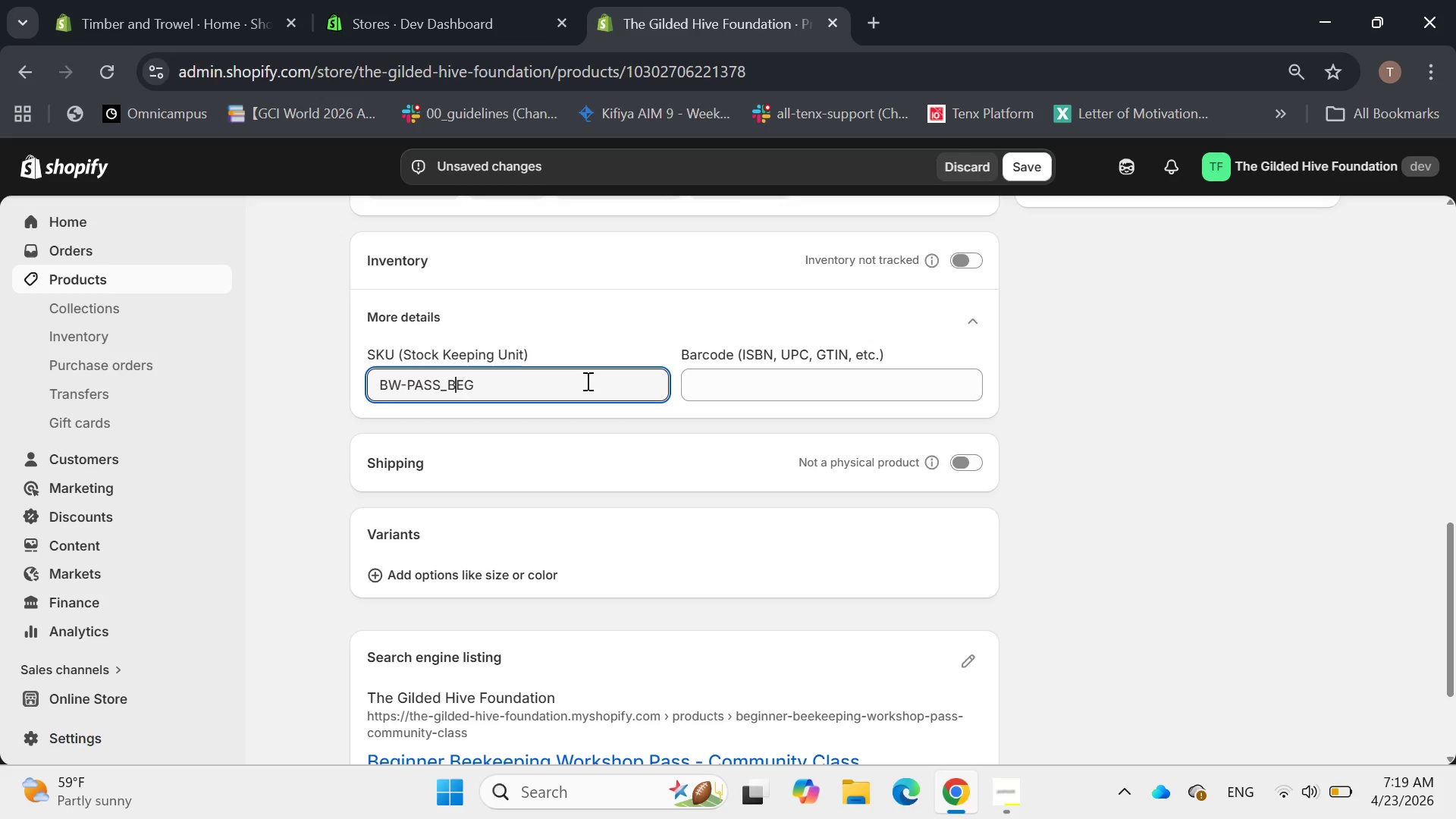 
key(ArrowLeft)
 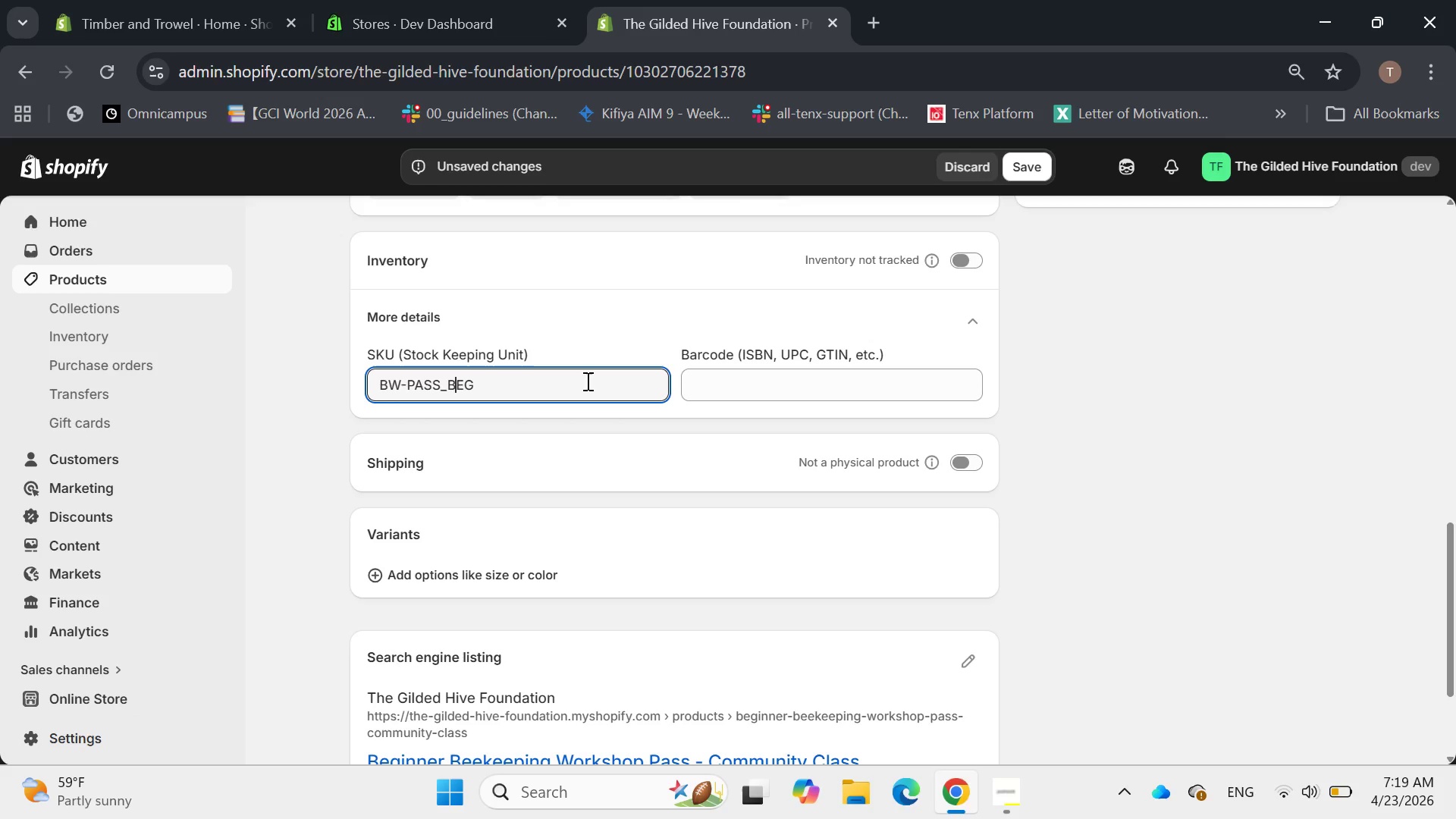 
key(ArrowLeft)
 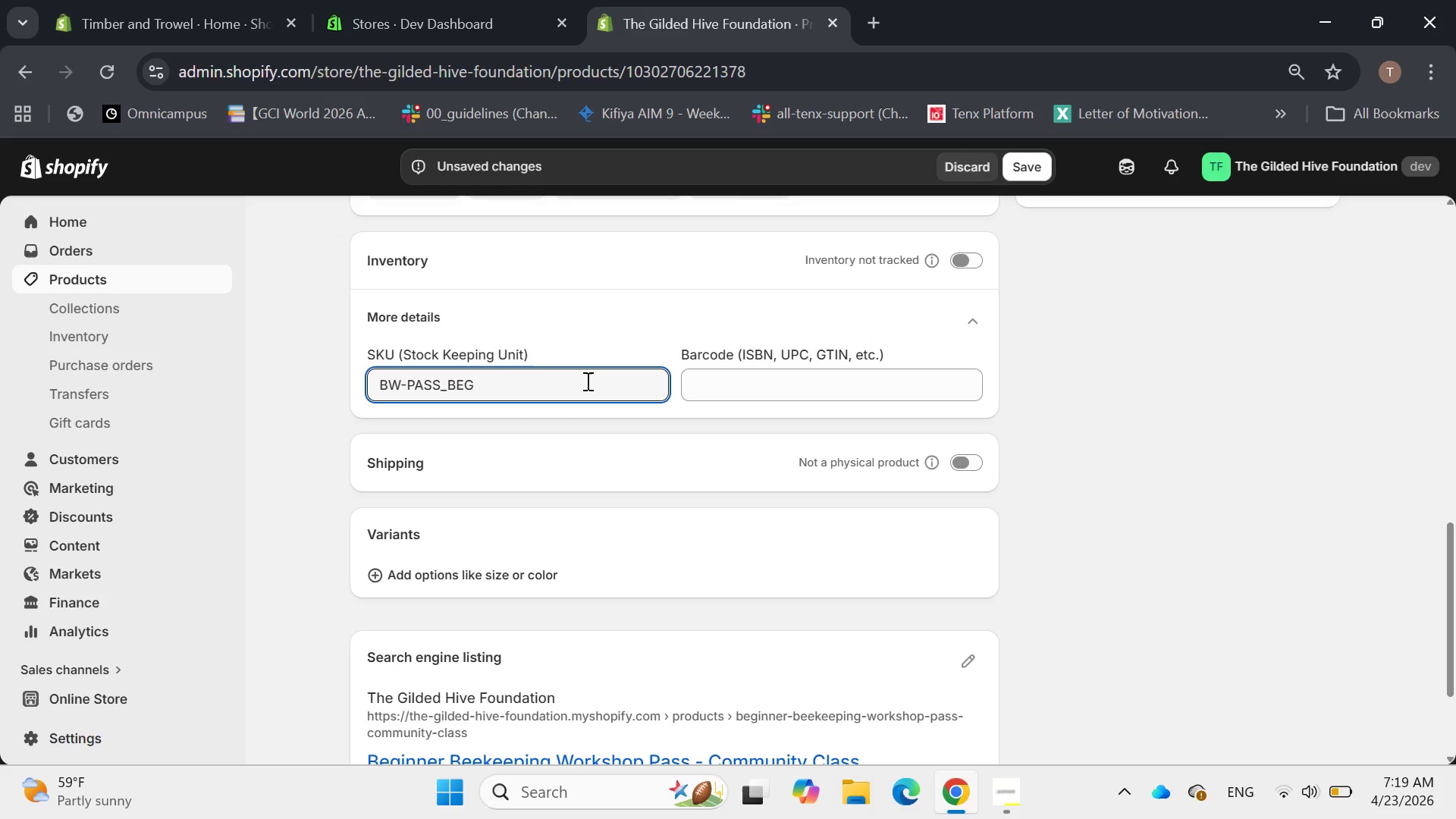 
key(Backspace)
 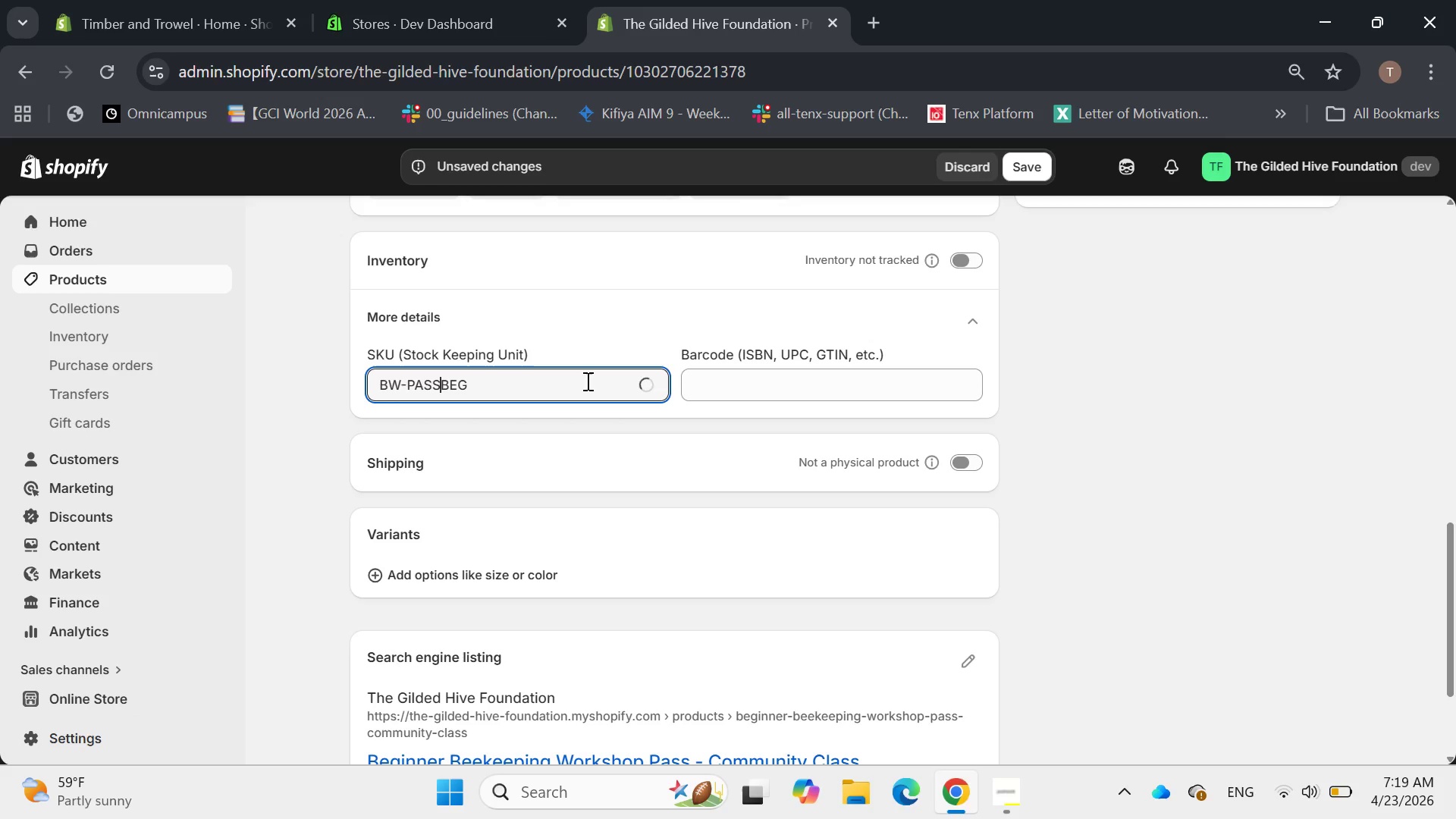 
key(Shift+Minus)
 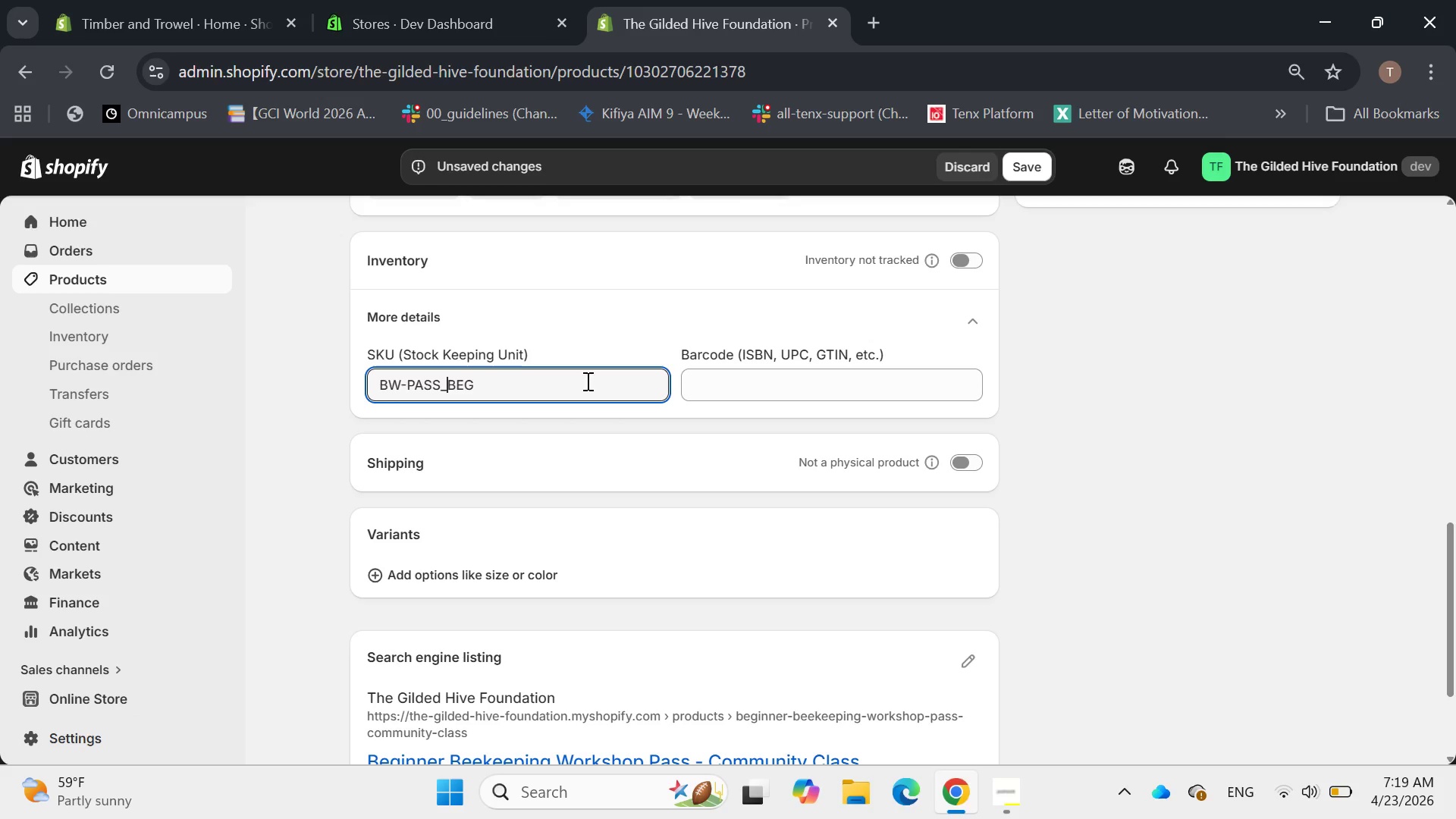 
key(Backspace)
 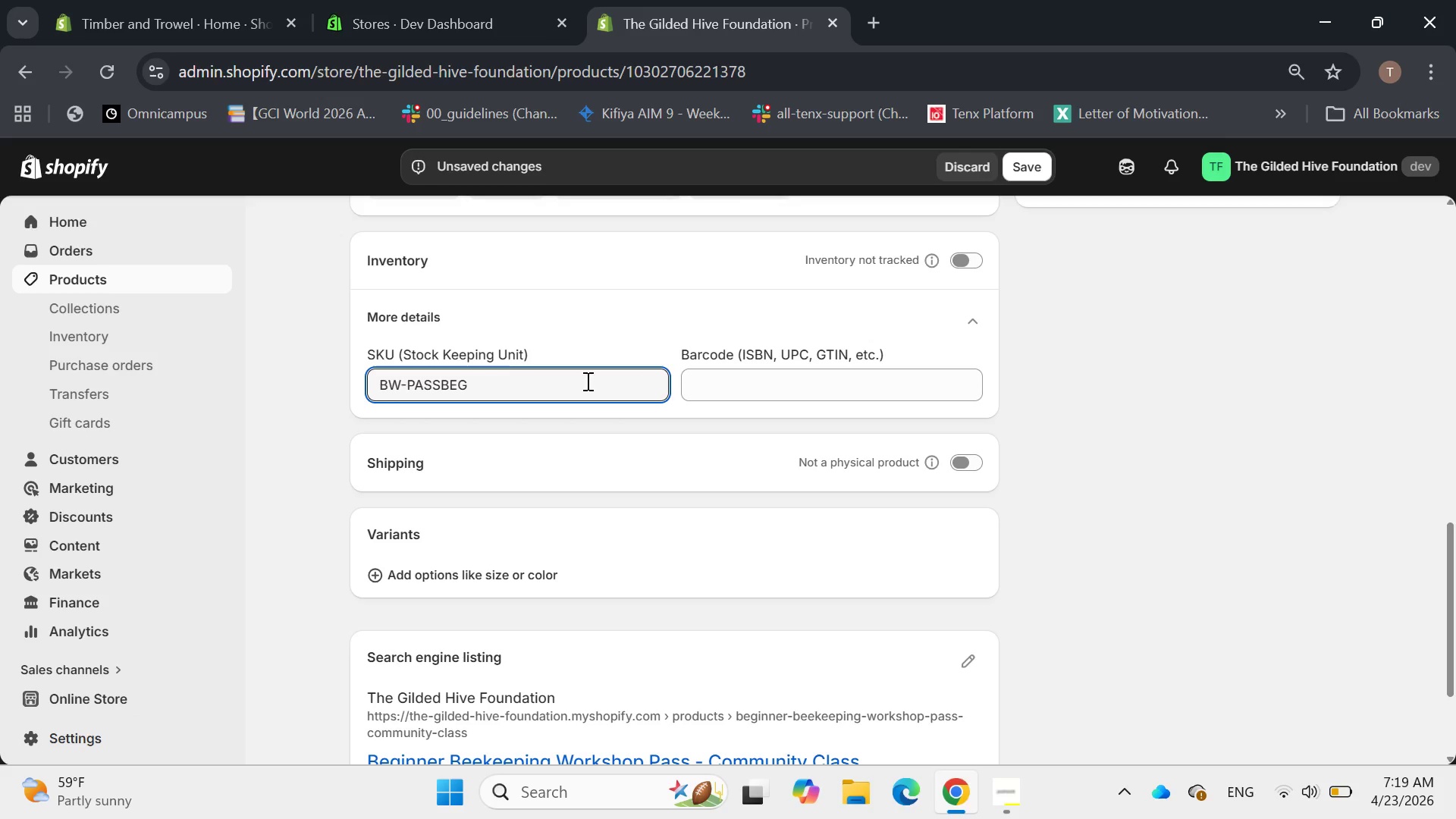 
key(Minus)
 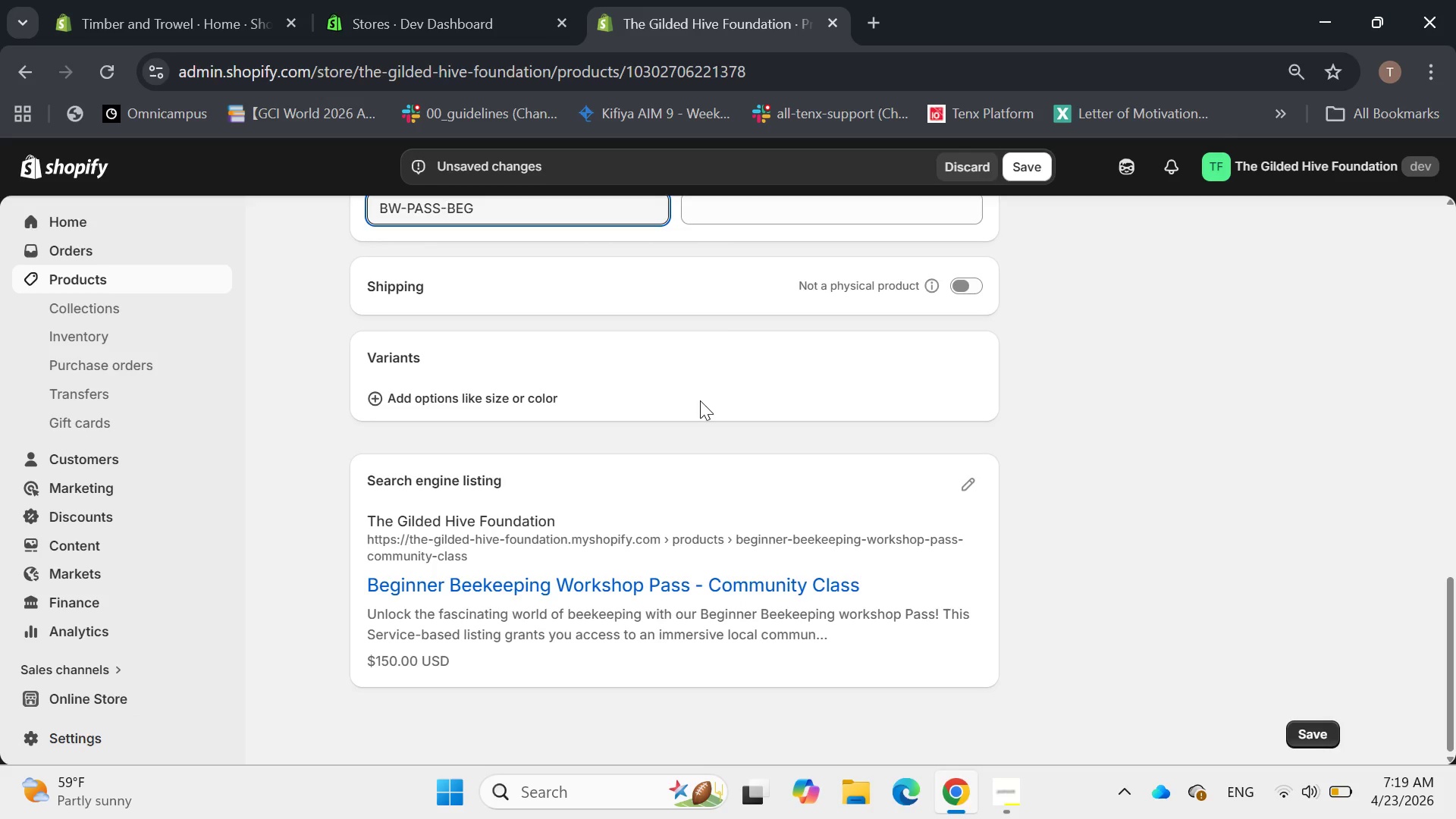 
wait(6.47)
 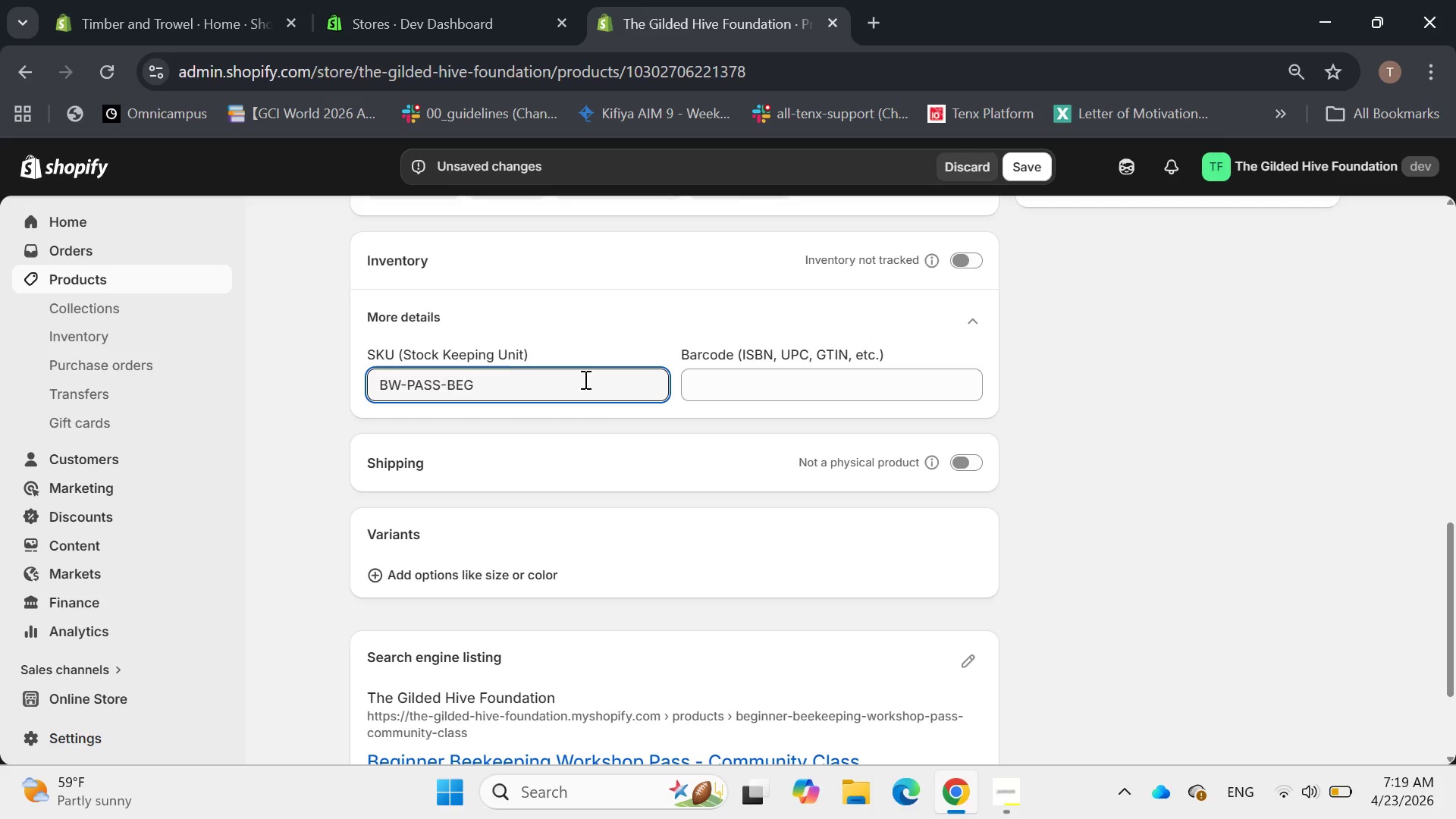 
left_click([972, 482])
 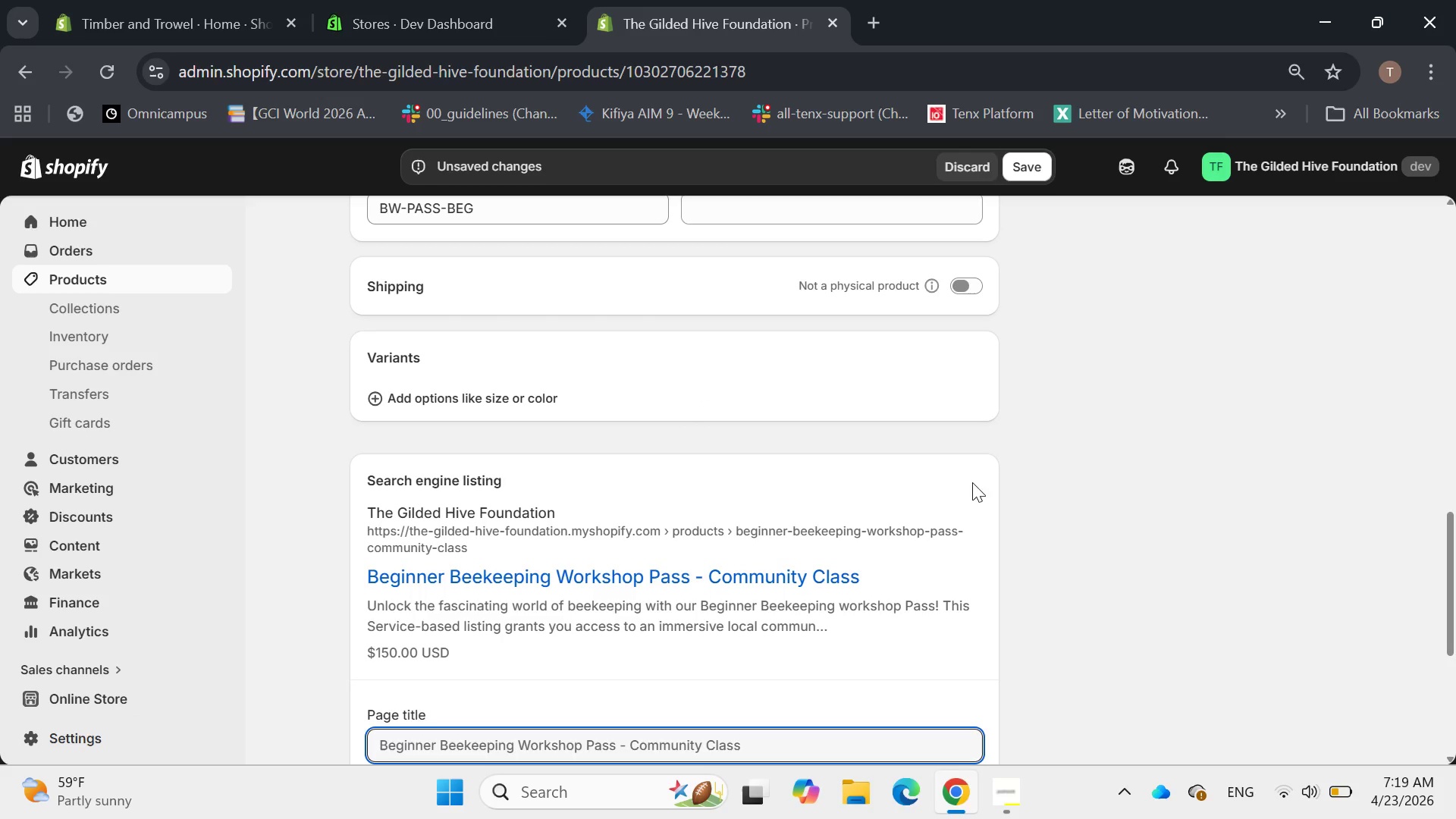 
mouse_move([834, 548])
 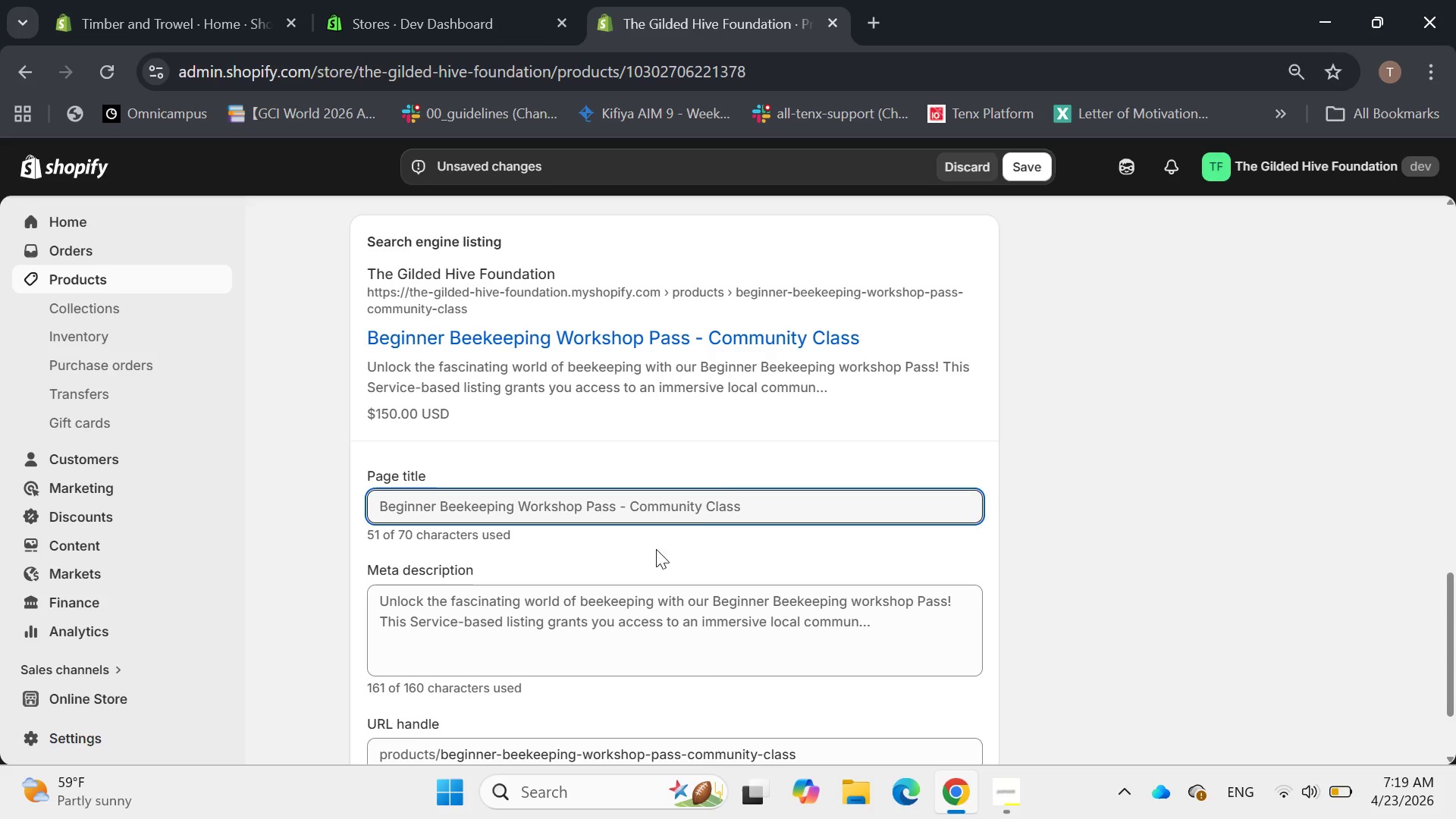 
left_click_drag(start_coordinate=[758, 507], to_coordinate=[314, 529])
 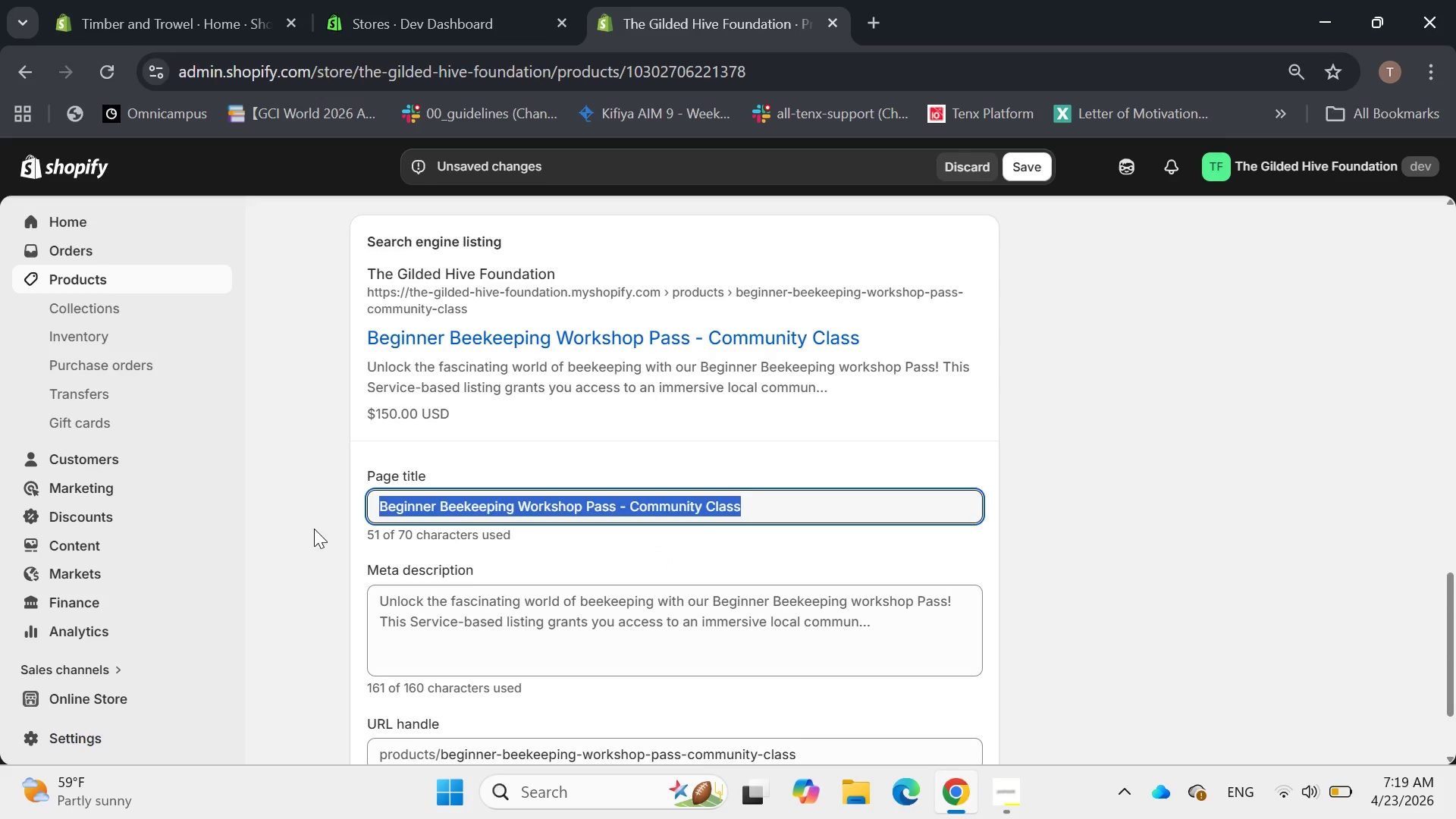 
key(Backspace)
 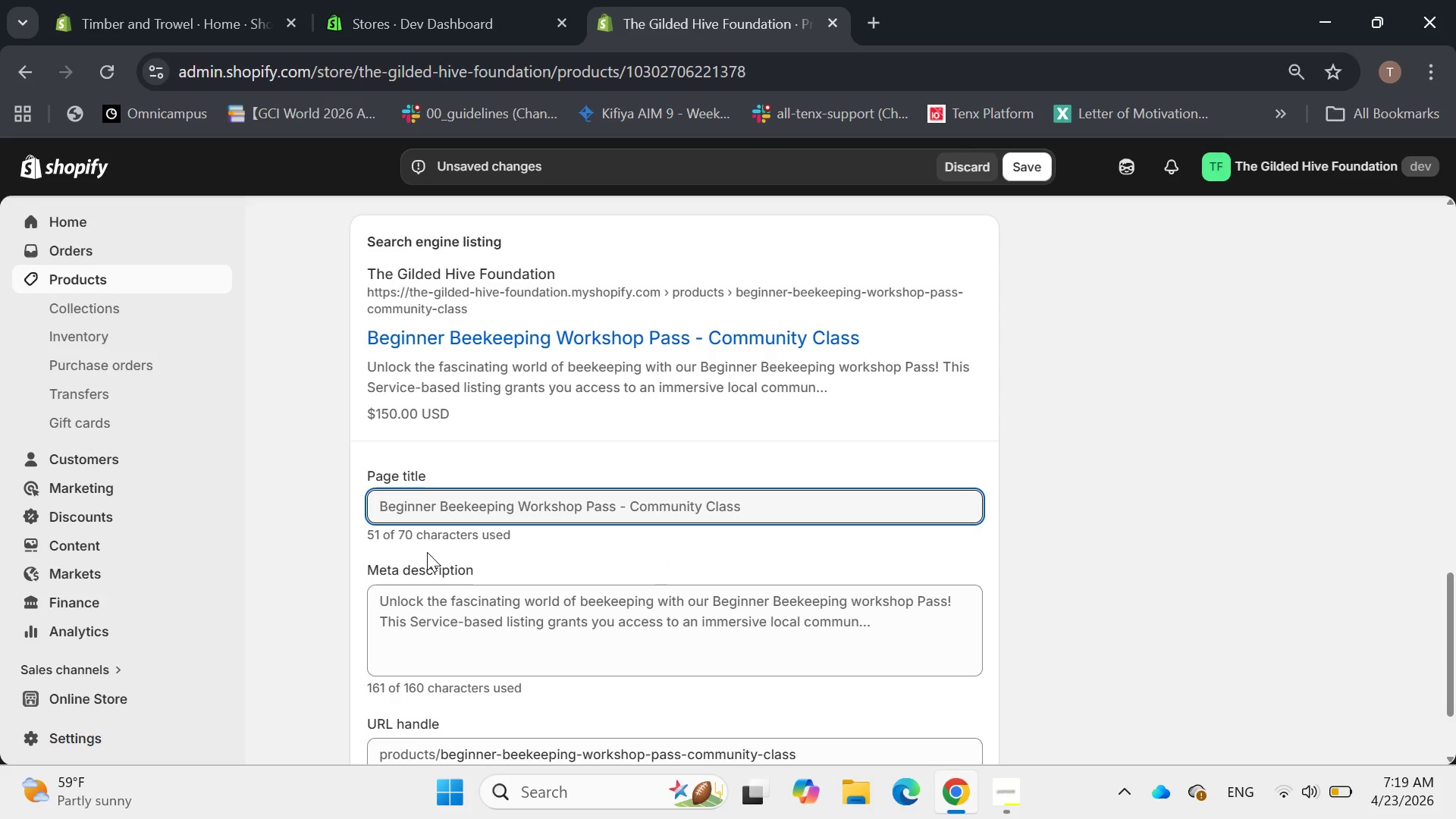 
wait(5.99)
 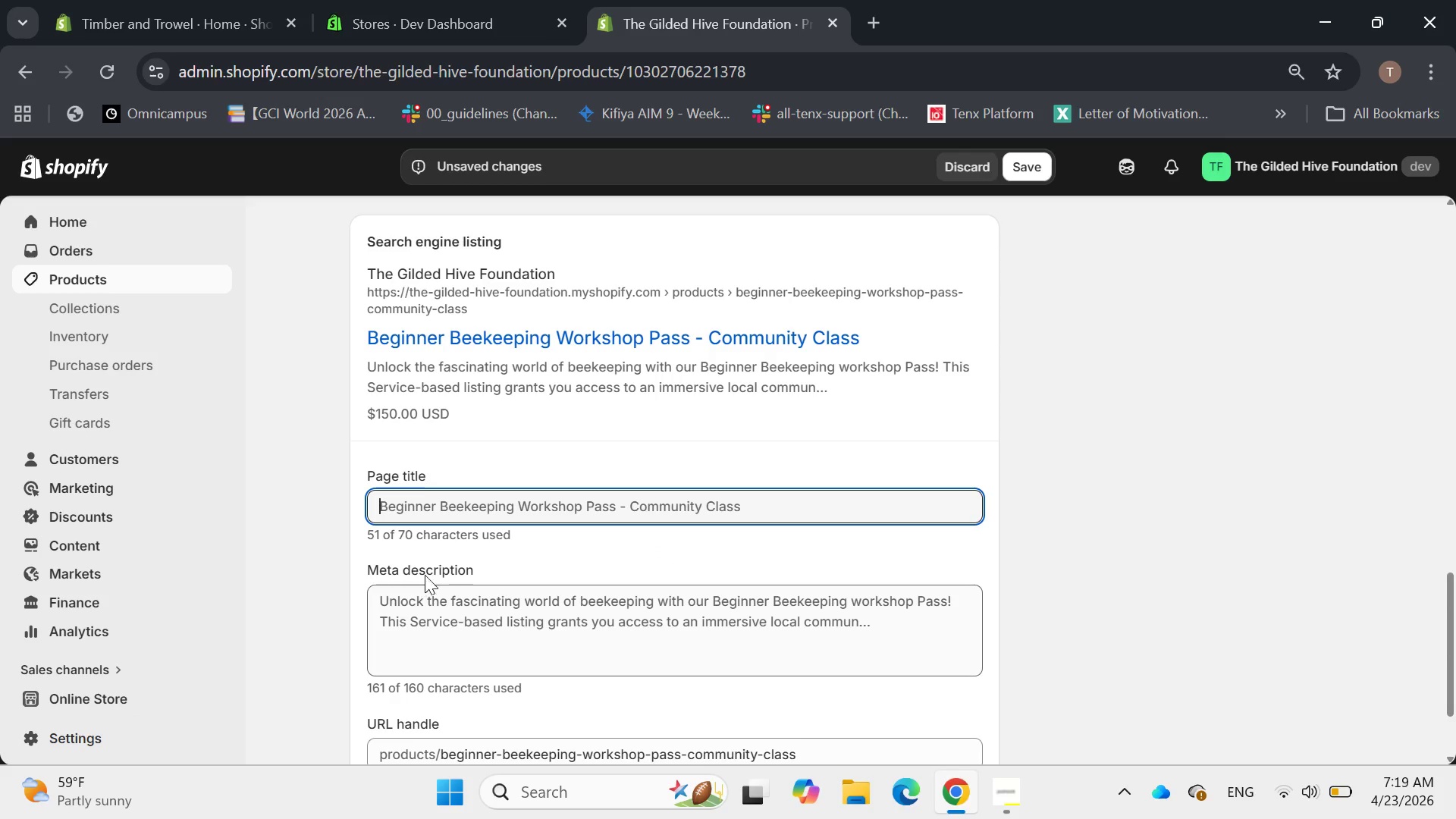 
type(Beginner Beekep)
key(Backspace)
type(eping workshop Pass |)
 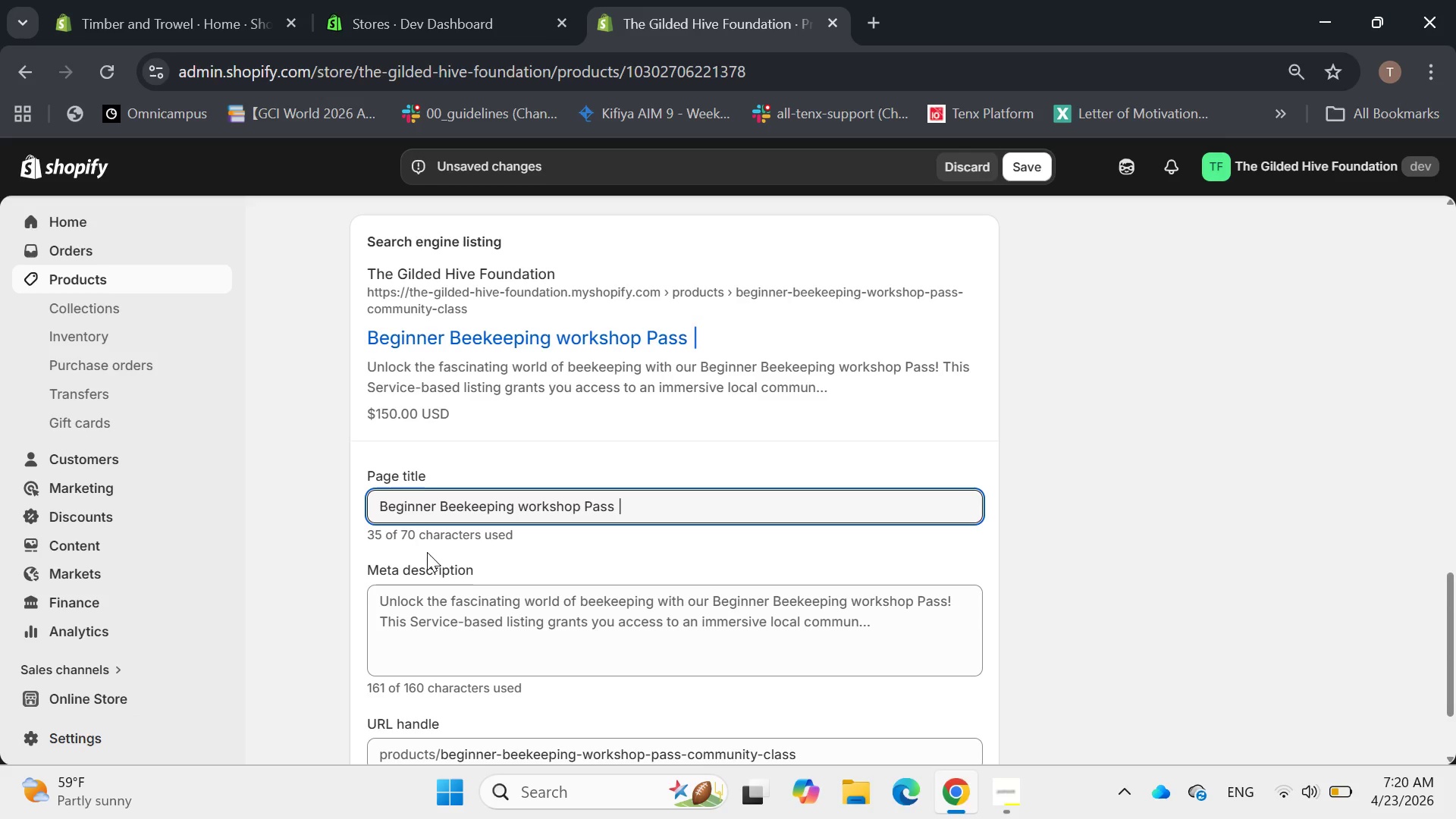 
hold_key(key=ArrowLeft, duration=0.75)
 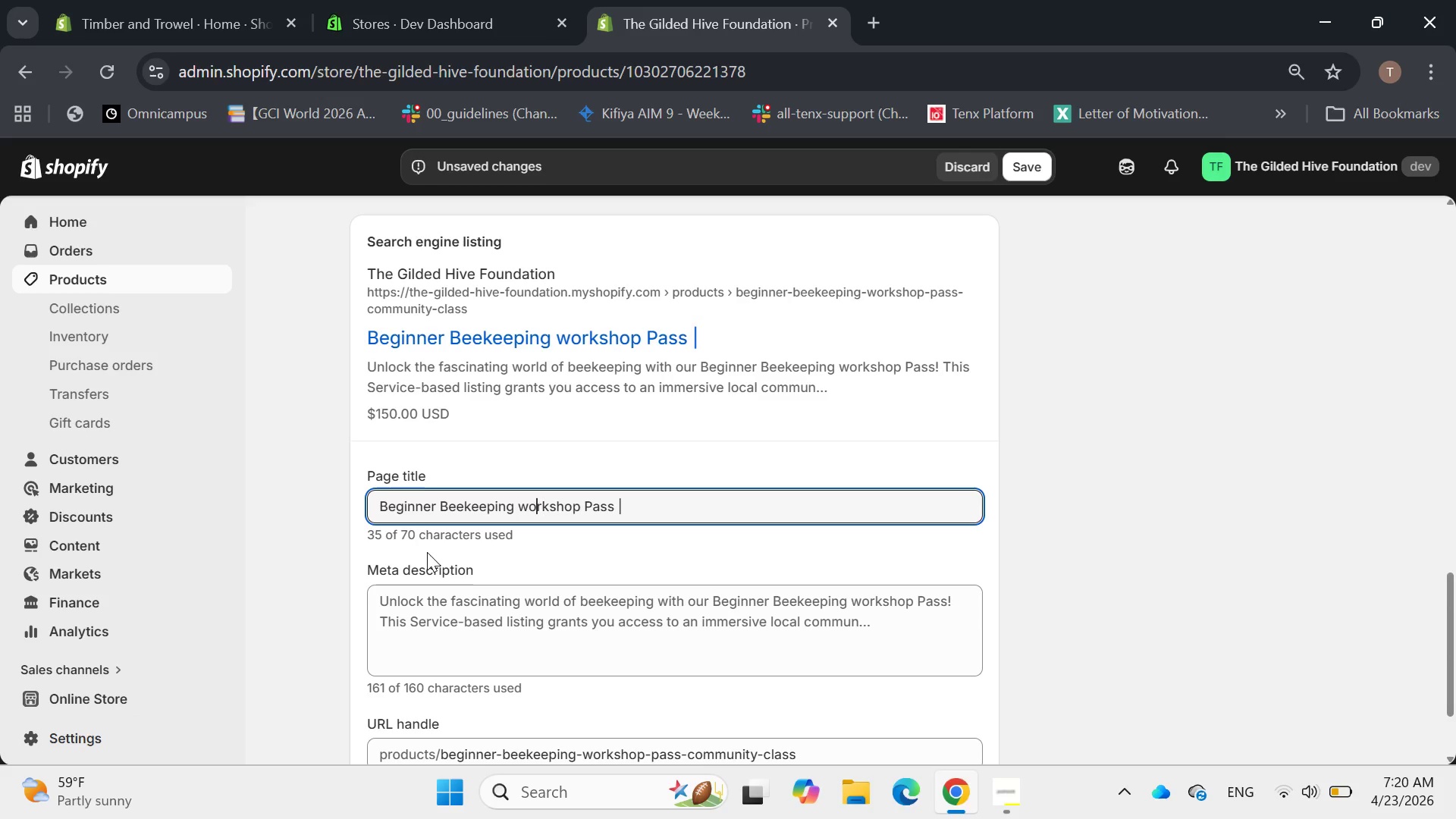 
hold_key(key=ArrowLeft, duration=0.36)
 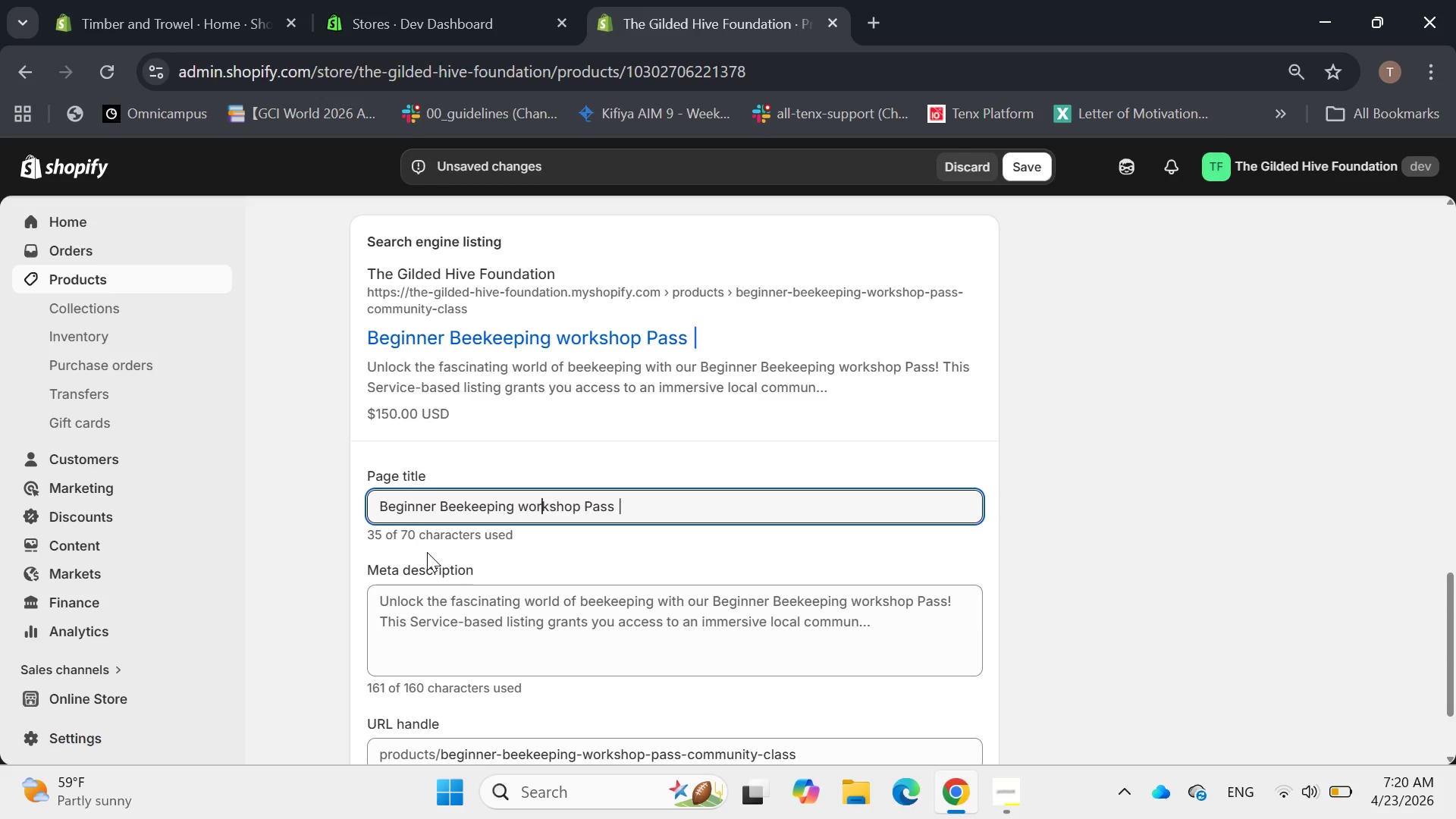 
key(ArrowLeft)
 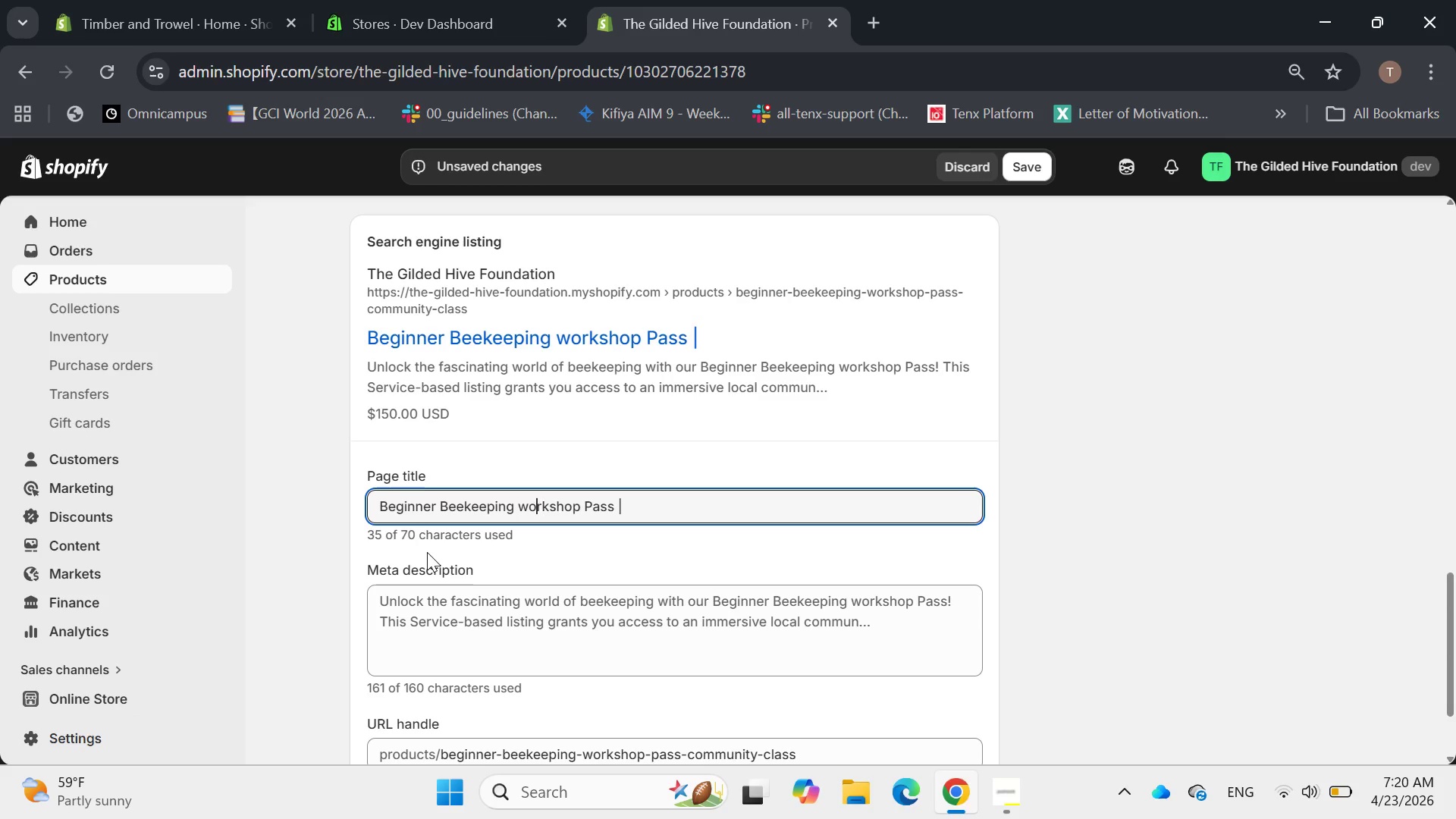 
key(ArrowLeft)
 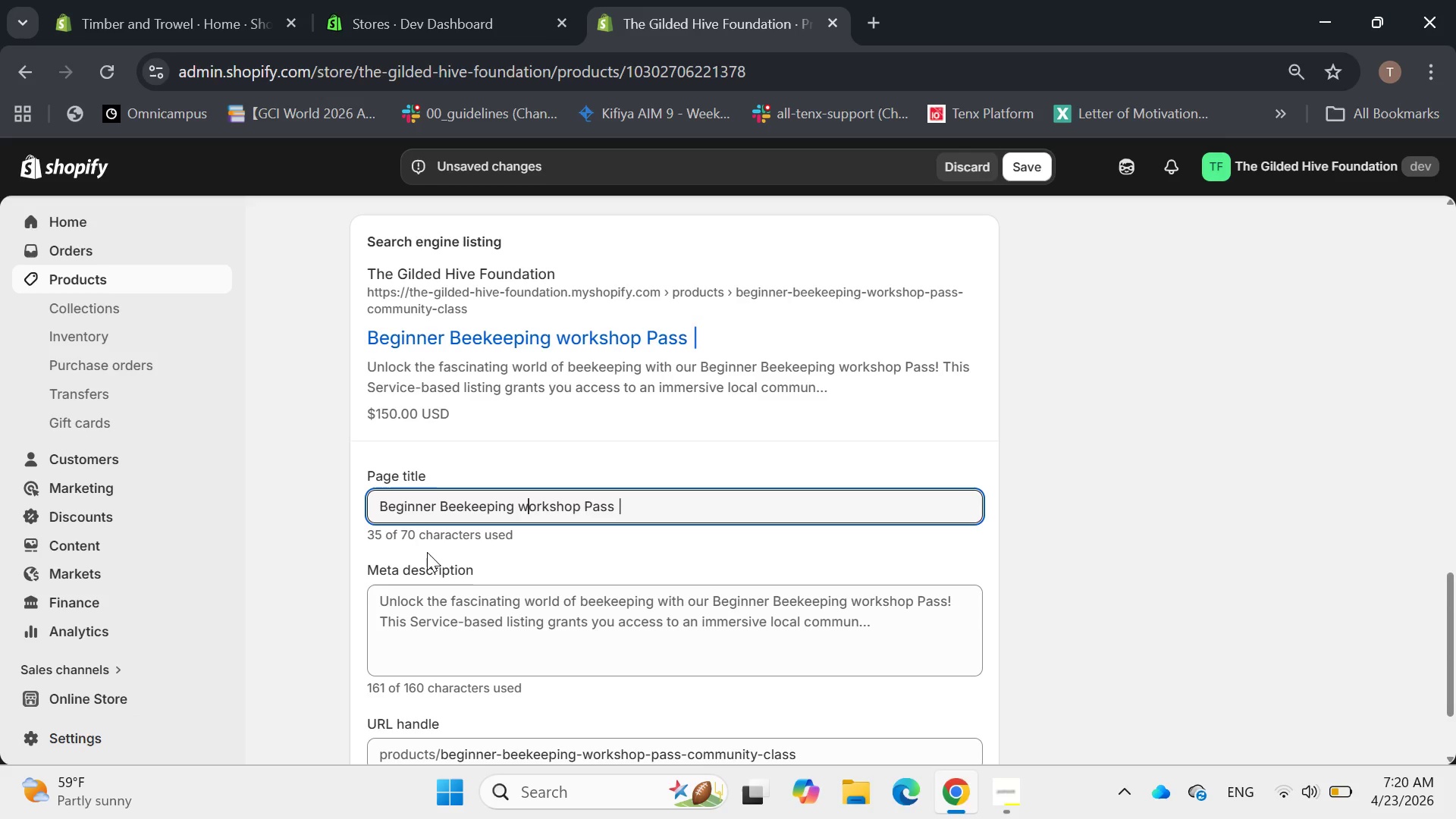 
key(ArrowLeft)
 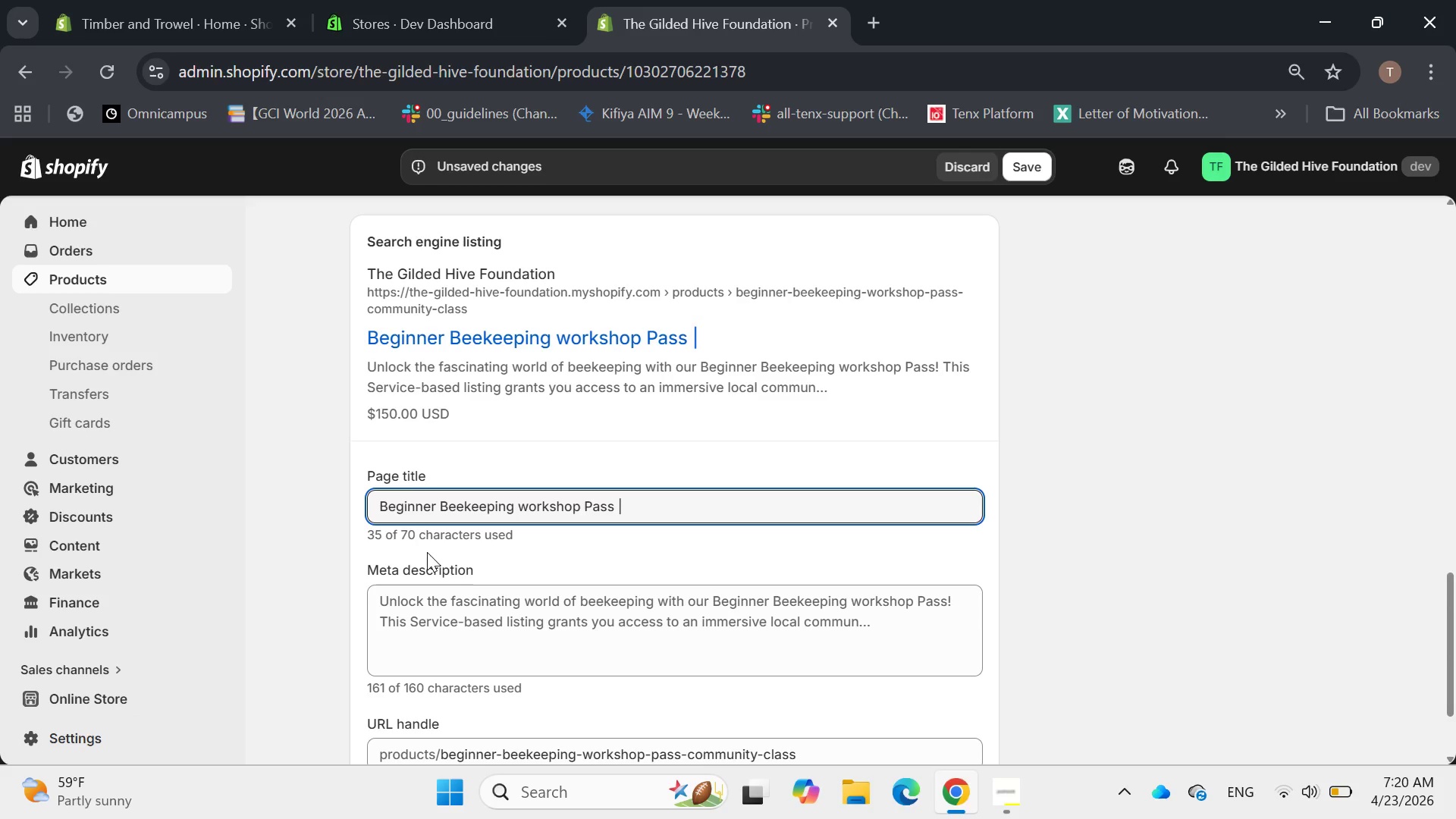 
key(Backspace)
type(W Learn Urban Beekeeping)
 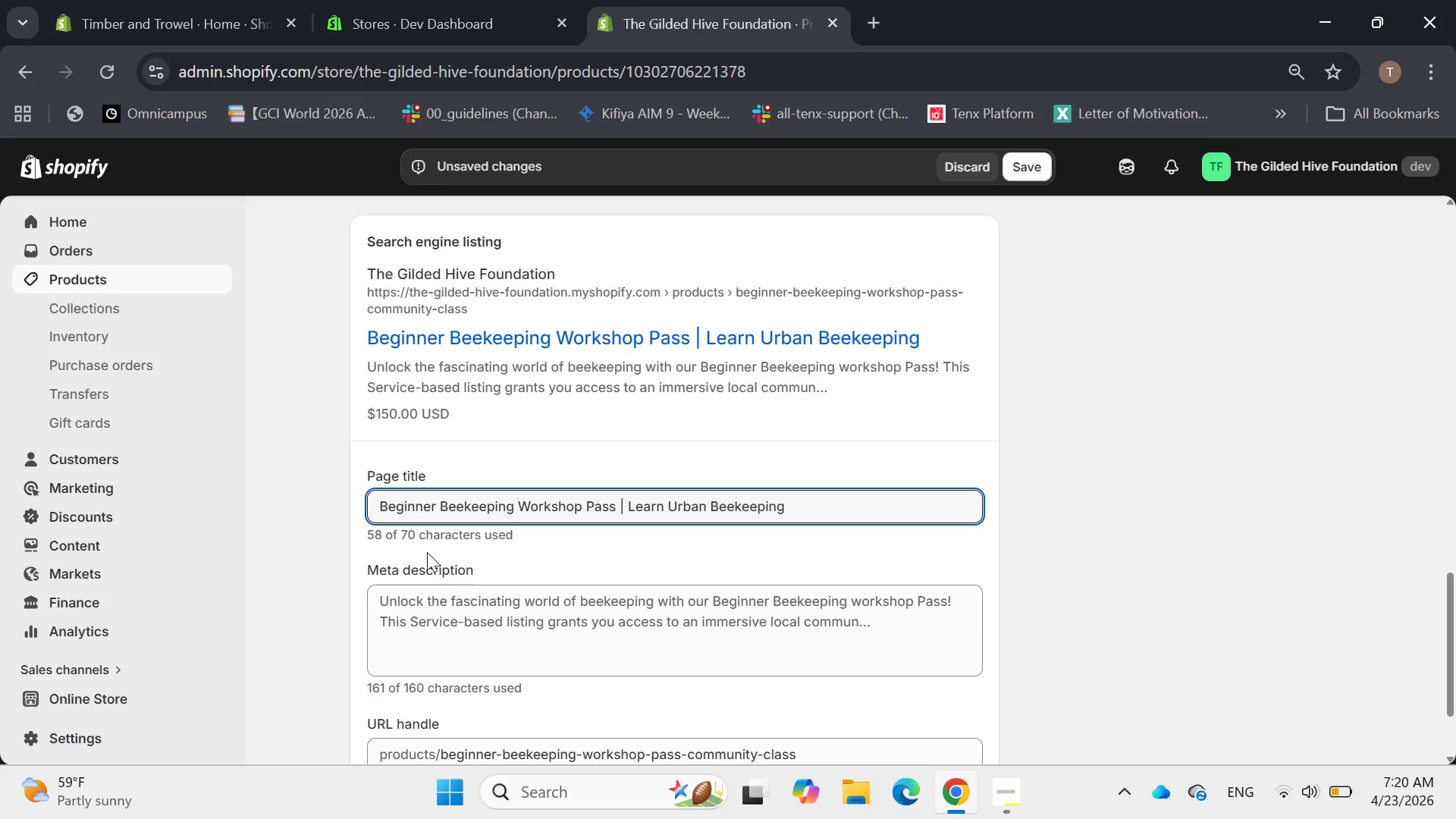 
 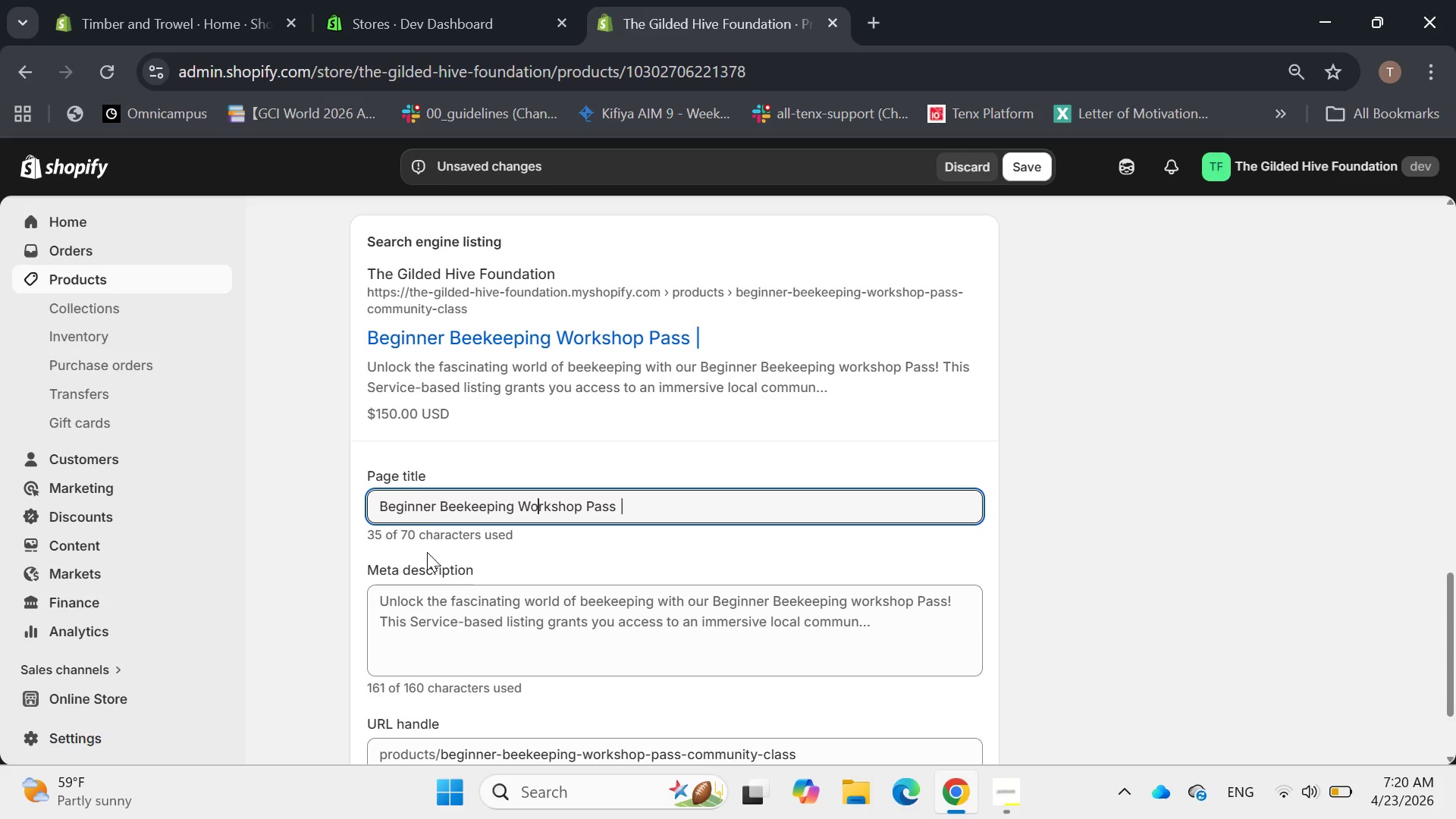 
hold_key(key=ArrowRight, duration=1.14)
 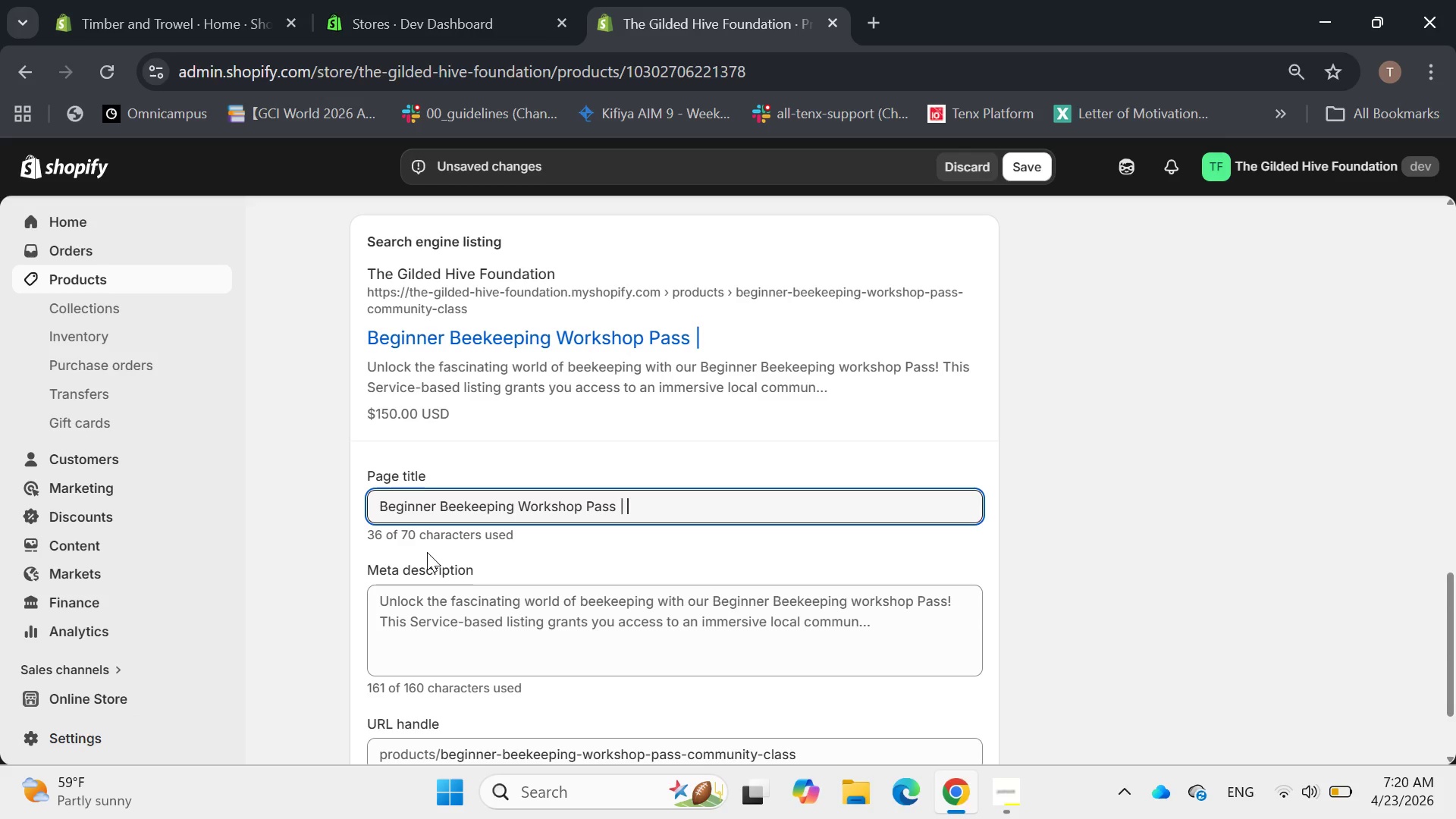 
left_click([457, 578])
 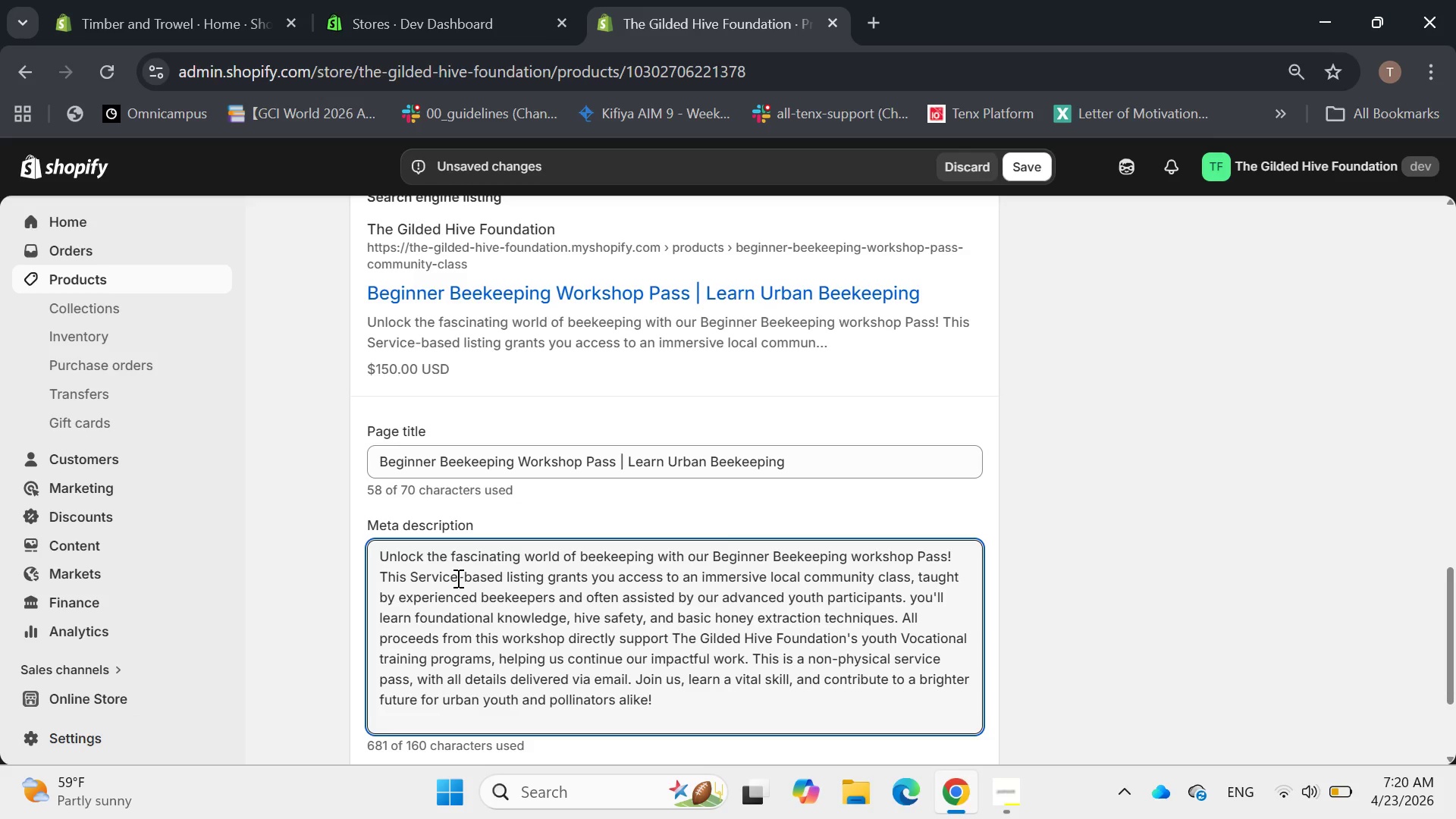 
key(Control+A)
 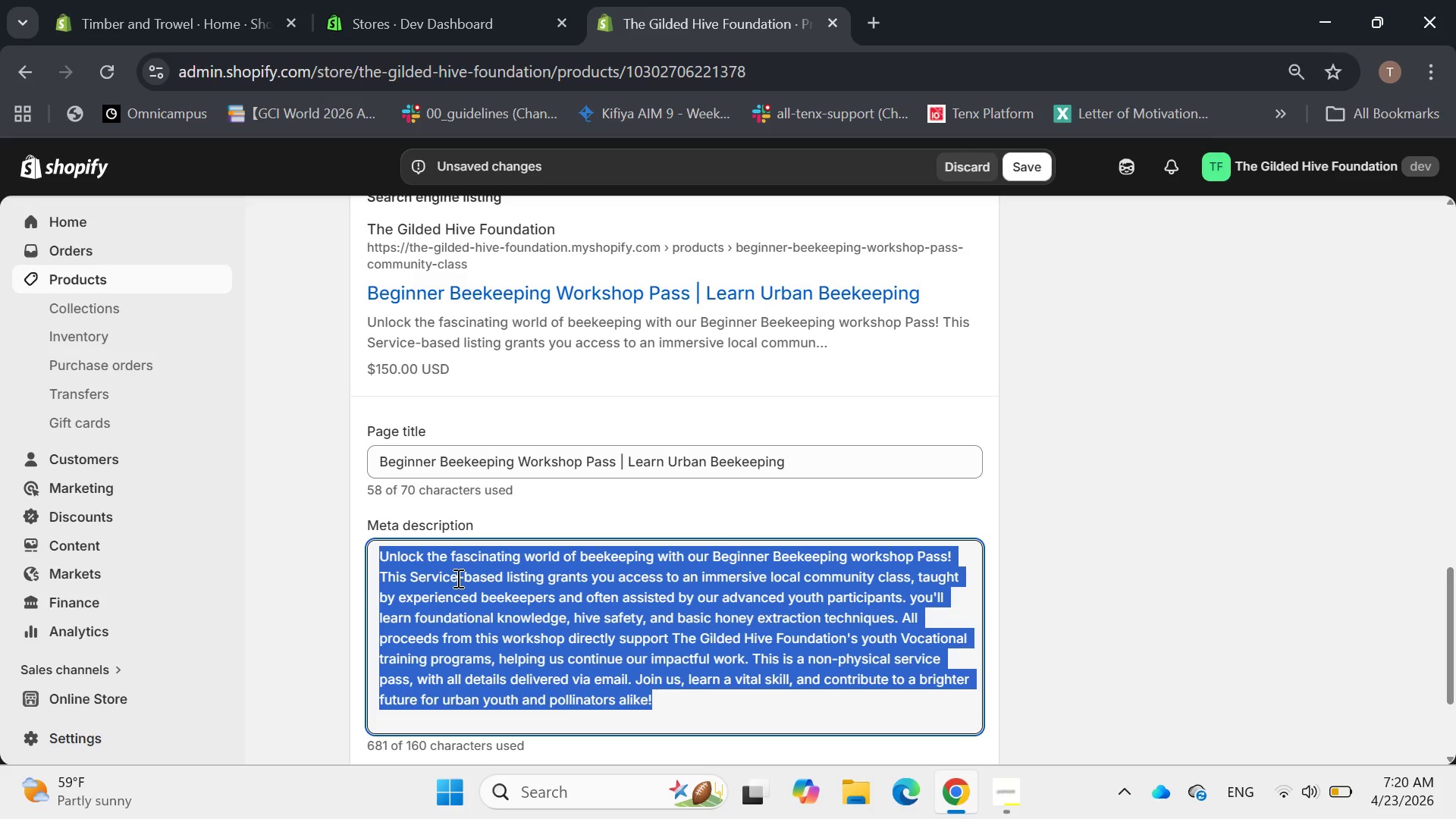 
key(Backspace)
 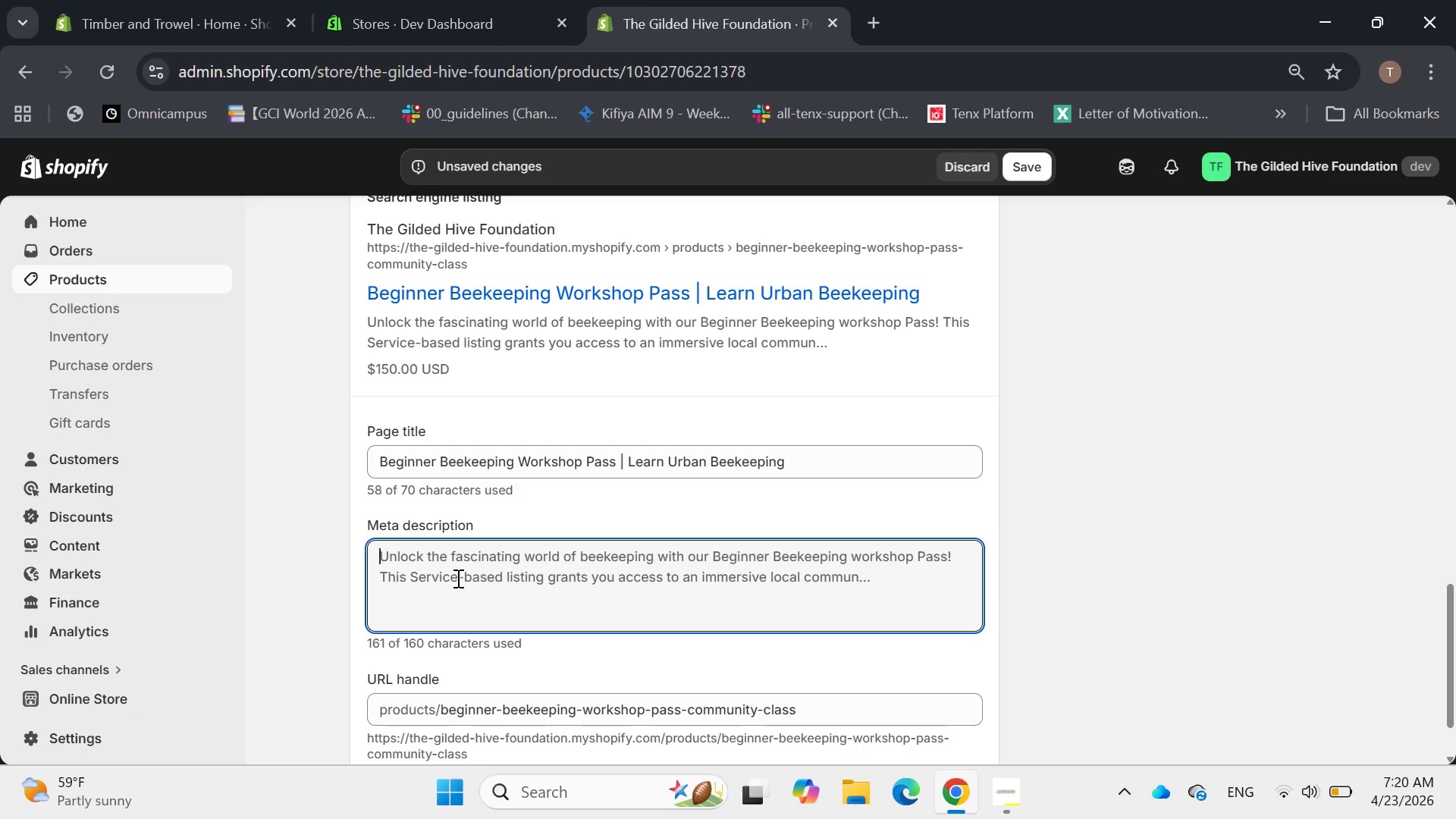 
wait(6.11)
 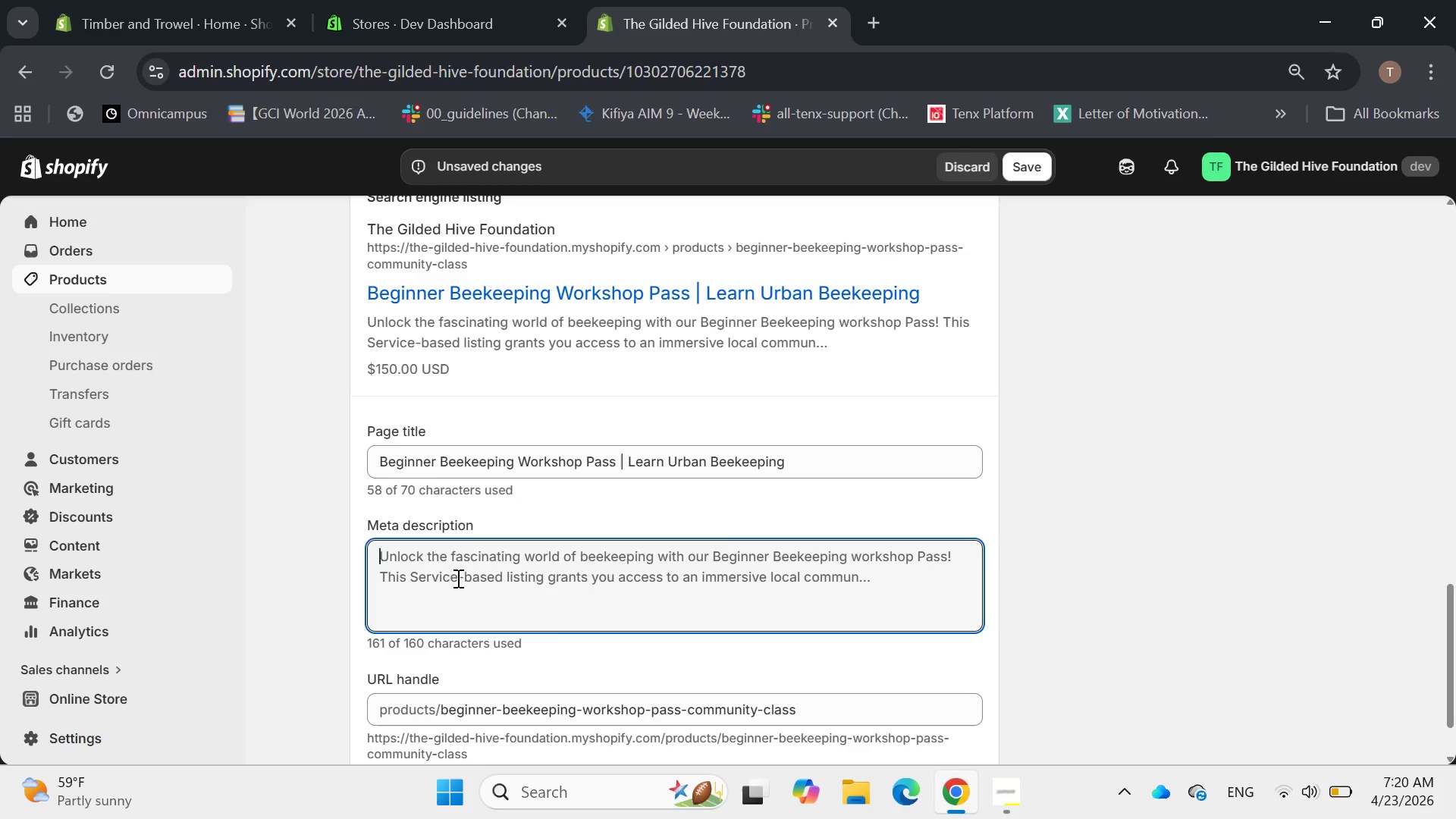 
hold_key(key=ShiftLeft, duration=0.86)
 